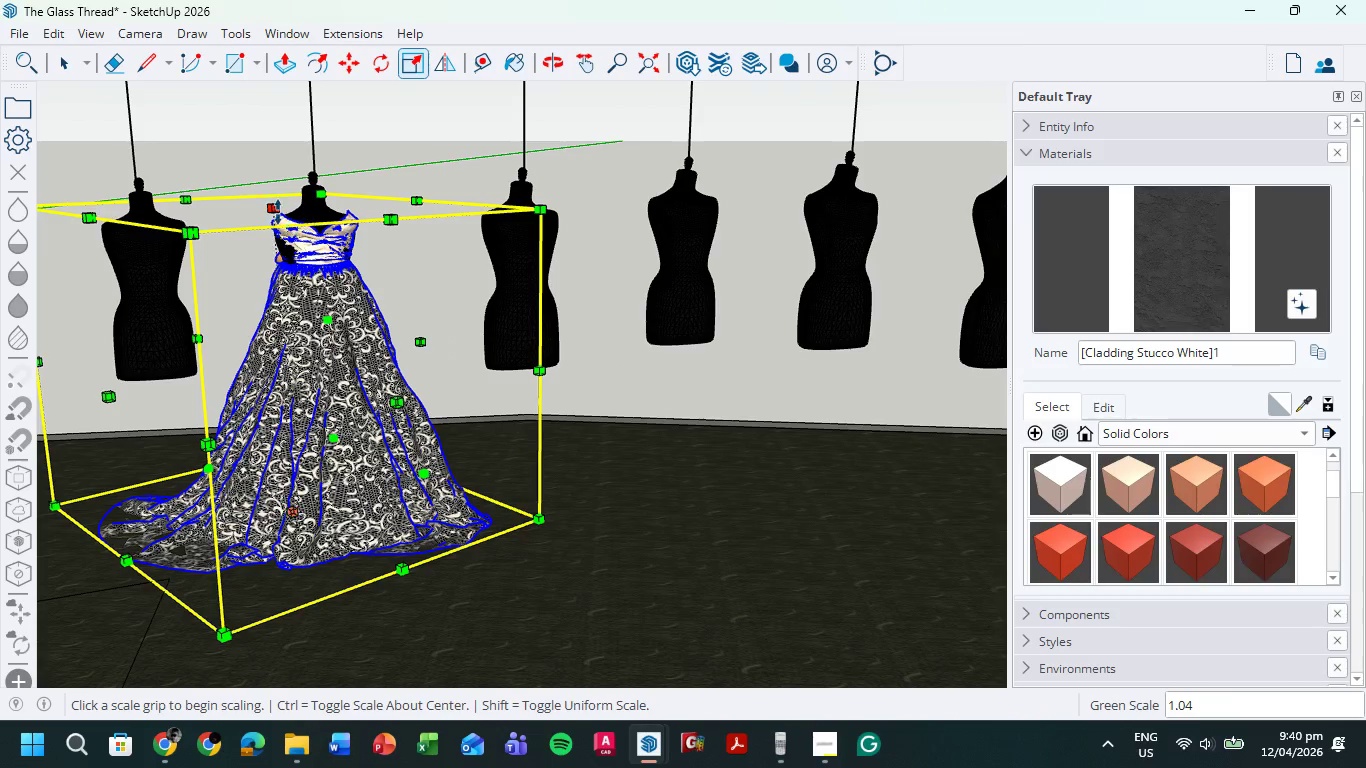 
left_click_drag(start_coordinate=[275, 211], to_coordinate=[276, 155])
 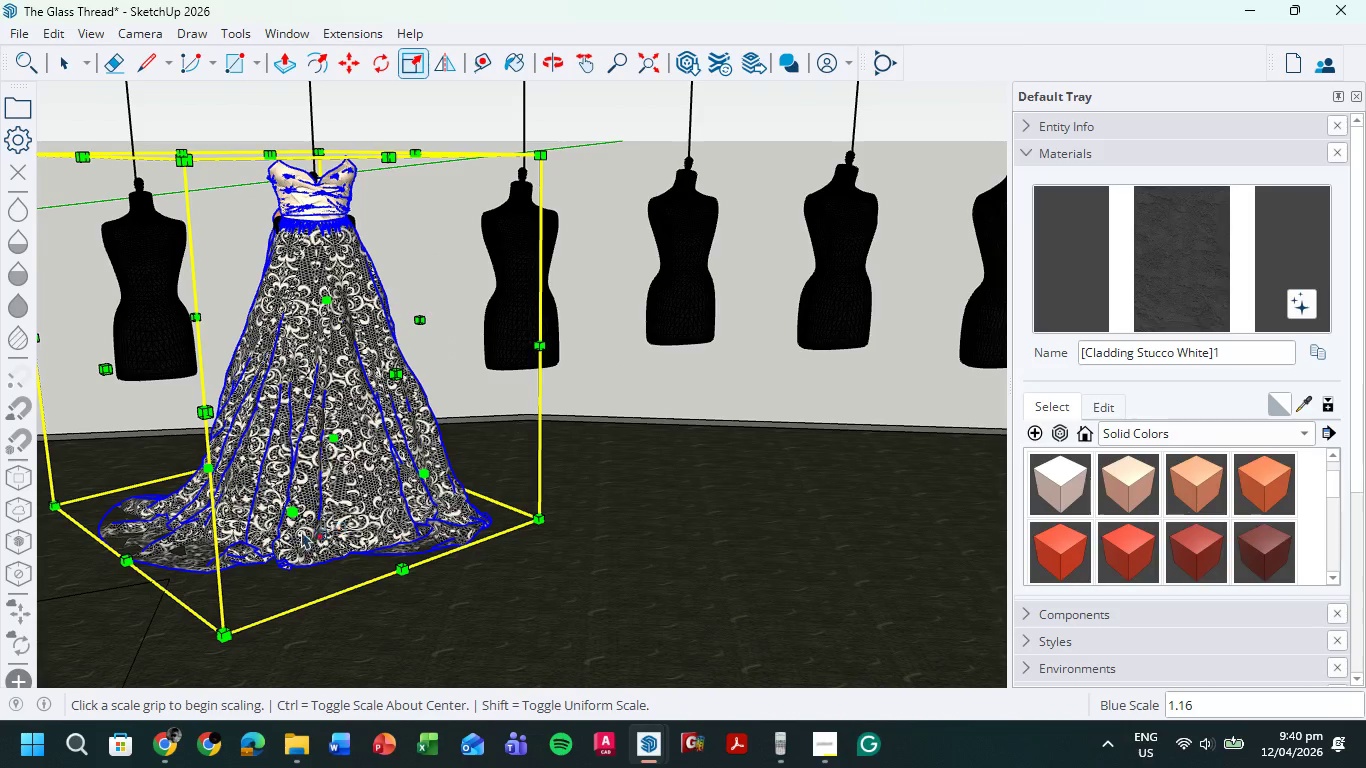 
left_click_drag(start_coordinate=[294, 508], to_coordinate=[304, 503])
 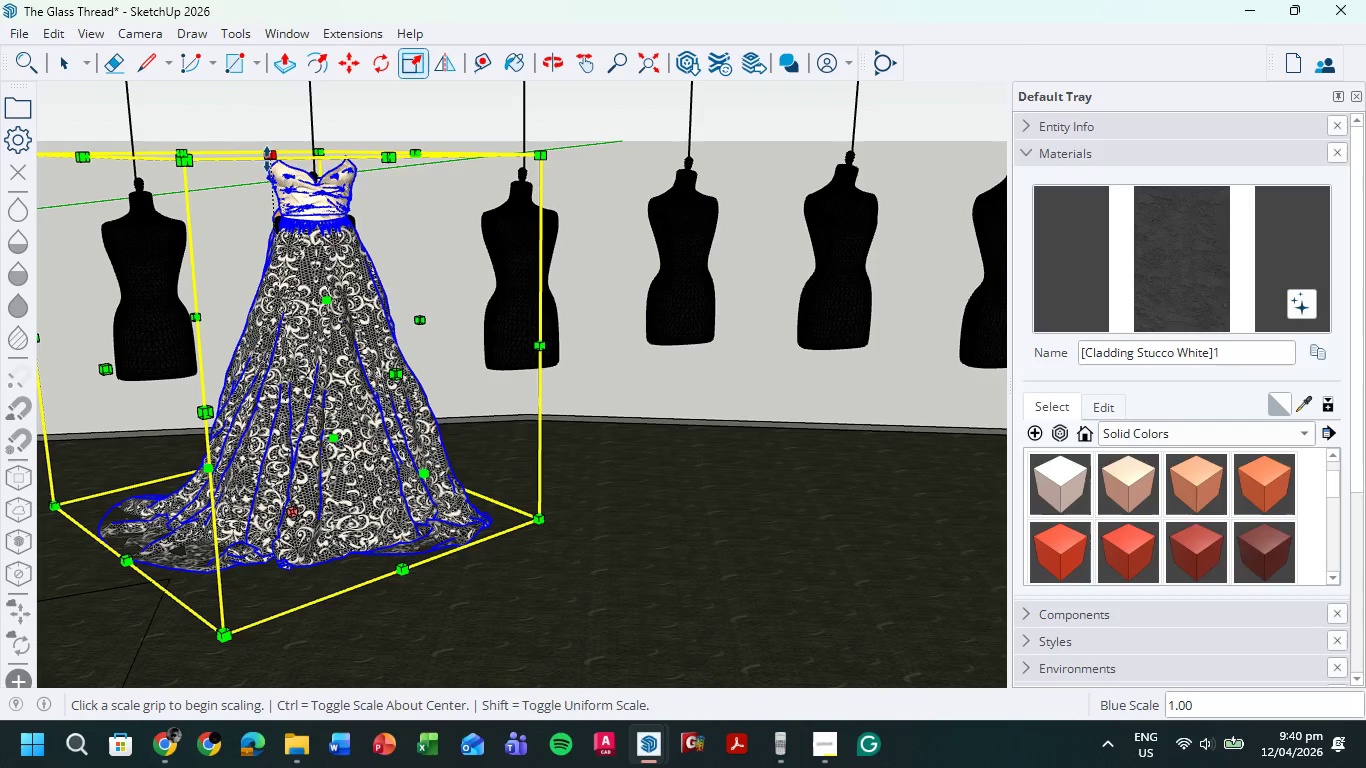 
left_click_drag(start_coordinate=[271, 155], to_coordinate=[272, 220])
 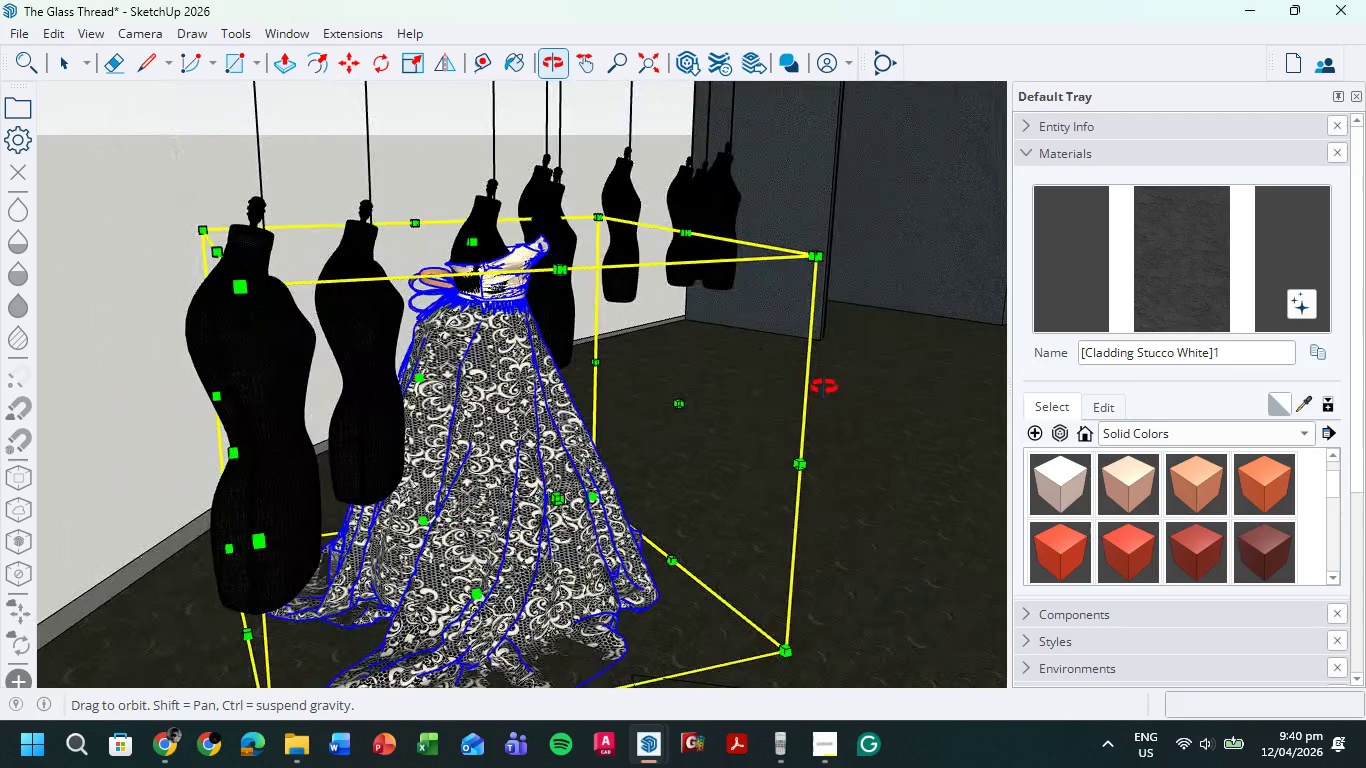 
scroll: coordinate [397, 493], scroll_direction: down, amount: 5.0
 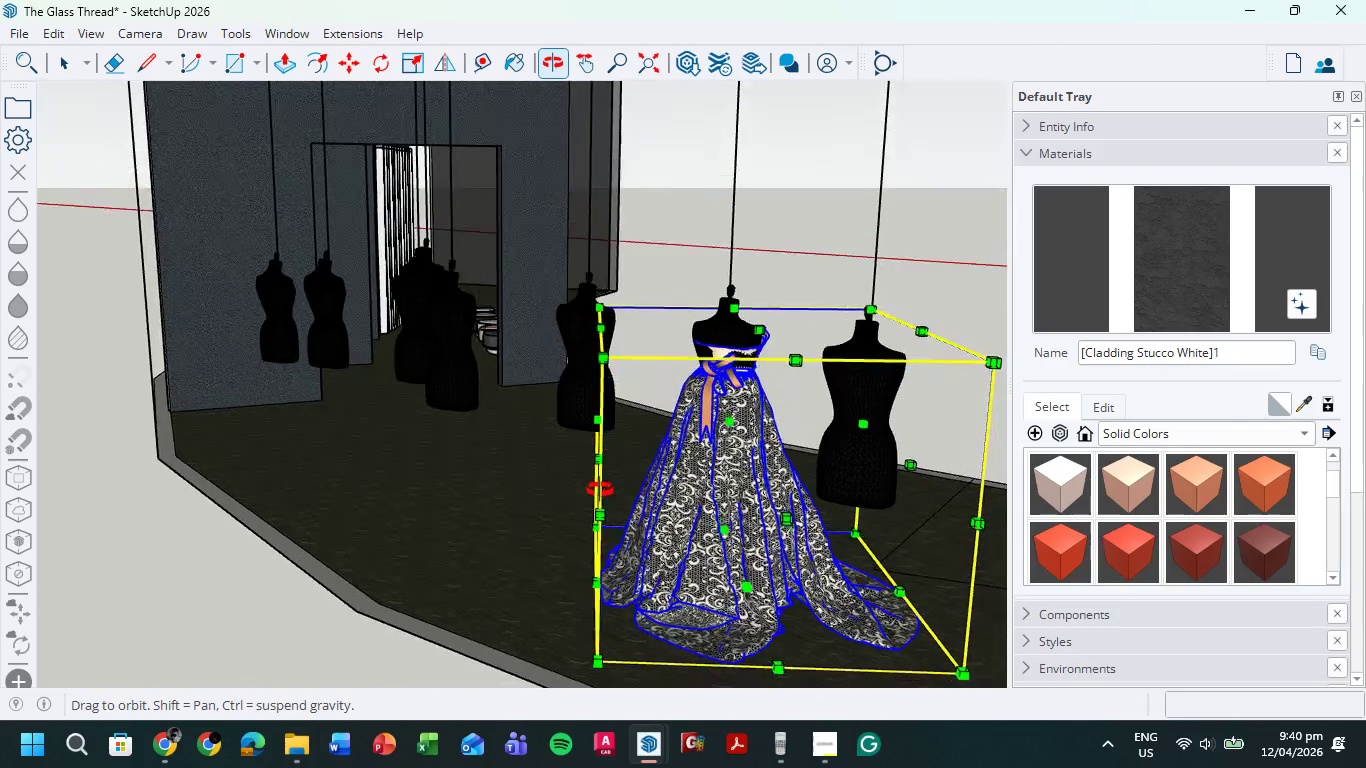 
scroll: coordinate [636, 450], scroll_direction: up, amount: 3.0
 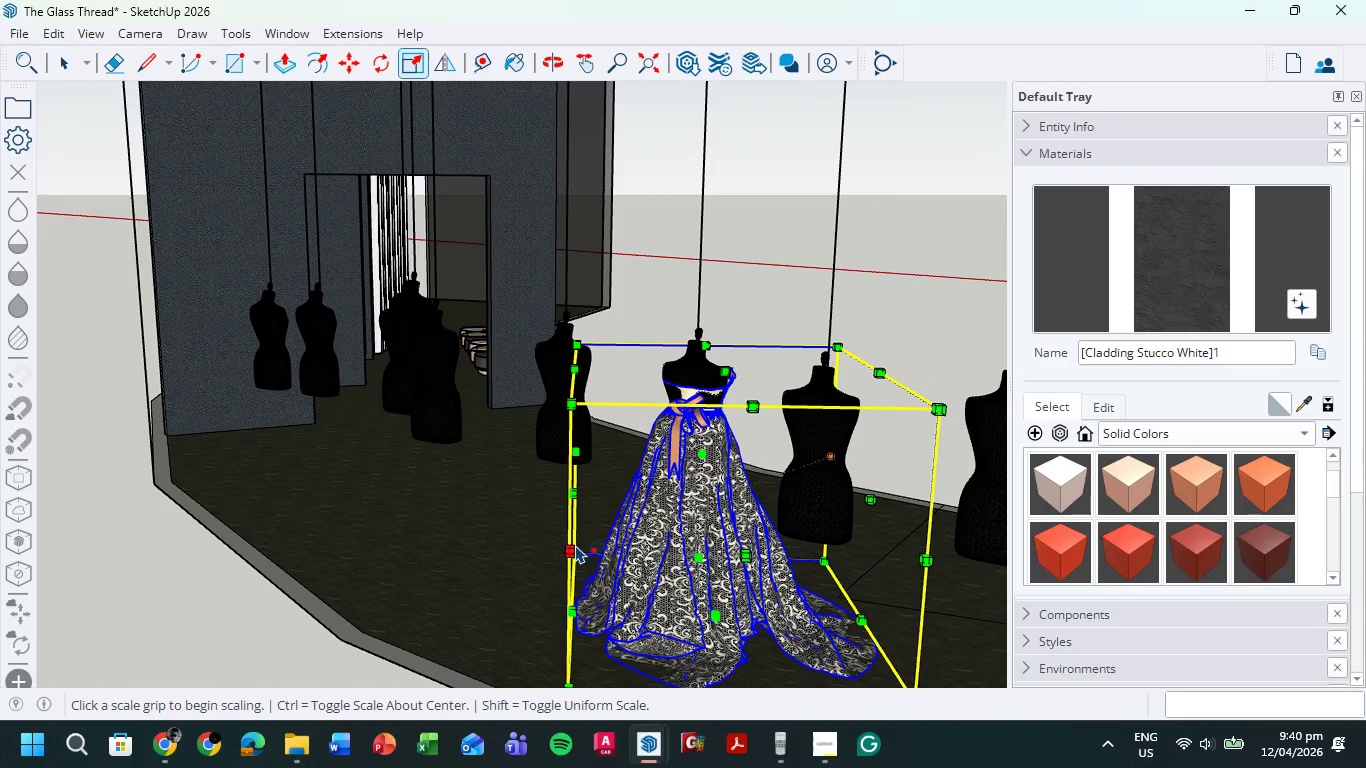 
left_click_drag(start_coordinate=[571, 548], to_coordinate=[562, 554])
 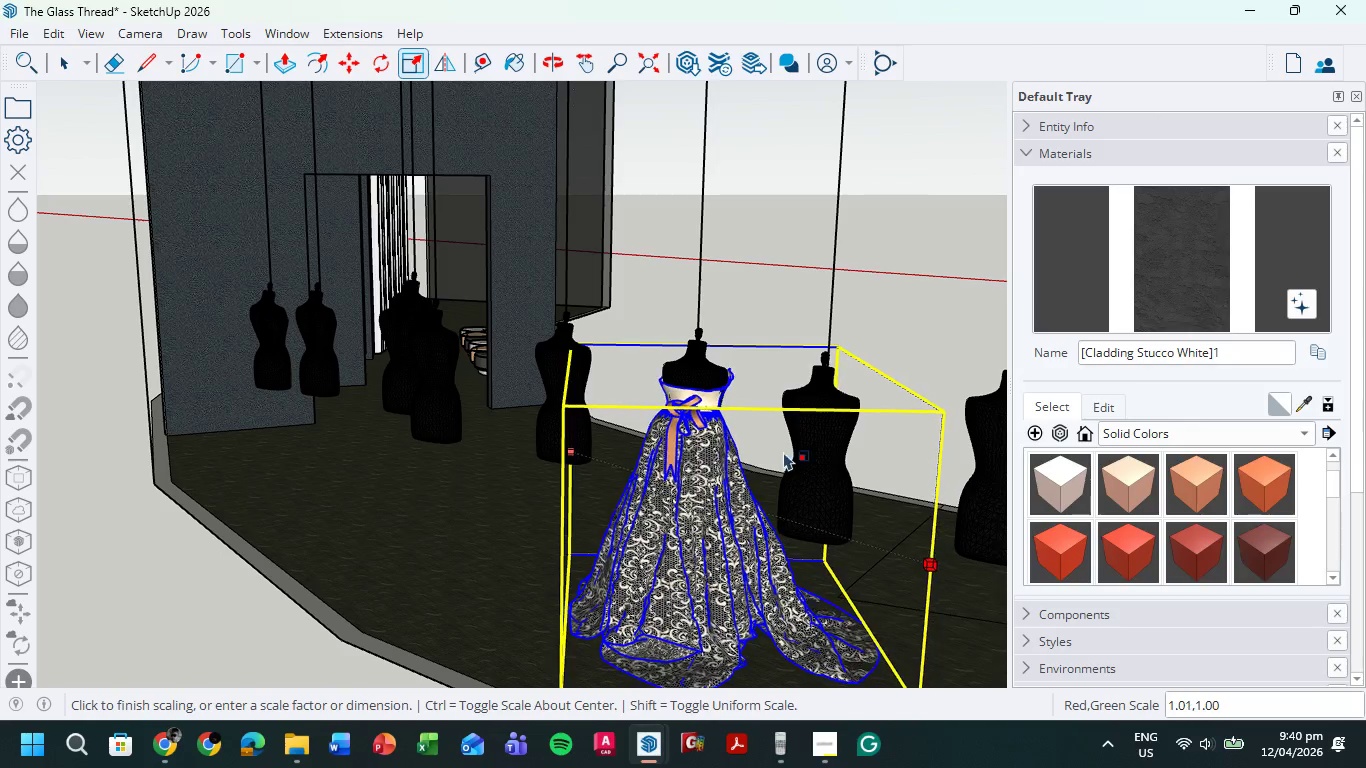 
wait(5.17)
 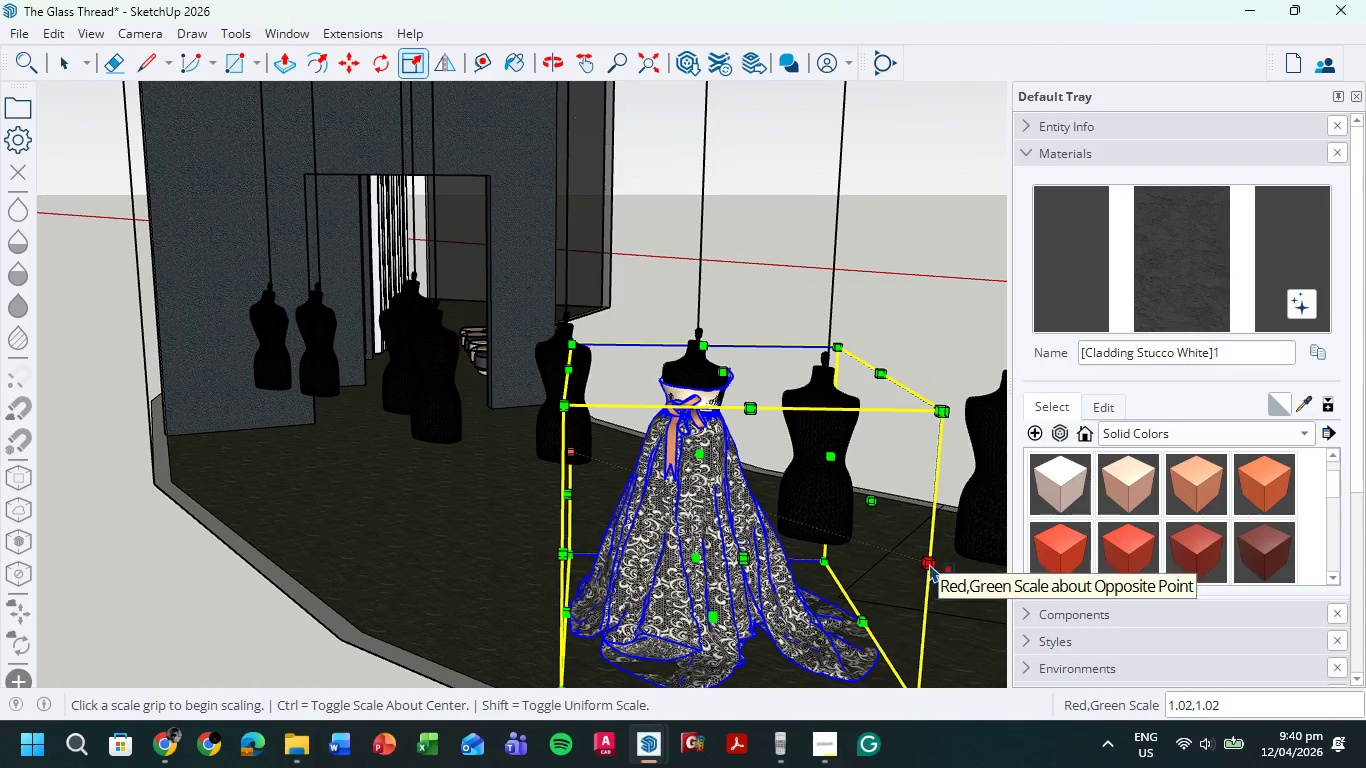 
hold_key(key=ShiftLeft, duration=0.33)
 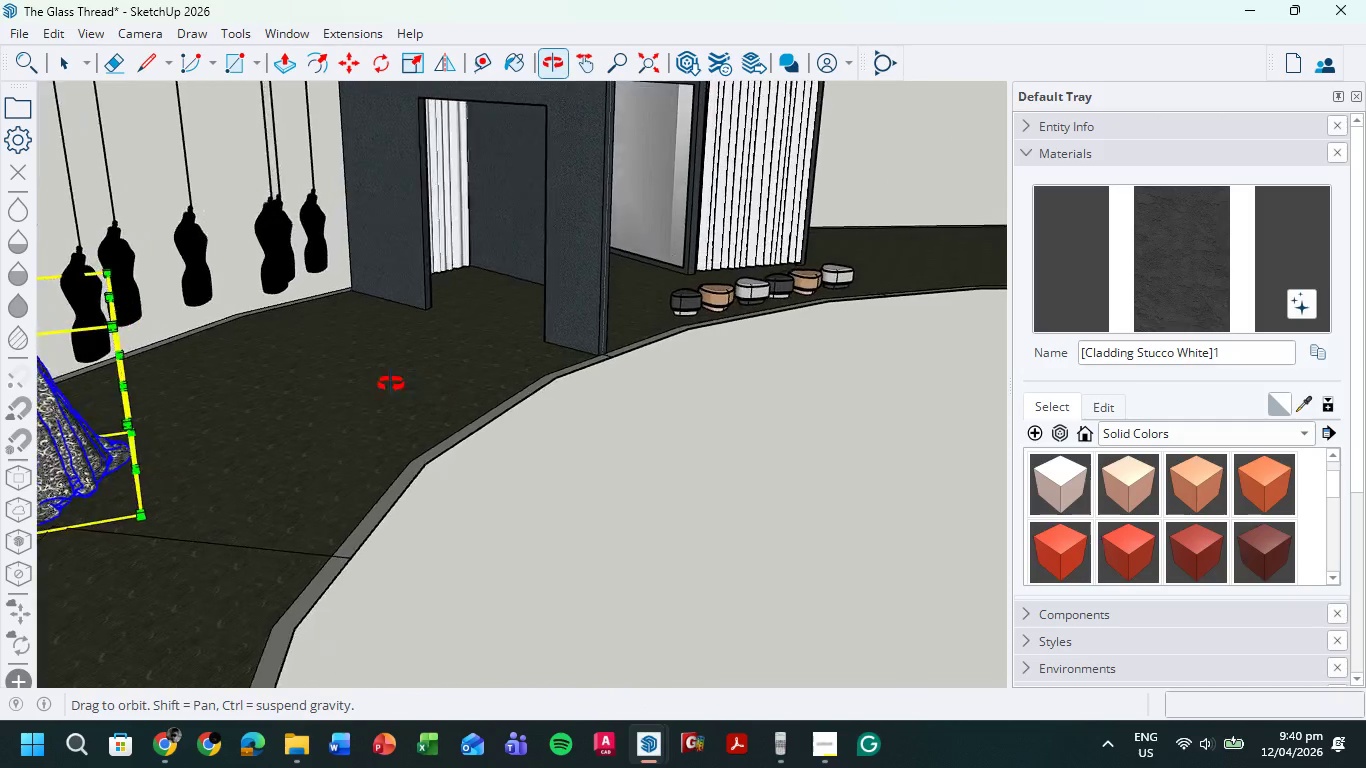 
hold_key(key=ShiftLeft, duration=0.52)
 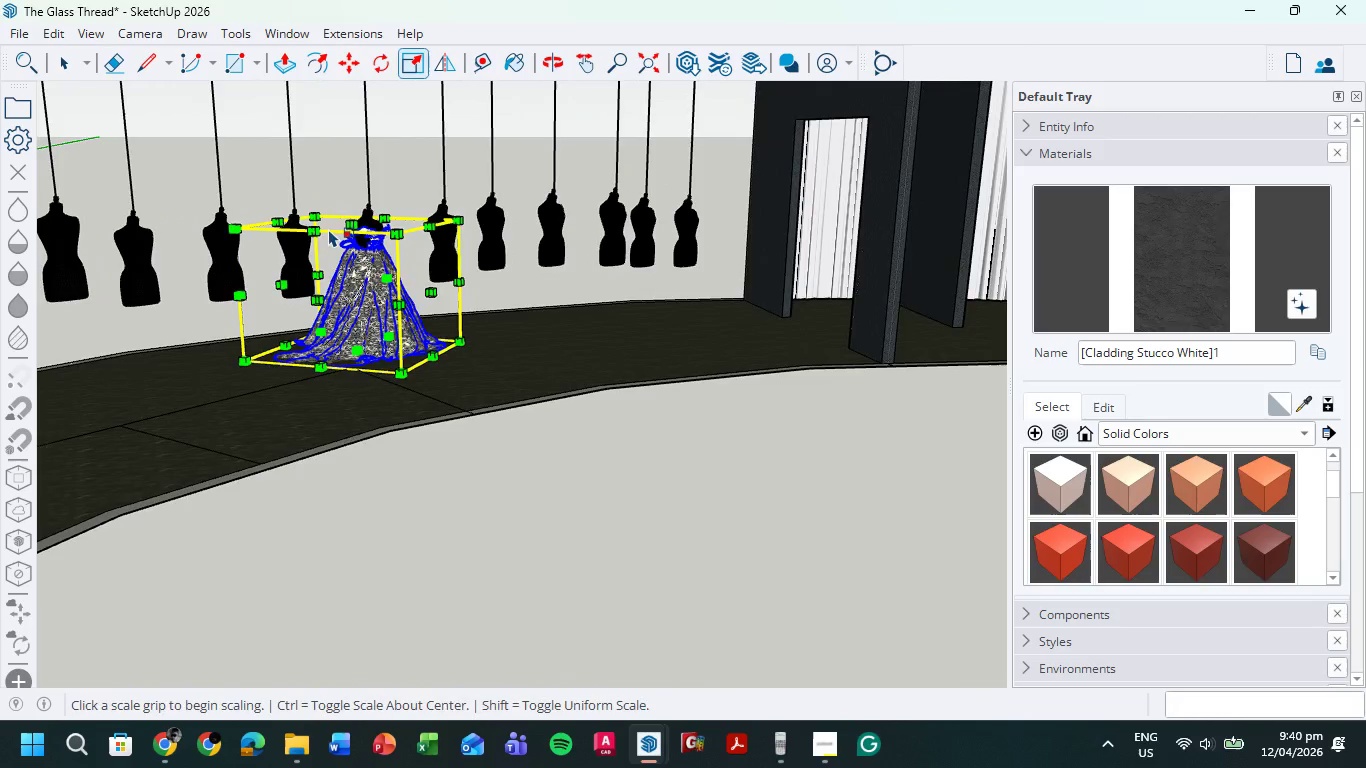 
scroll: coordinate [405, 320], scroll_direction: up, amount: 9.0
 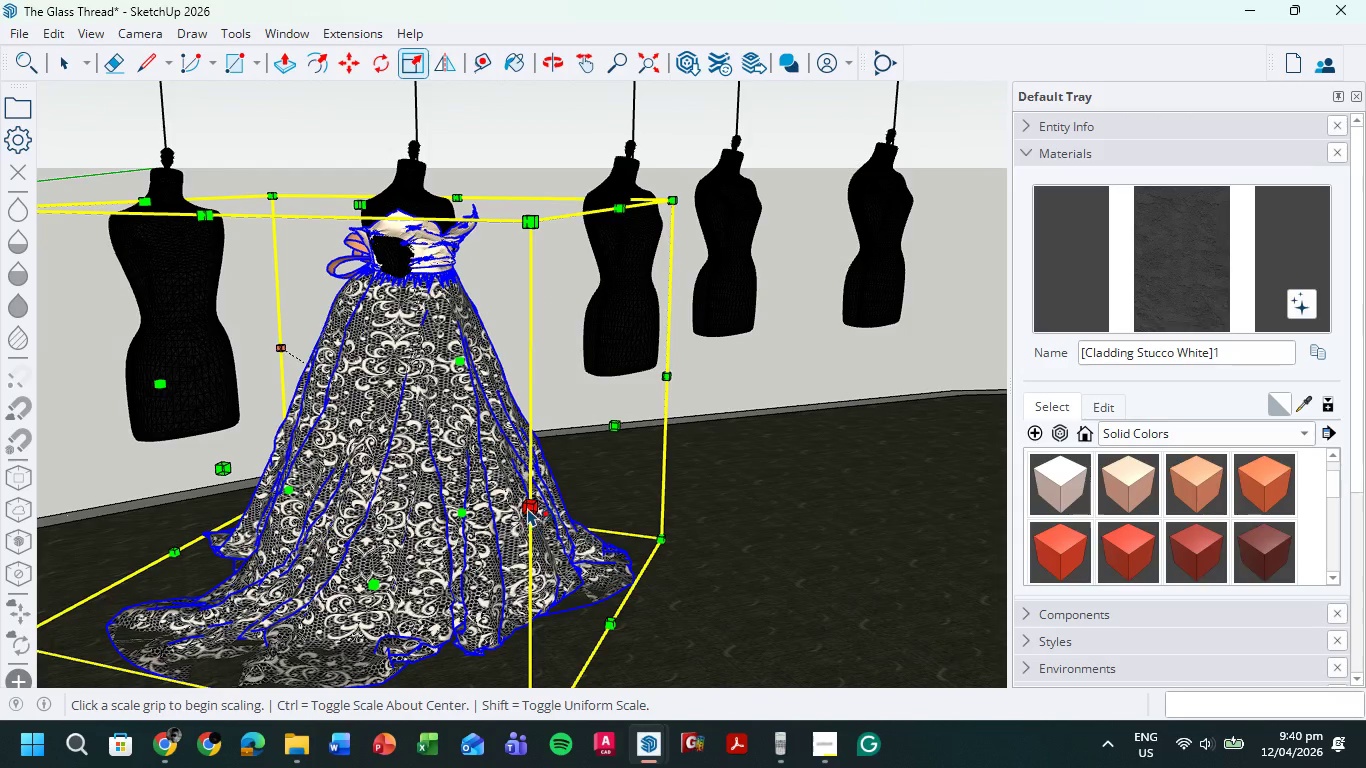 
left_click_drag(start_coordinate=[527, 506], to_coordinate=[529, 514])
 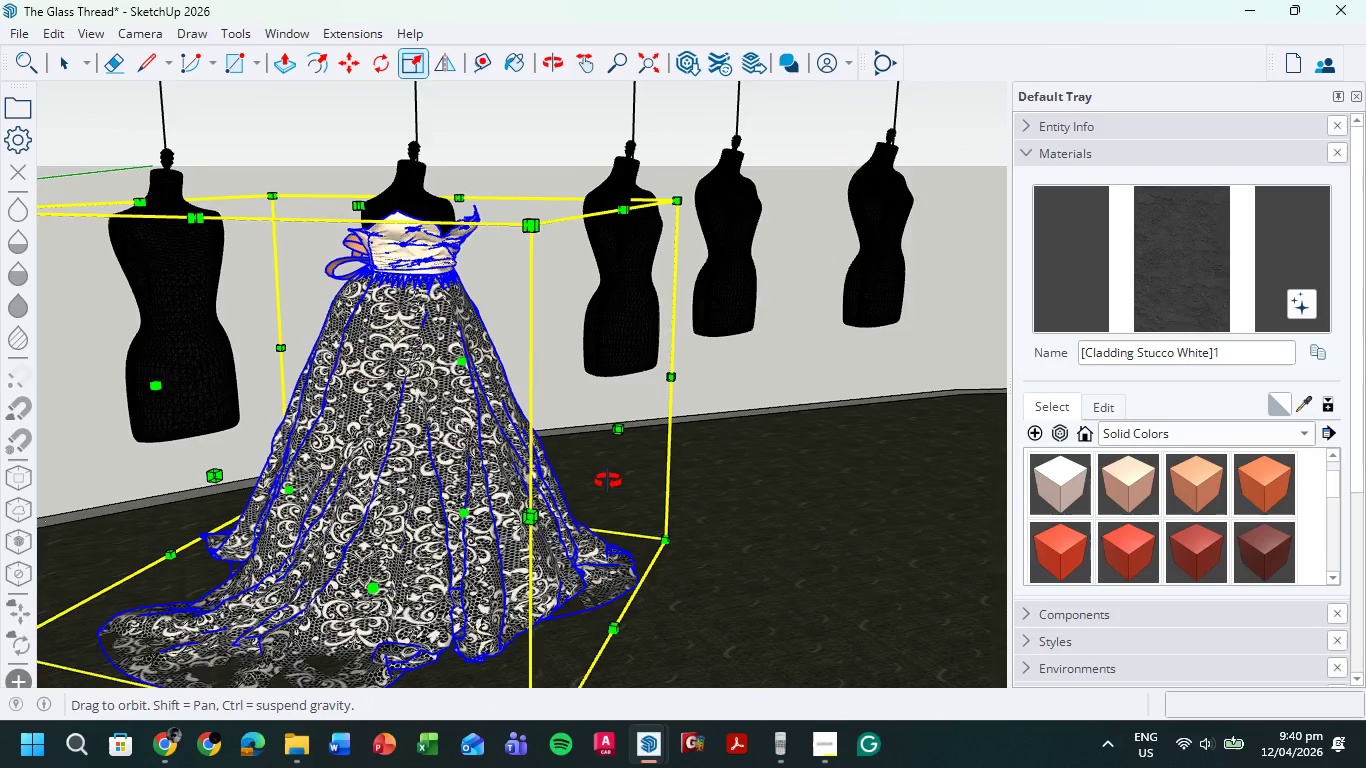 
key(Shift+ShiftLeft)
 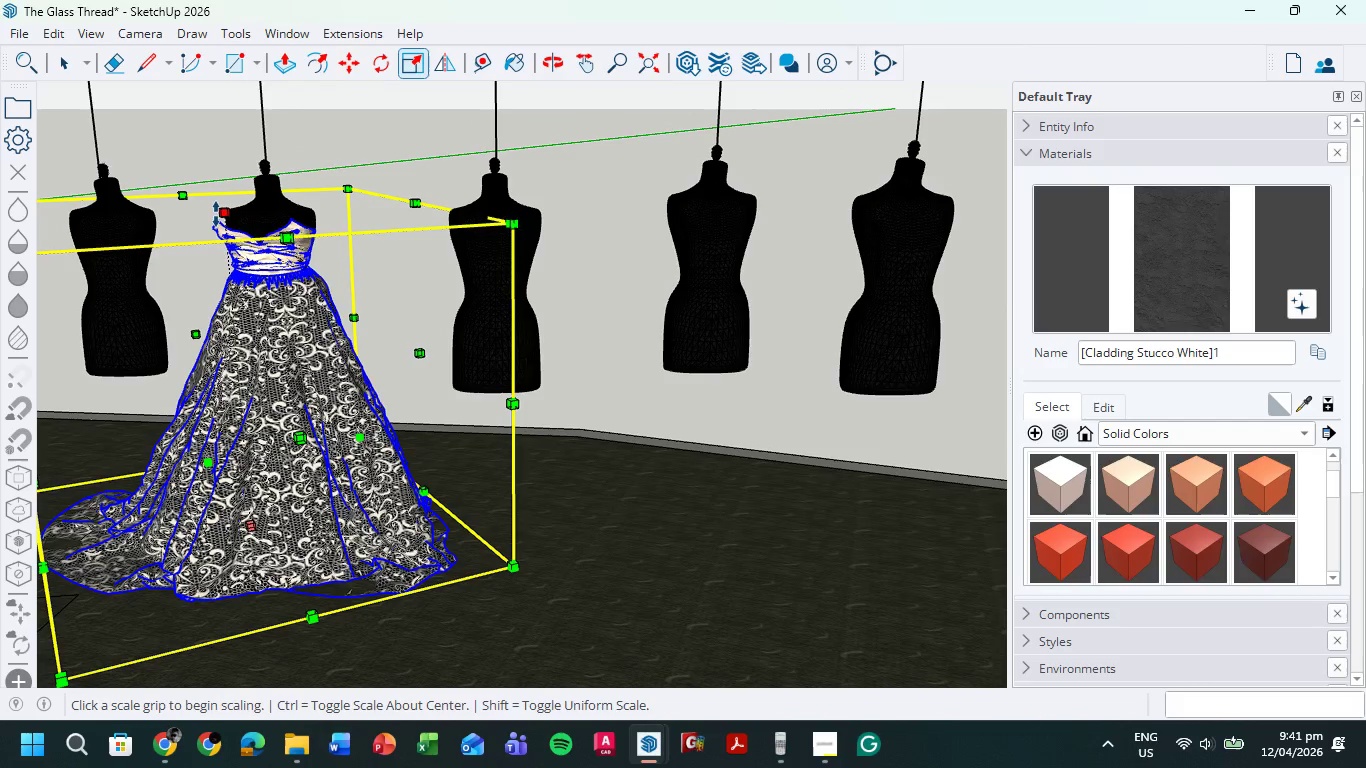 
left_click_drag(start_coordinate=[222, 214], to_coordinate=[227, 208])
 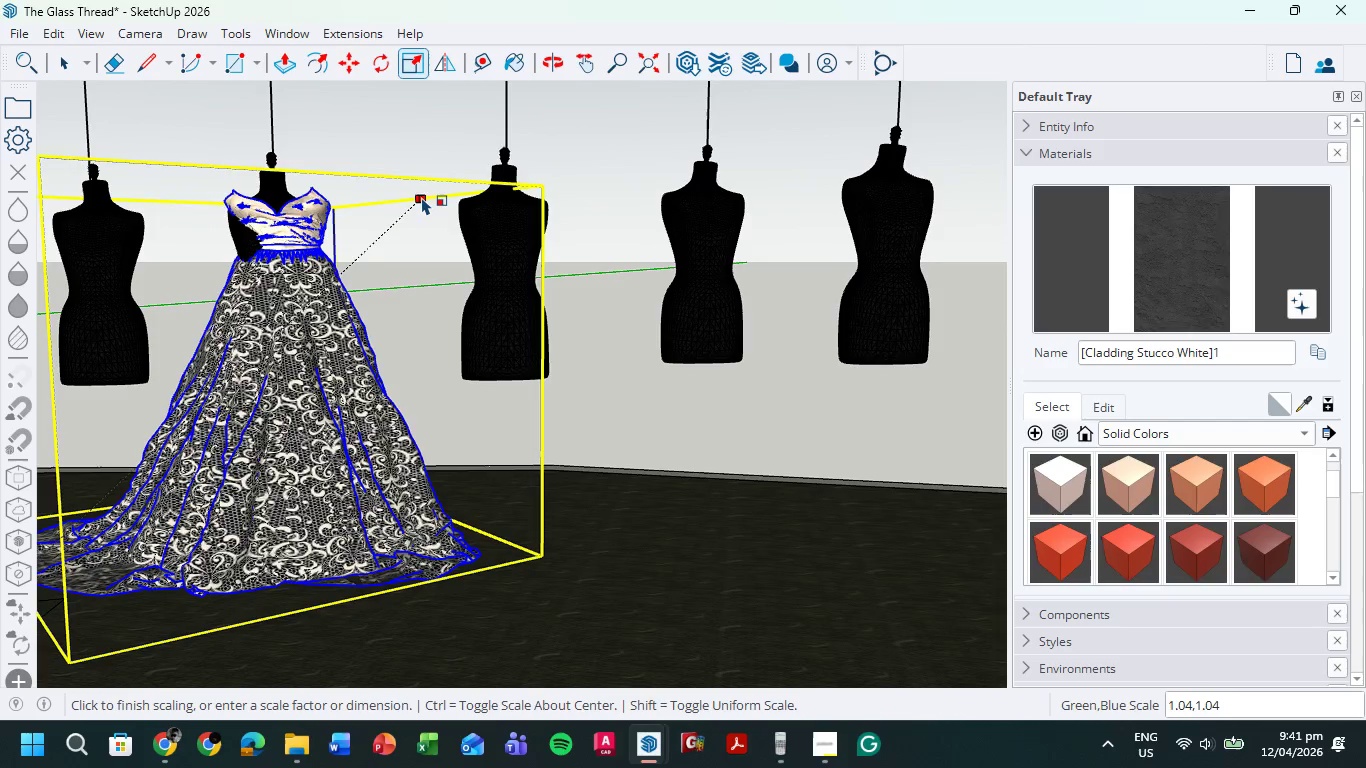 
wait(5.19)
 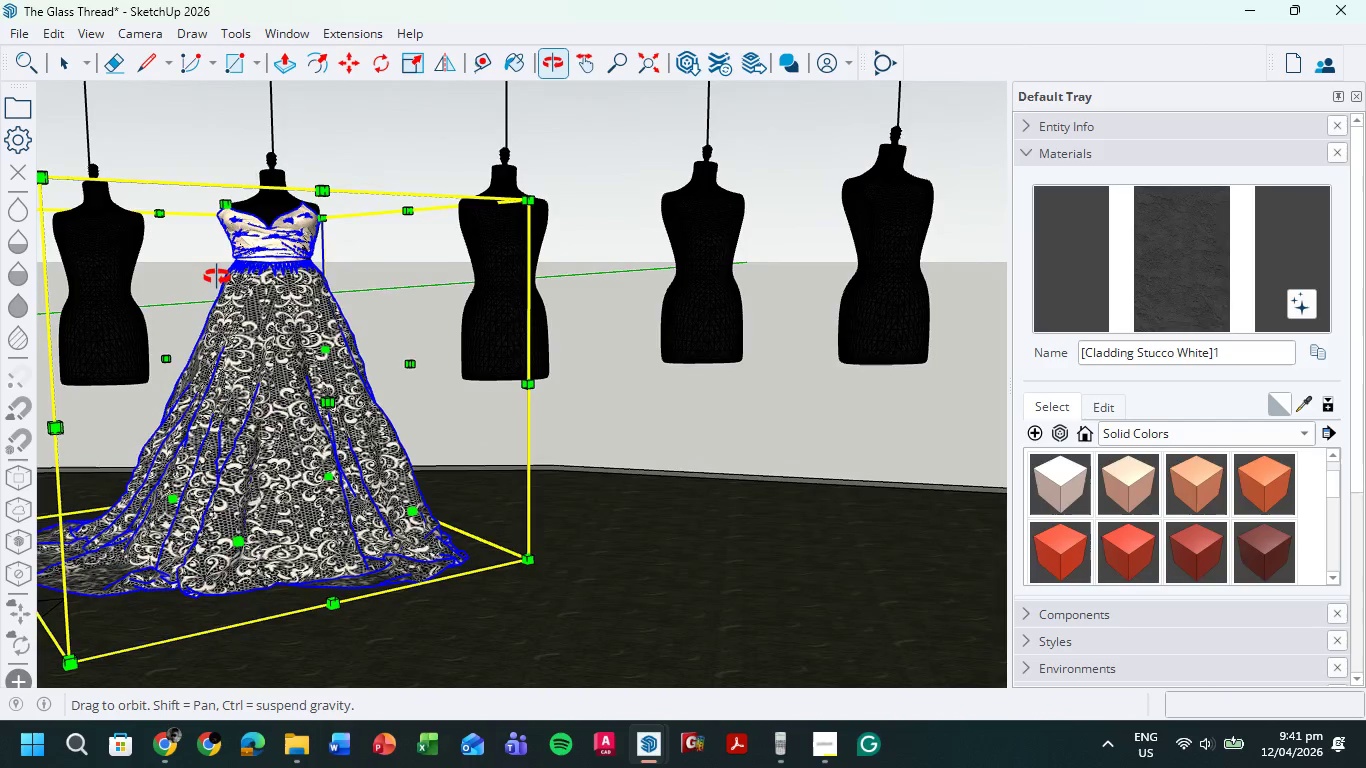 
key(Control+Z)
 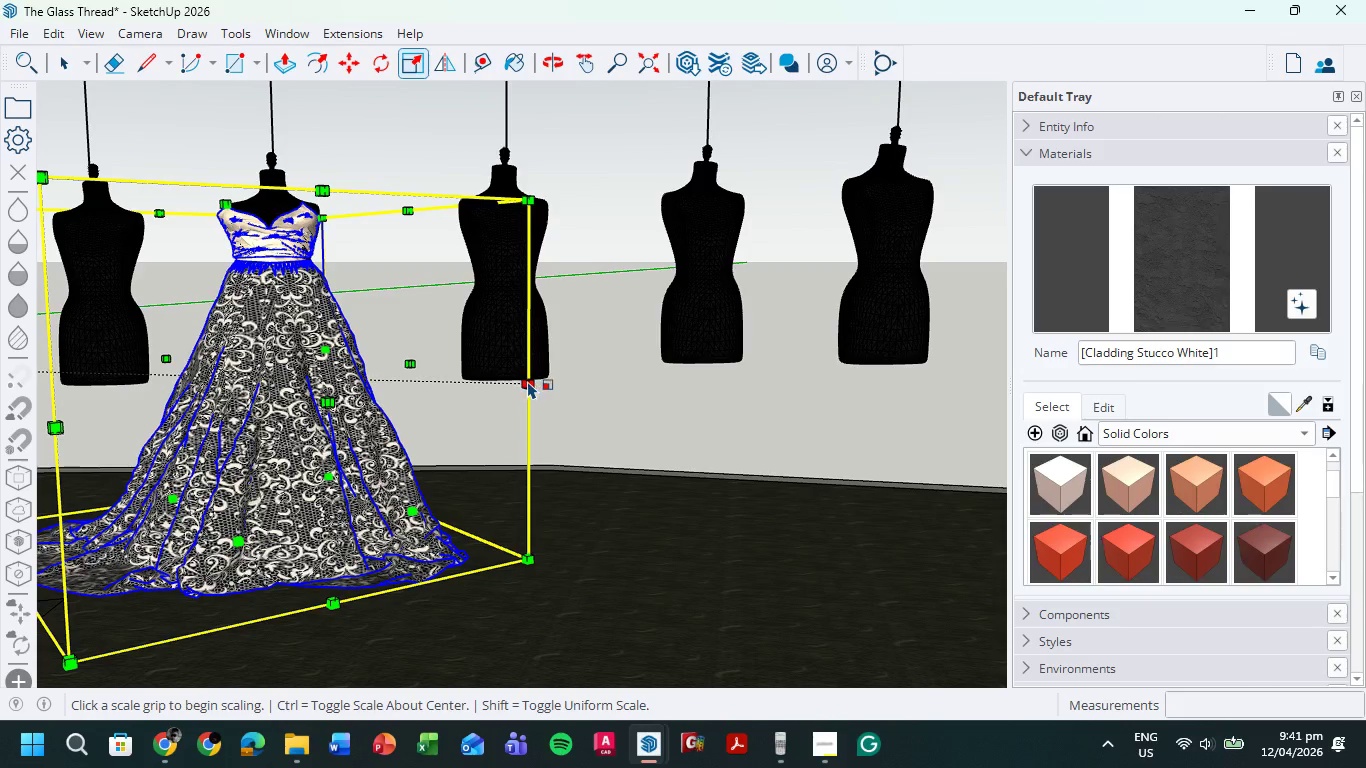 
left_click_drag(start_coordinate=[527, 381], to_coordinate=[535, 384])
 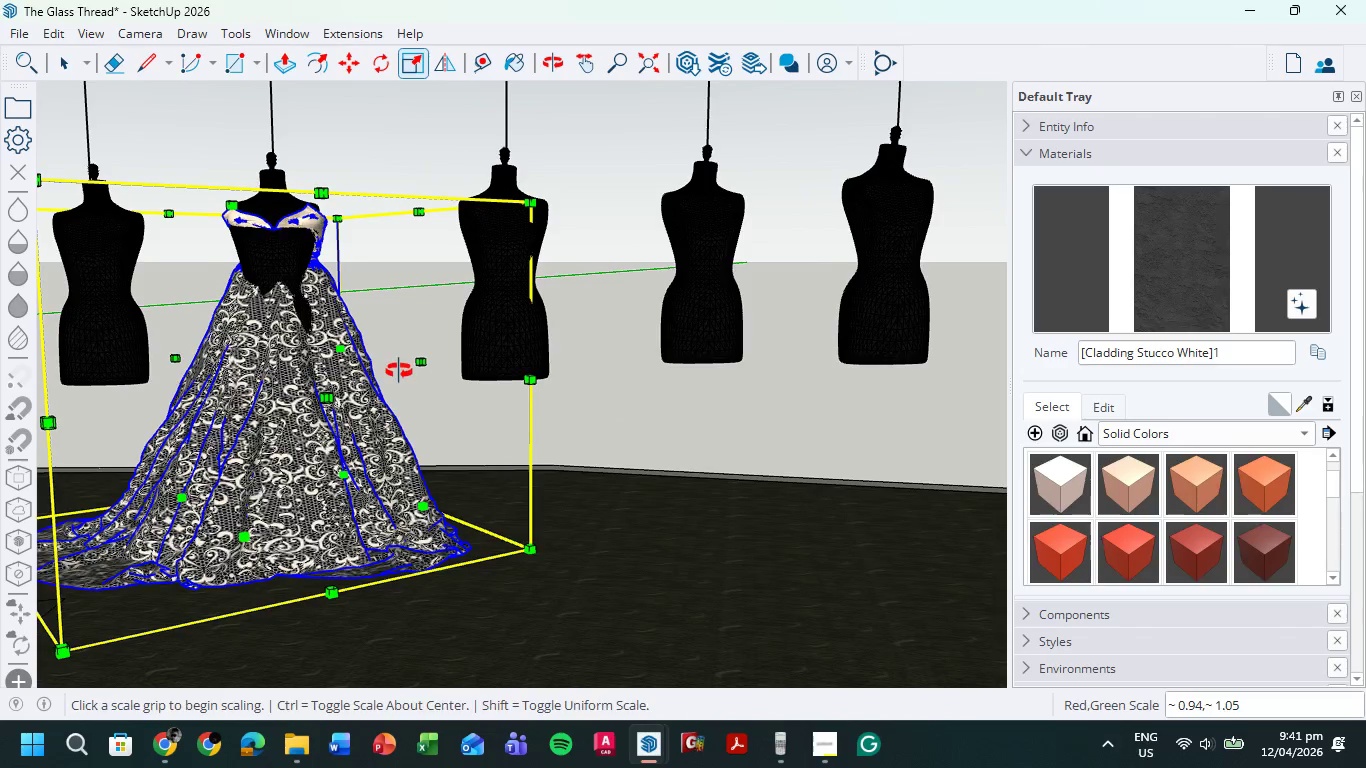 
key(Control+Z)
 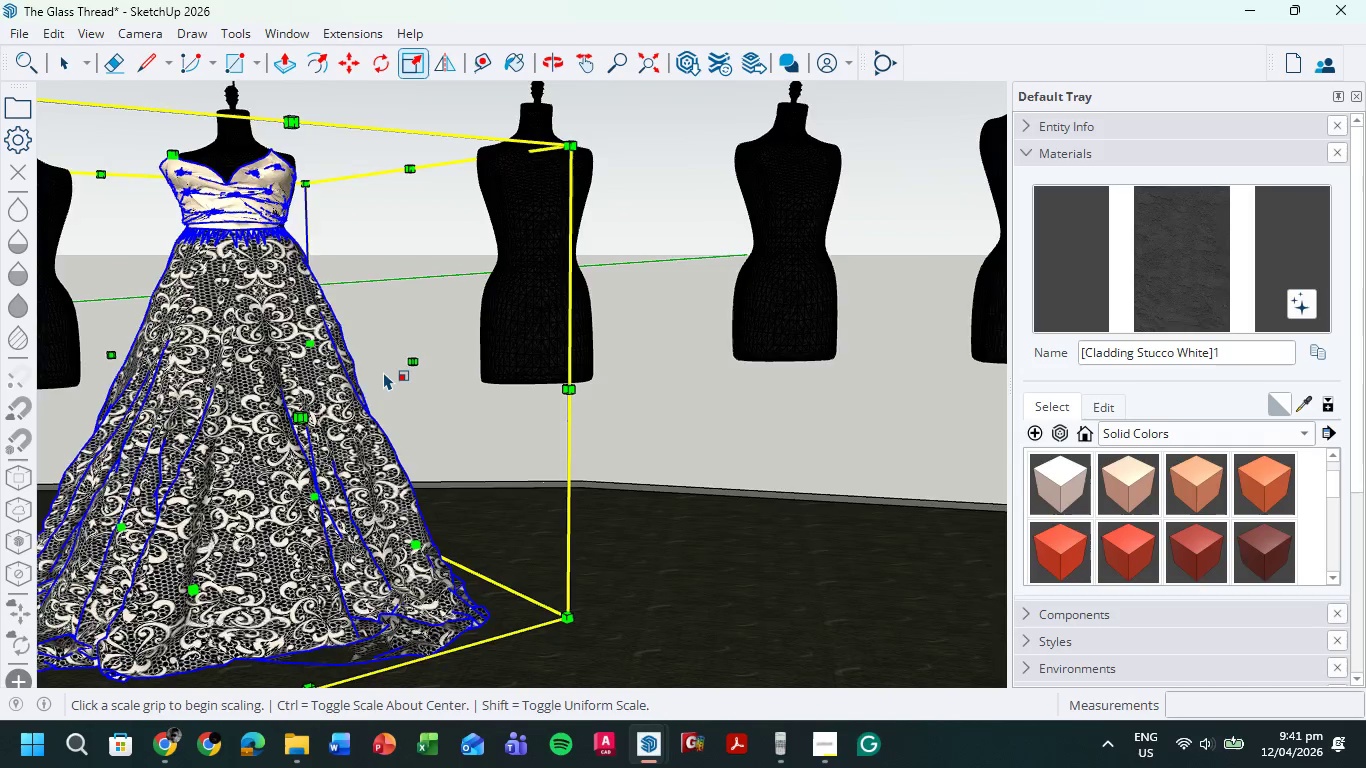 
scroll: coordinate [399, 371], scroll_direction: up, amount: 1.0
 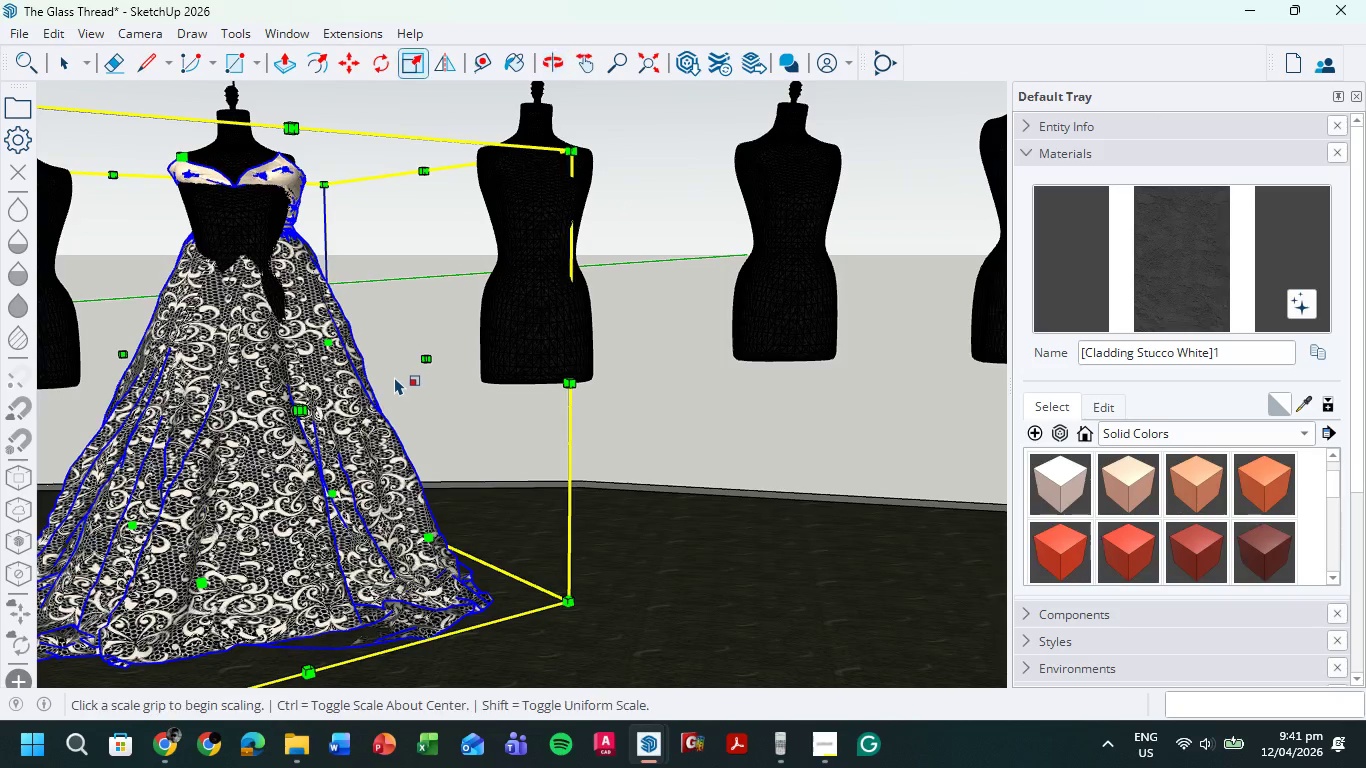 
scroll: coordinate [382, 372], scroll_direction: down, amount: 3.0
 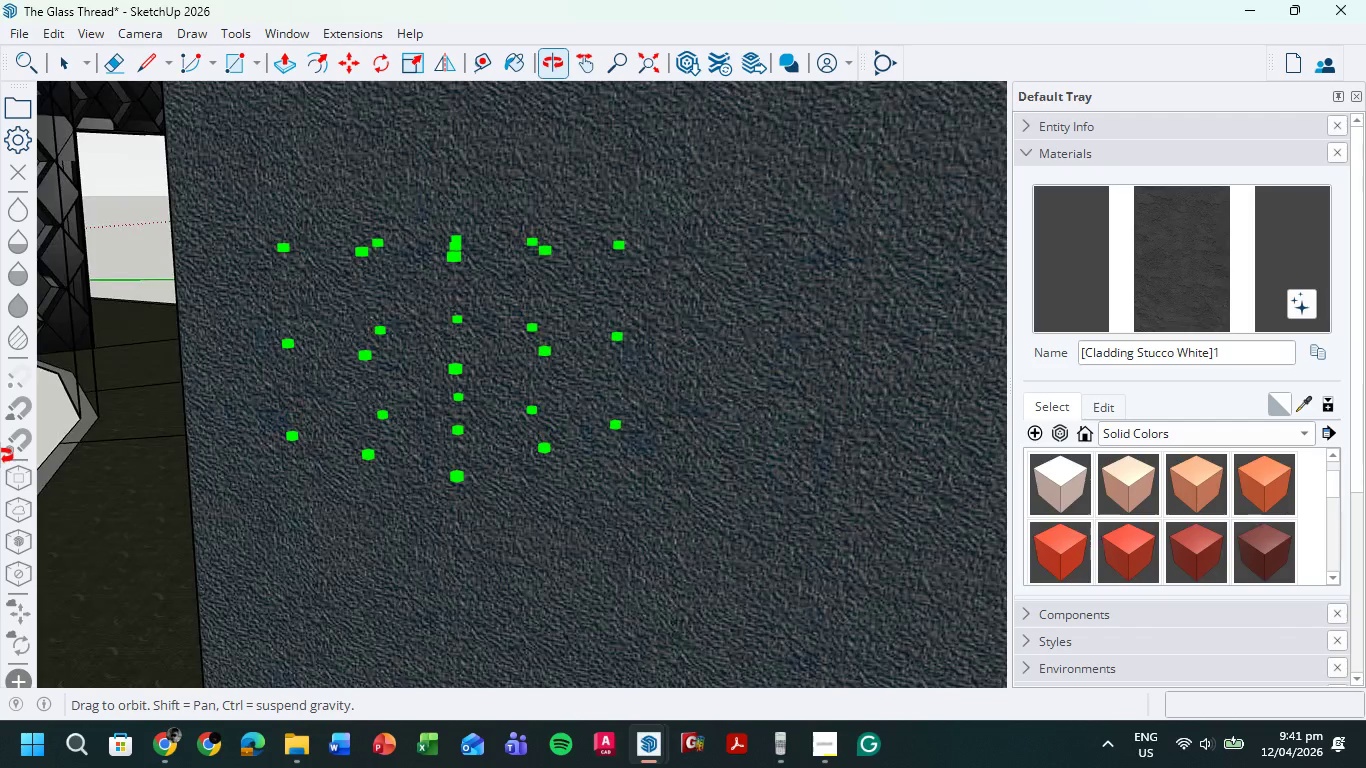 
hold_key(key=ShiftLeft, duration=0.41)
 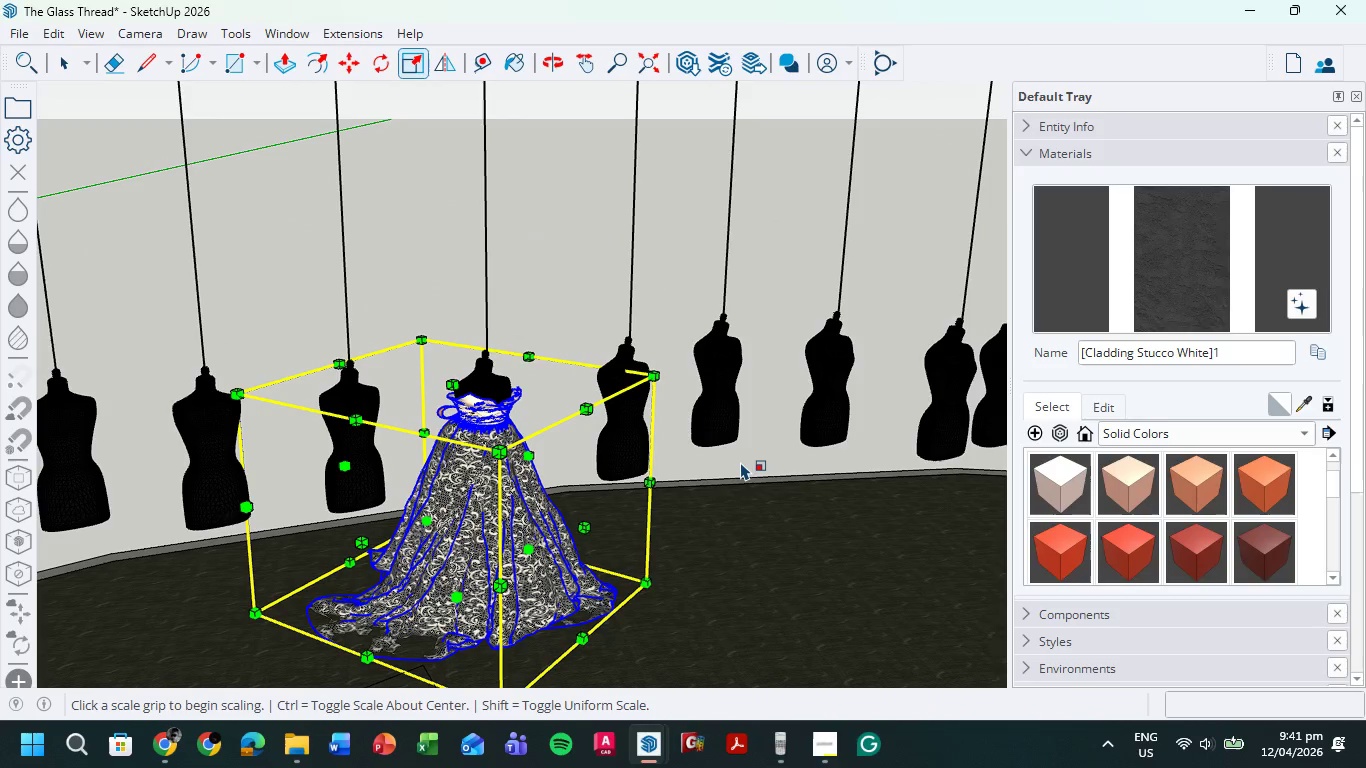 
wait(11.08)
 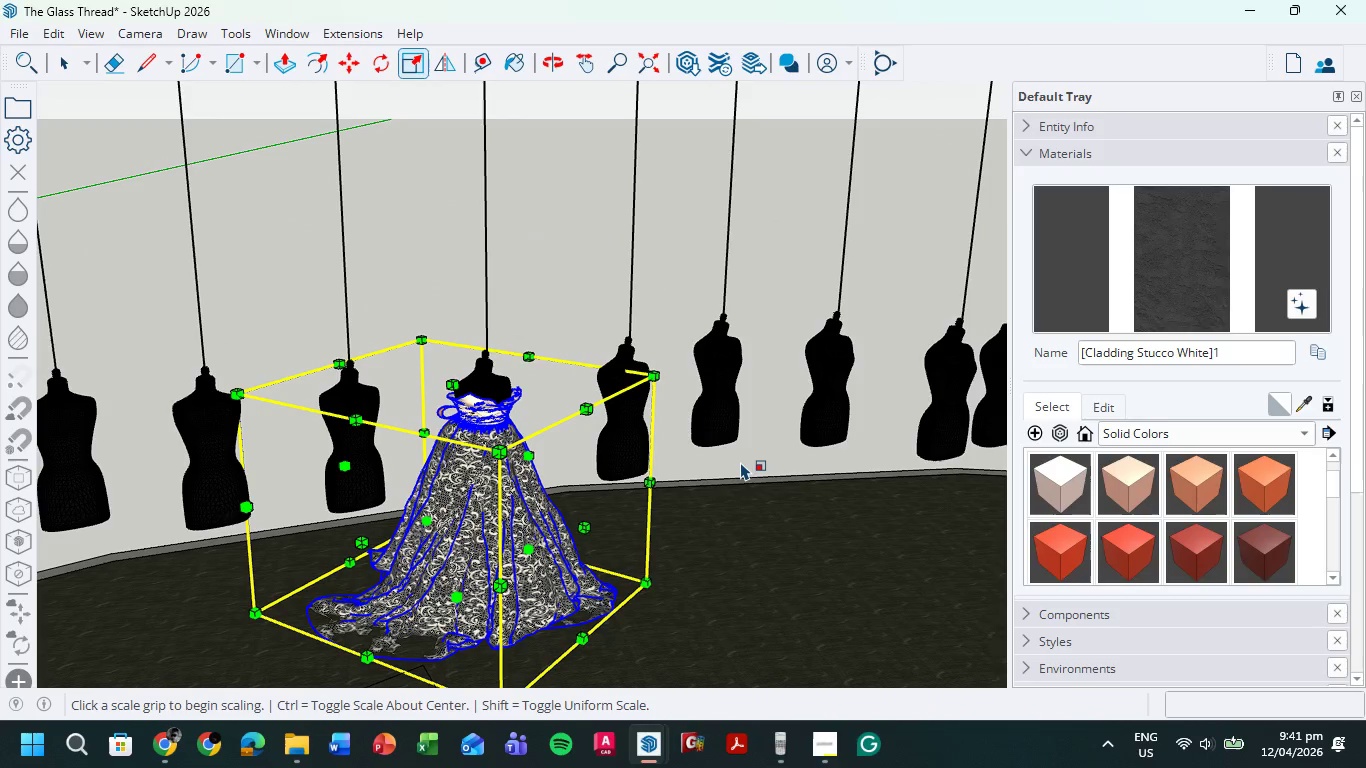 
key(Escape)
 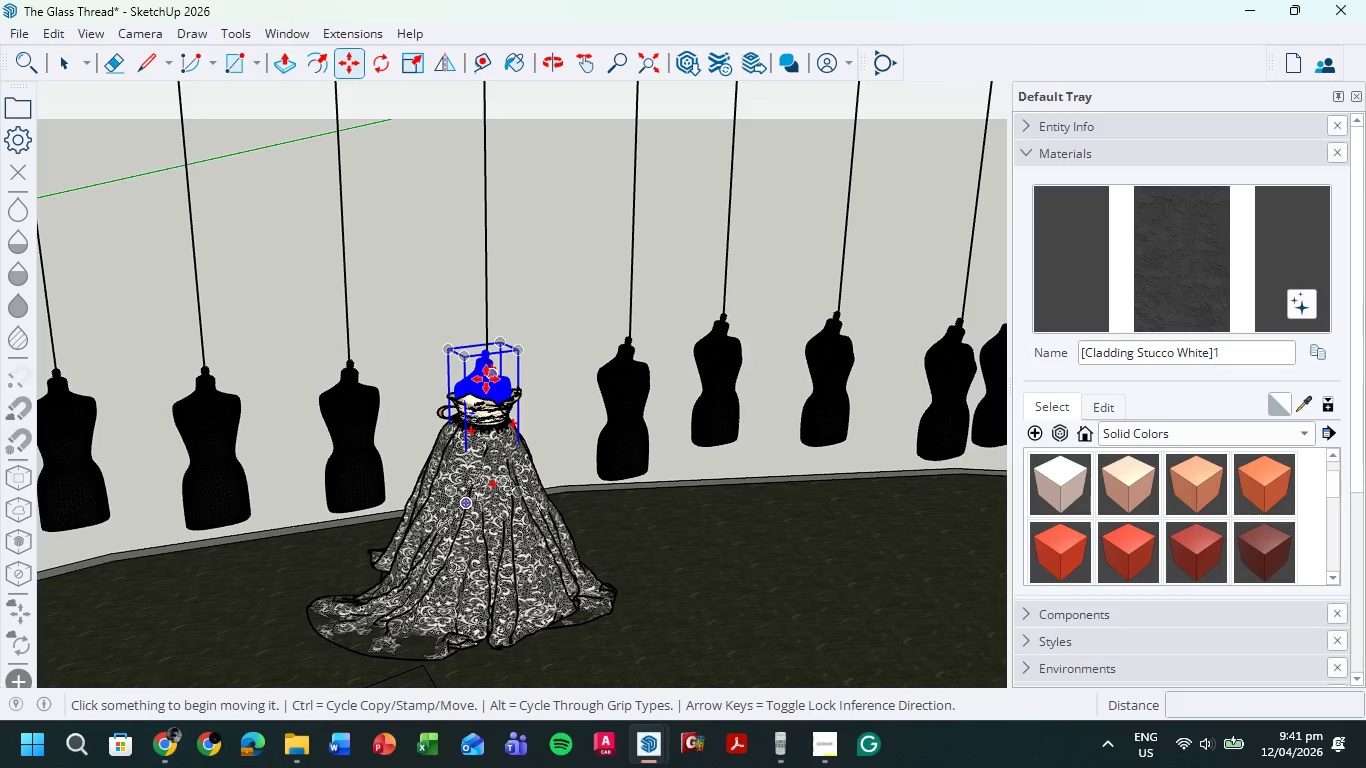 
left_click([486, 377])
 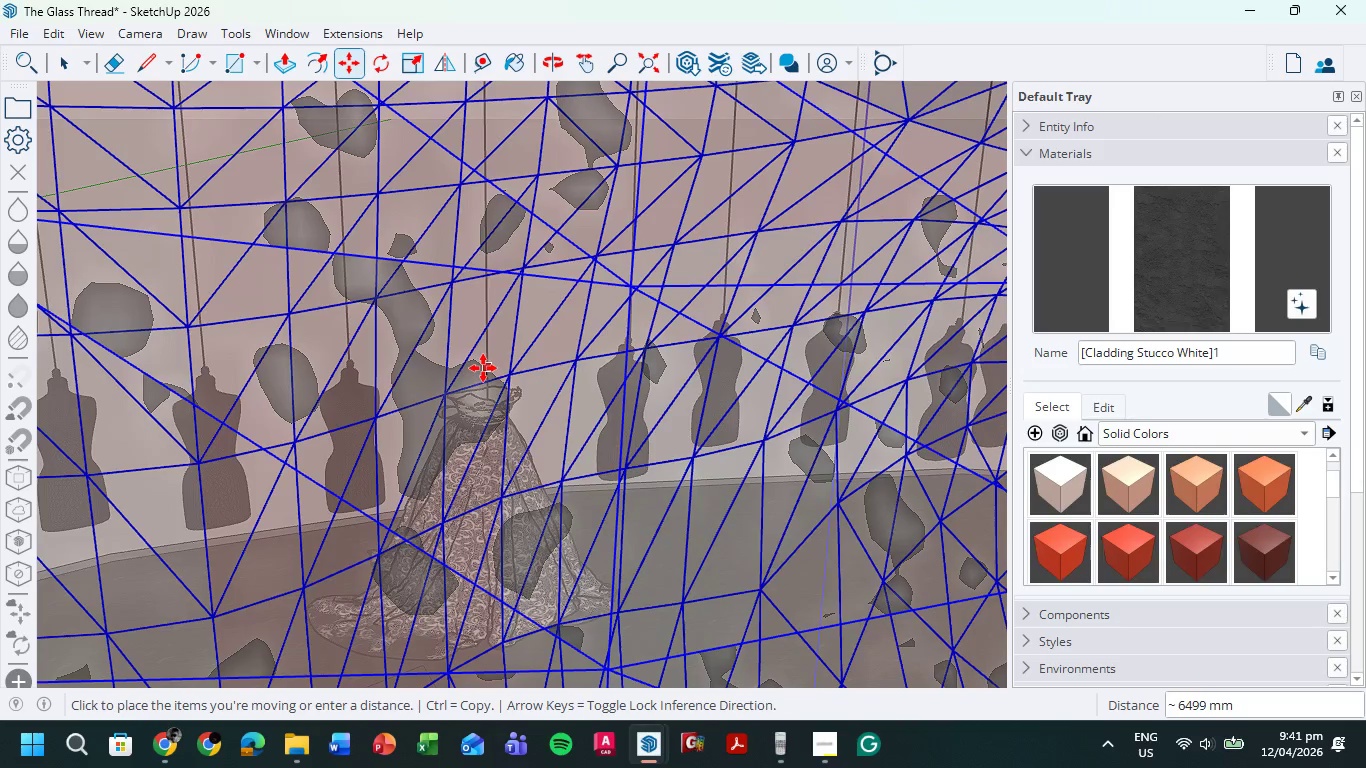 
key(Escape)
 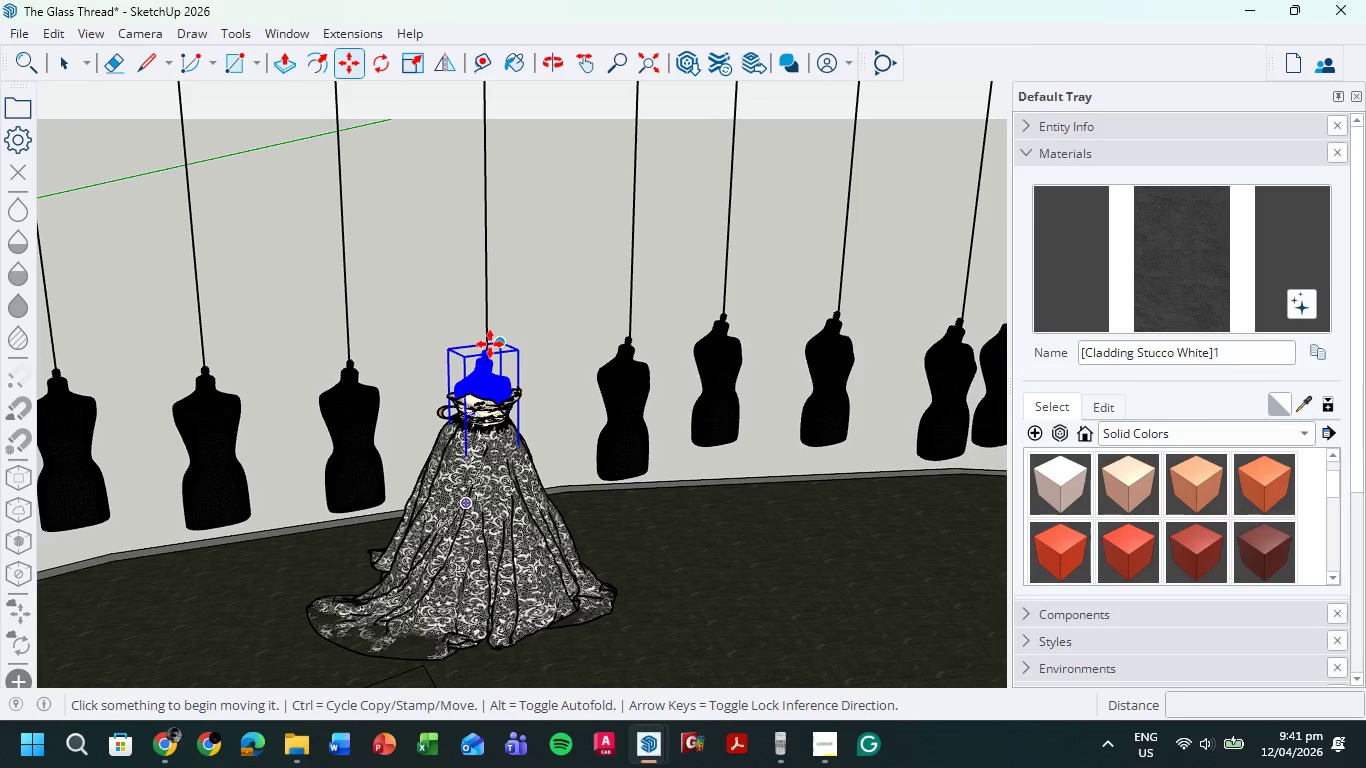 
scroll: coordinate [489, 339], scroll_direction: up, amount: 13.0
 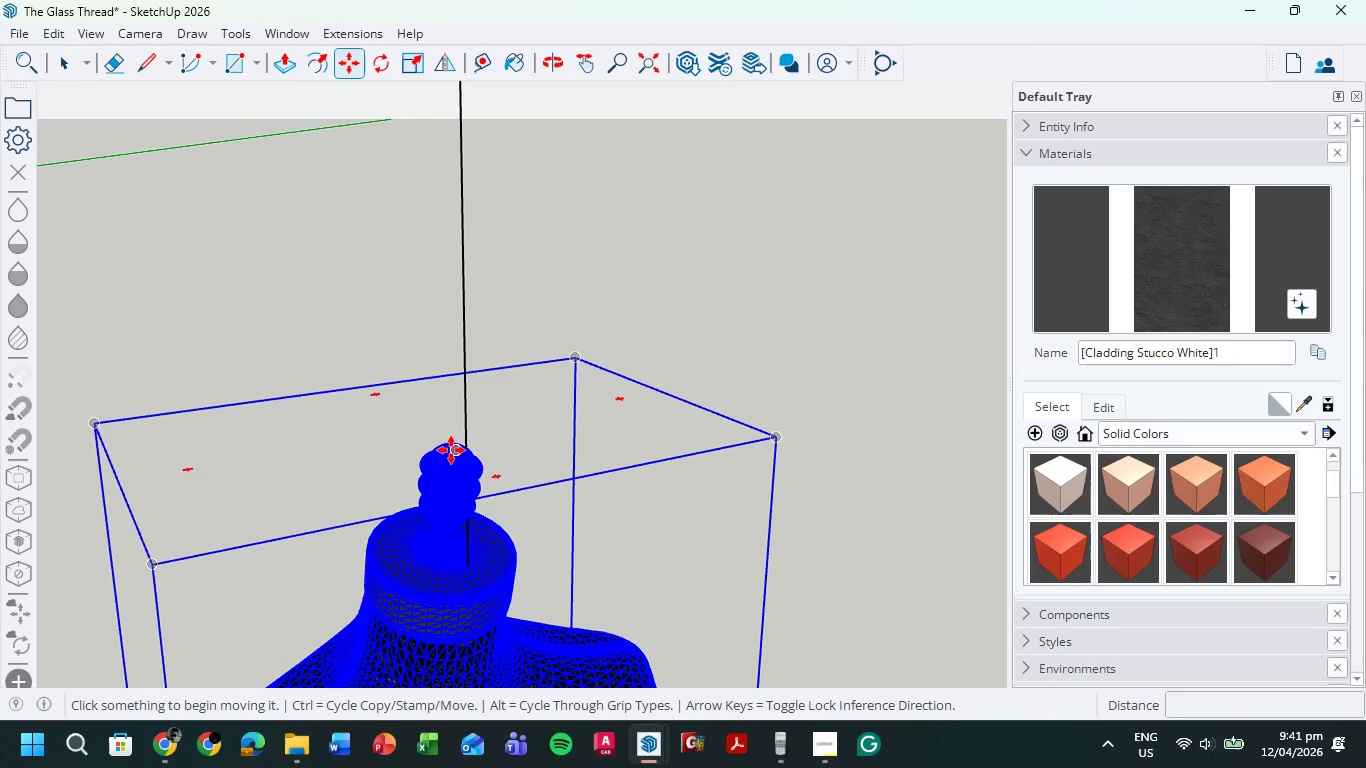 
left_click([446, 448])
 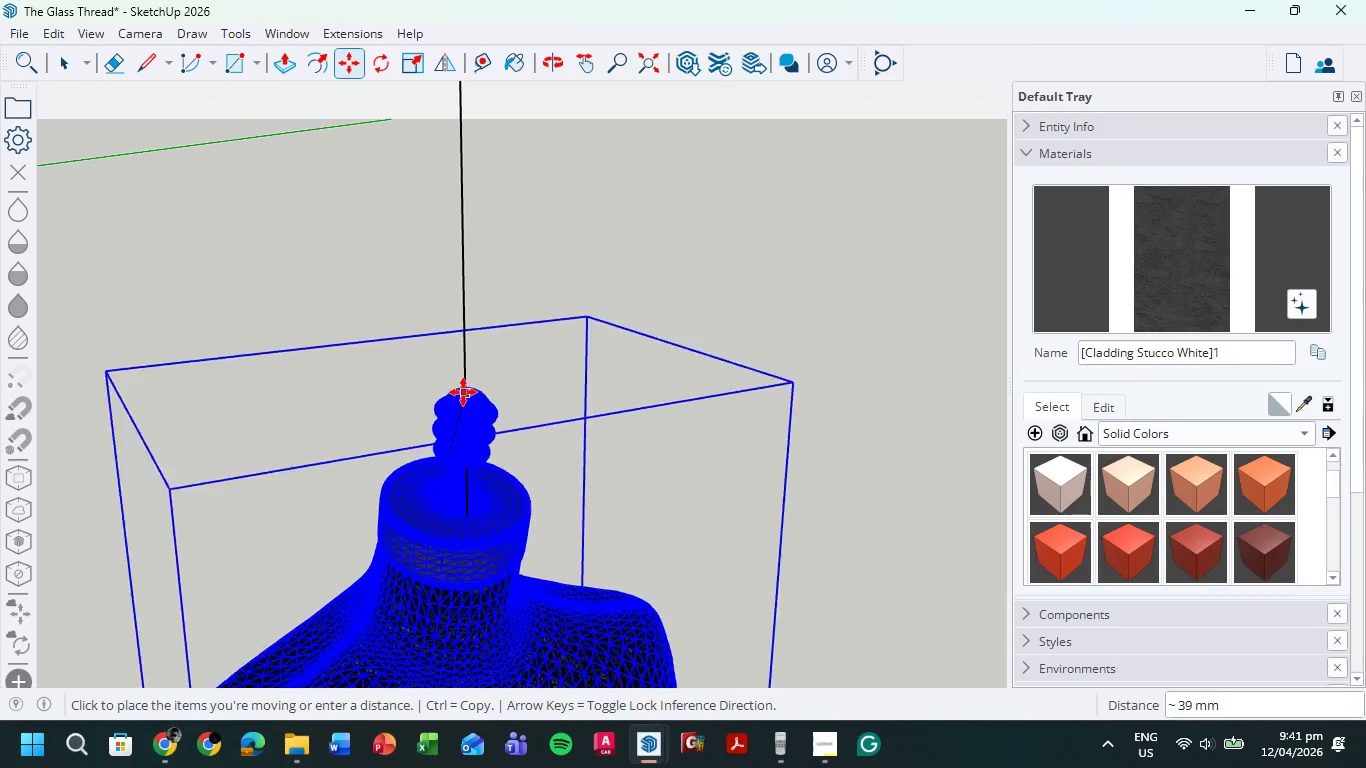 
left_click([465, 384])
 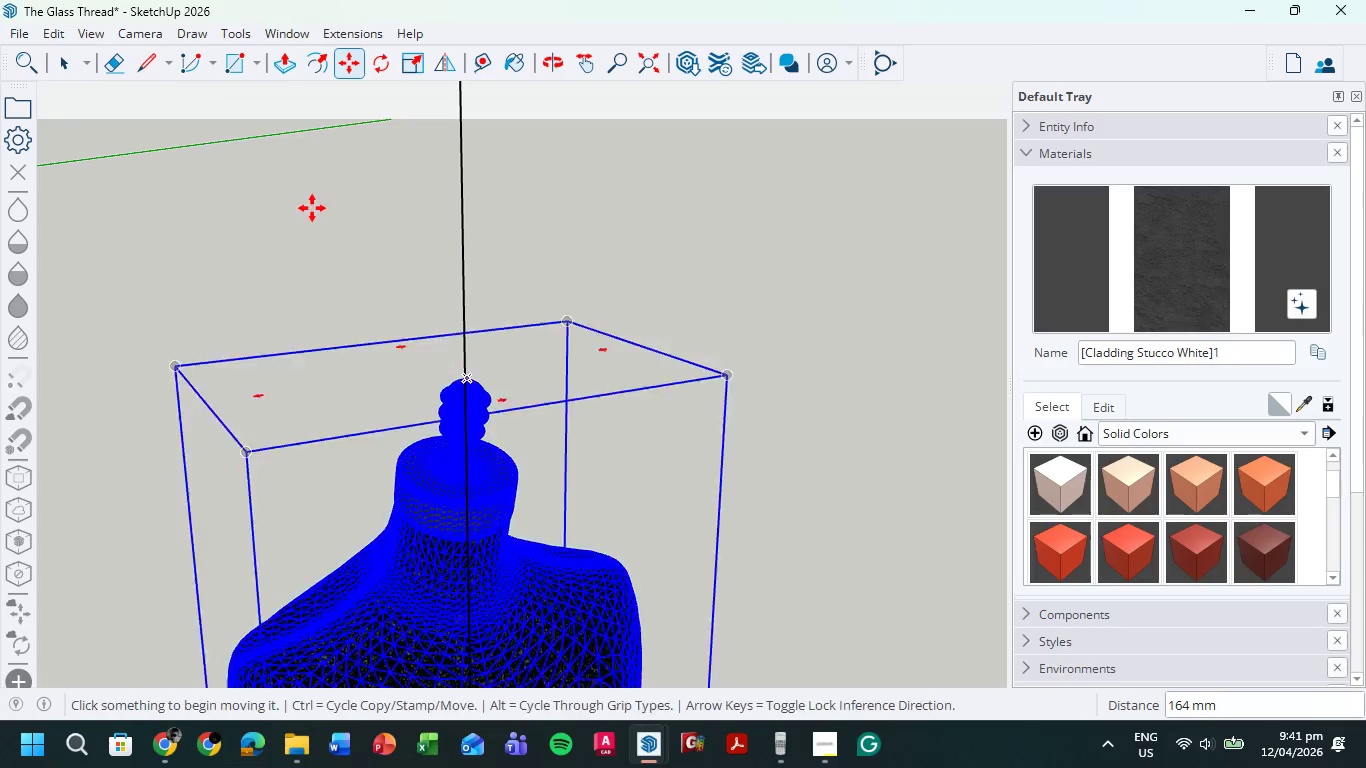 
scroll: coordinate [310, 239], scroll_direction: down, amount: 4.0
 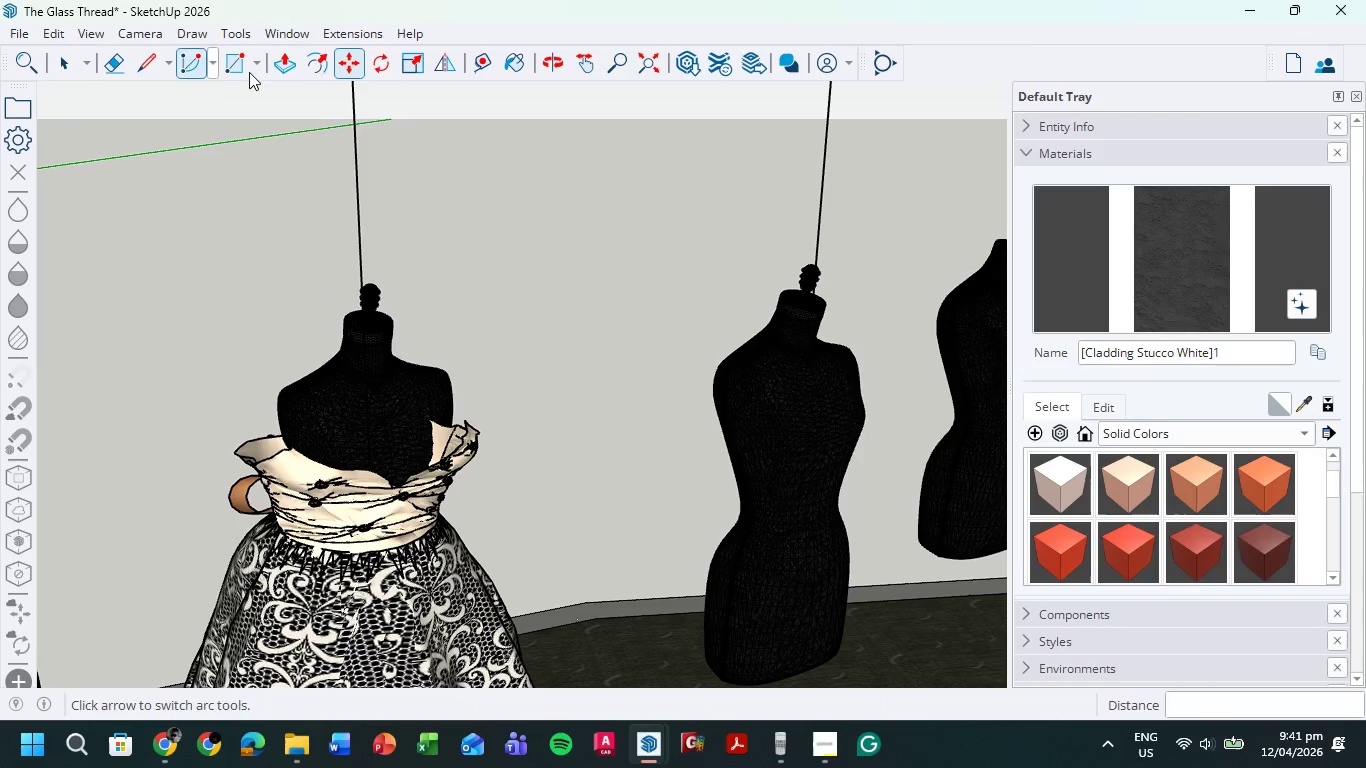 
left_click([409, 63])
 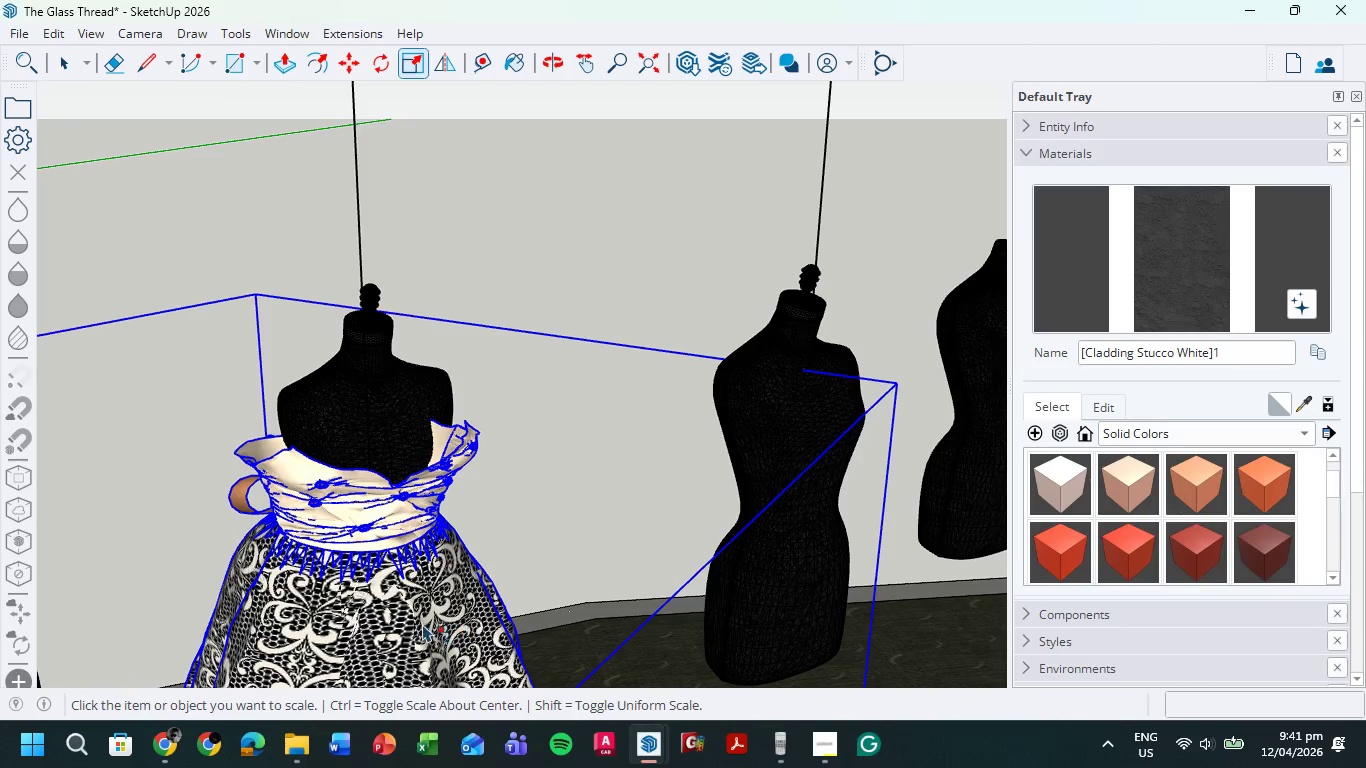 
left_click([422, 624])
 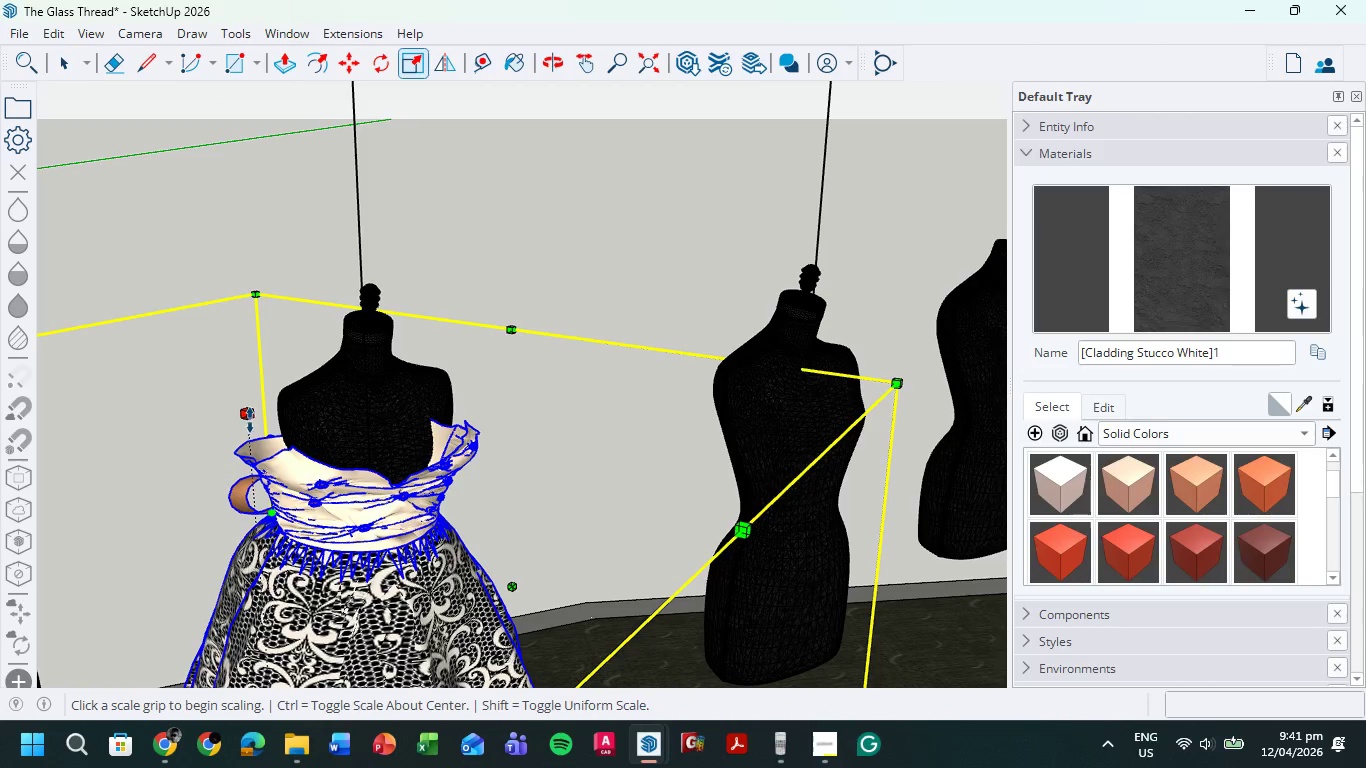 
left_click_drag(start_coordinate=[248, 418], to_coordinate=[282, 357])
 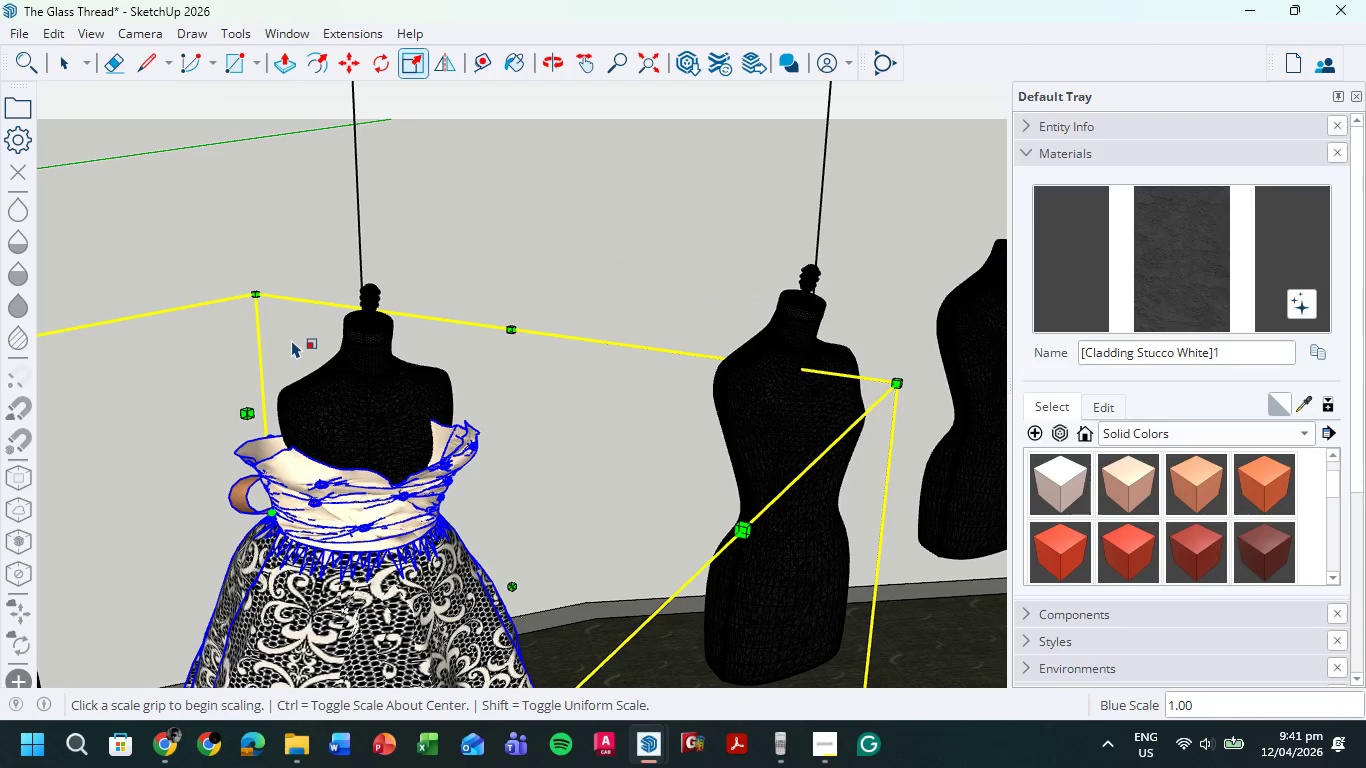 
scroll: coordinate [314, 353], scroll_direction: down, amount: 3.0
 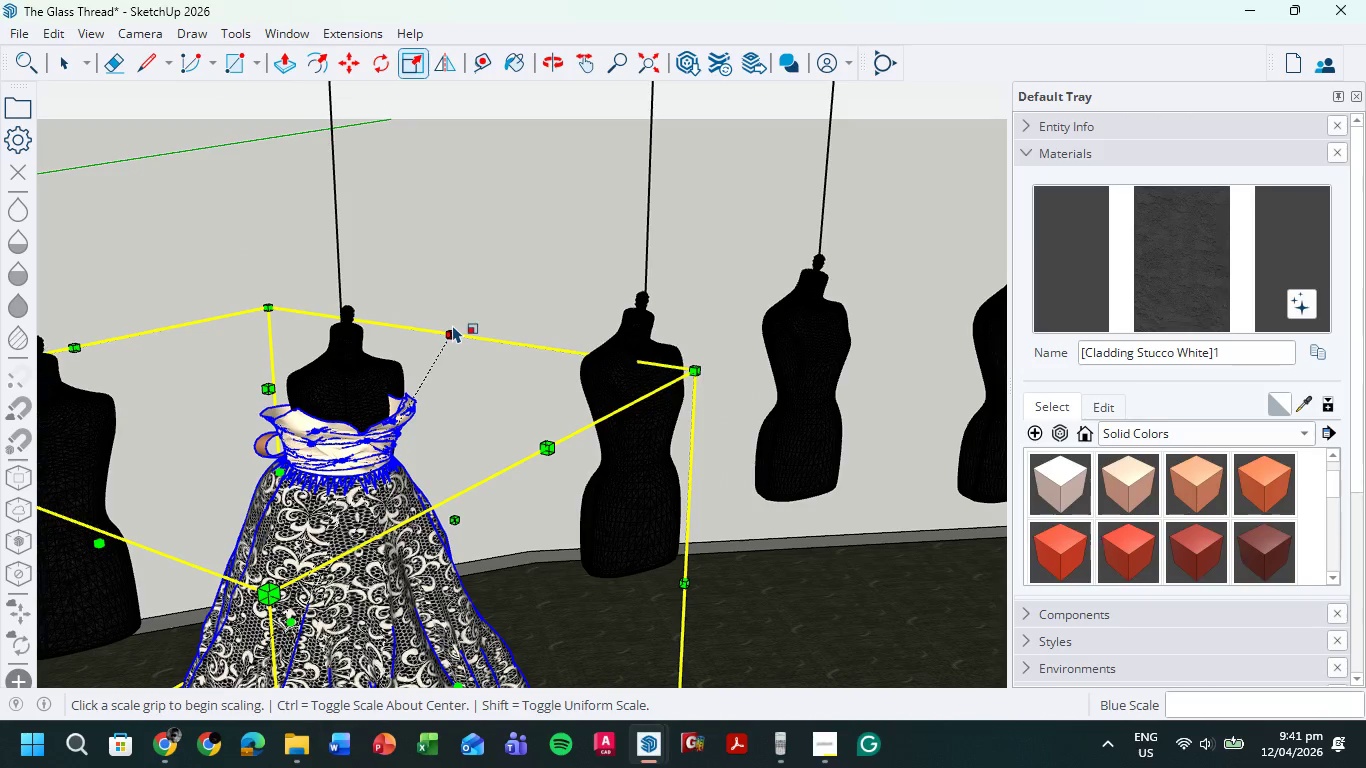 
left_click_drag(start_coordinate=[447, 332], to_coordinate=[471, 310])
 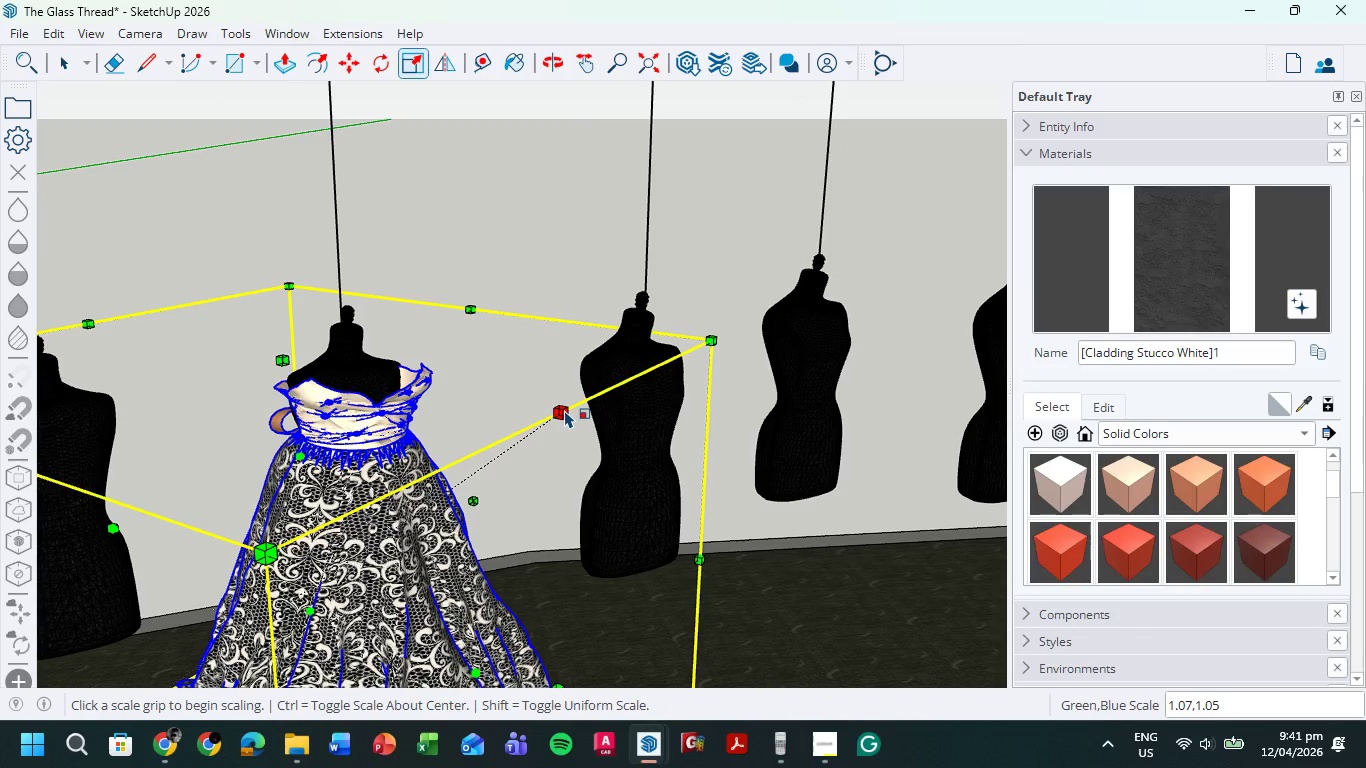 
left_click_drag(start_coordinate=[564, 410], to_coordinate=[544, 409])
 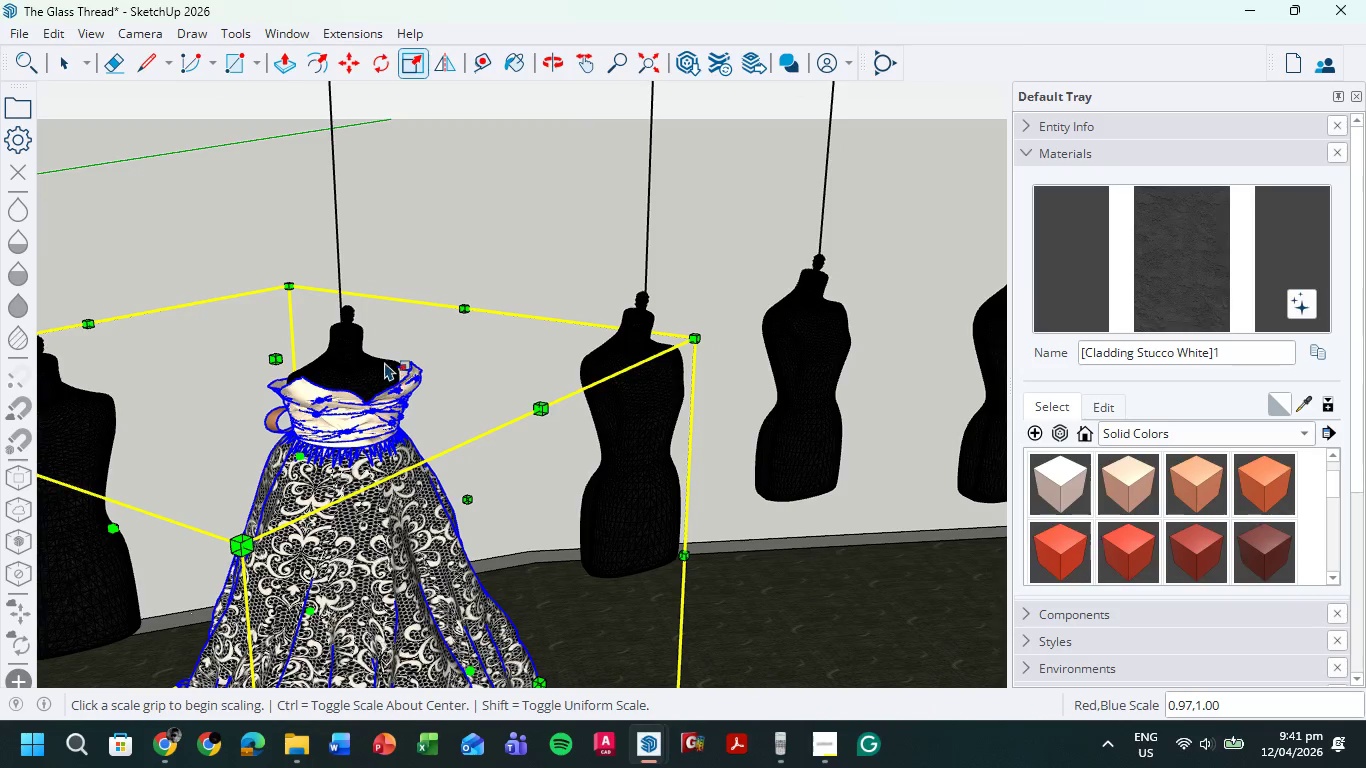 
scroll: coordinate [377, 361], scroll_direction: down, amount: 8.0
 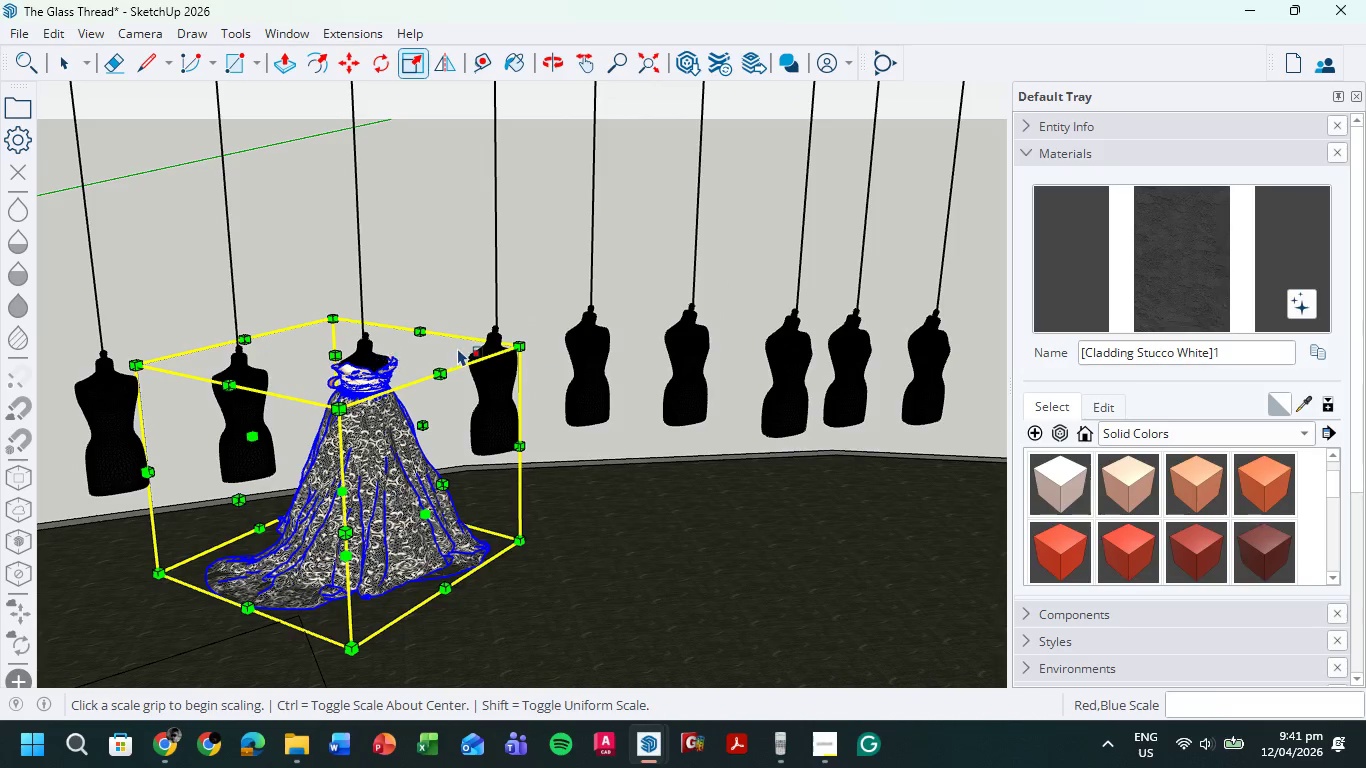 
left_click_drag(start_coordinate=[522, 347], to_coordinate=[460, 406])
 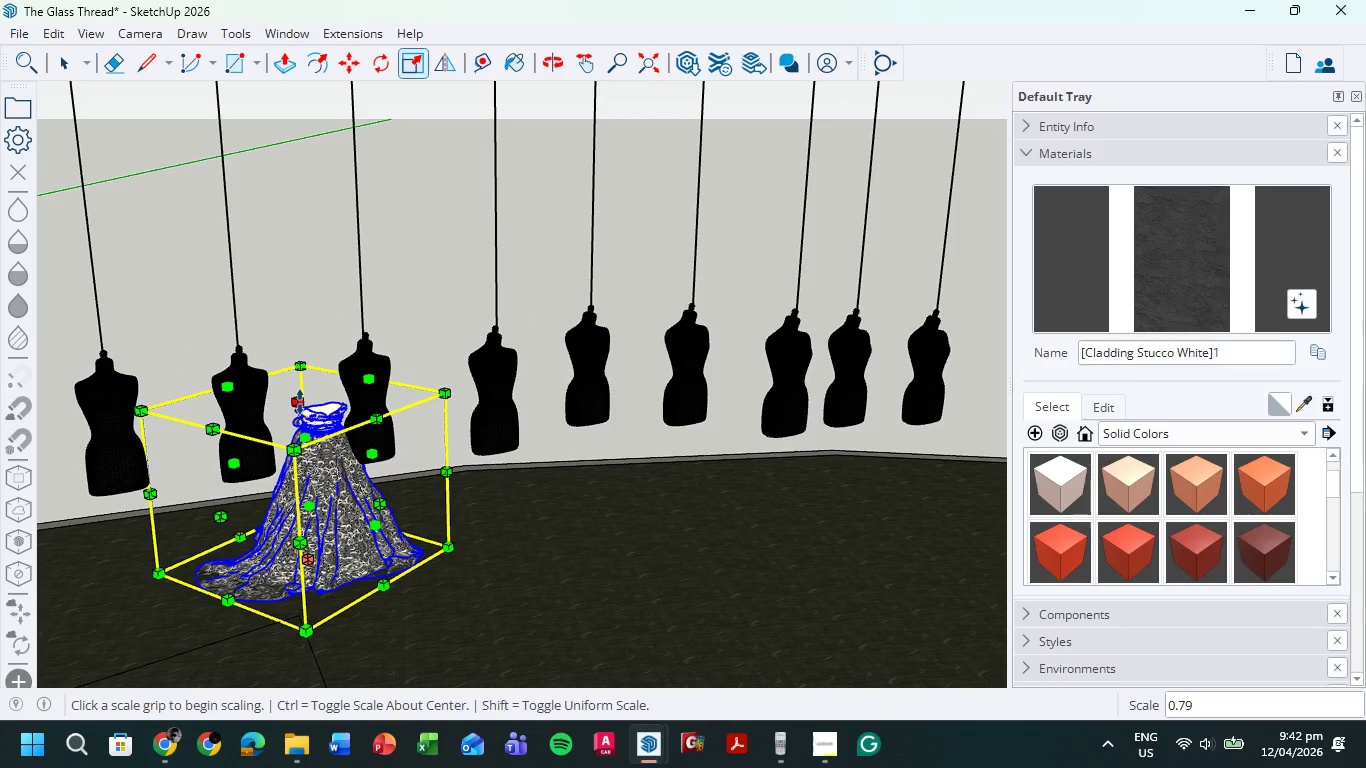 
left_click_drag(start_coordinate=[299, 402], to_coordinate=[300, 332])
 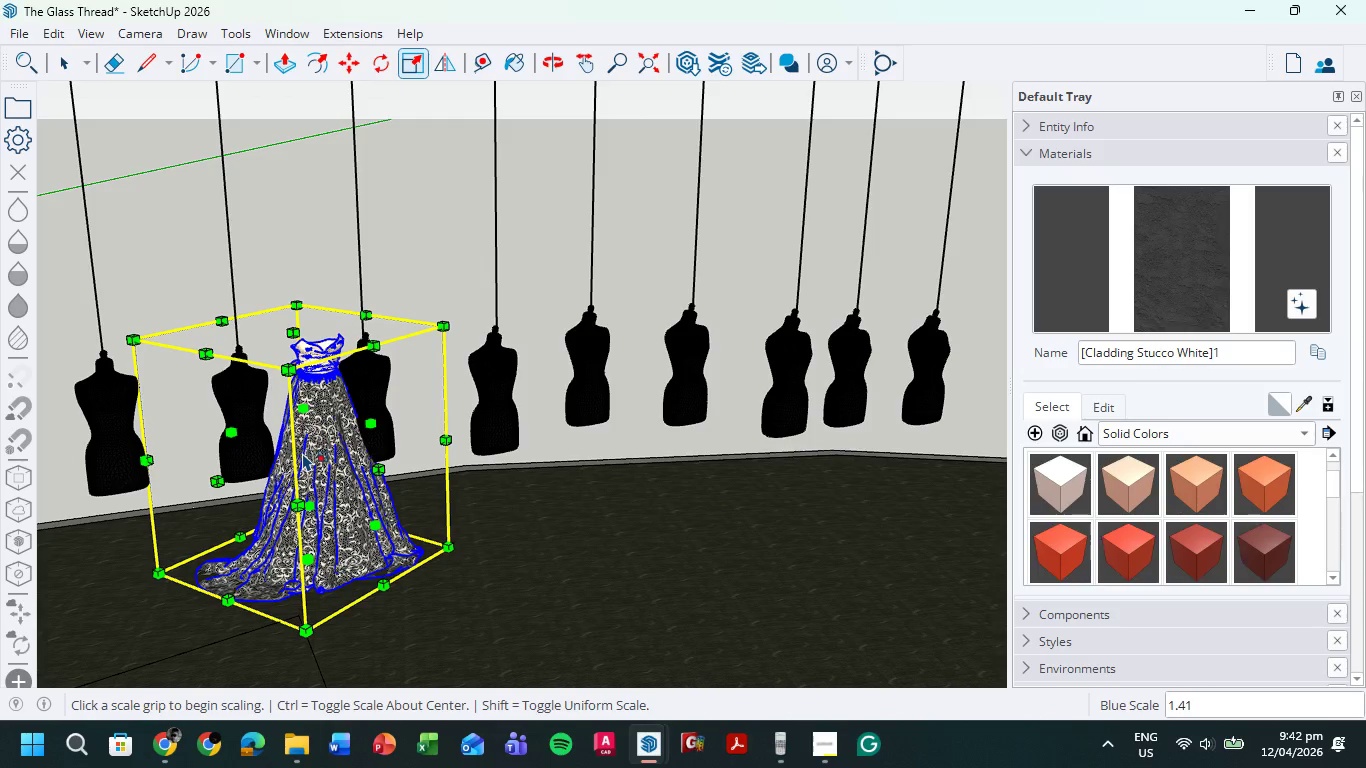 
key(M)
 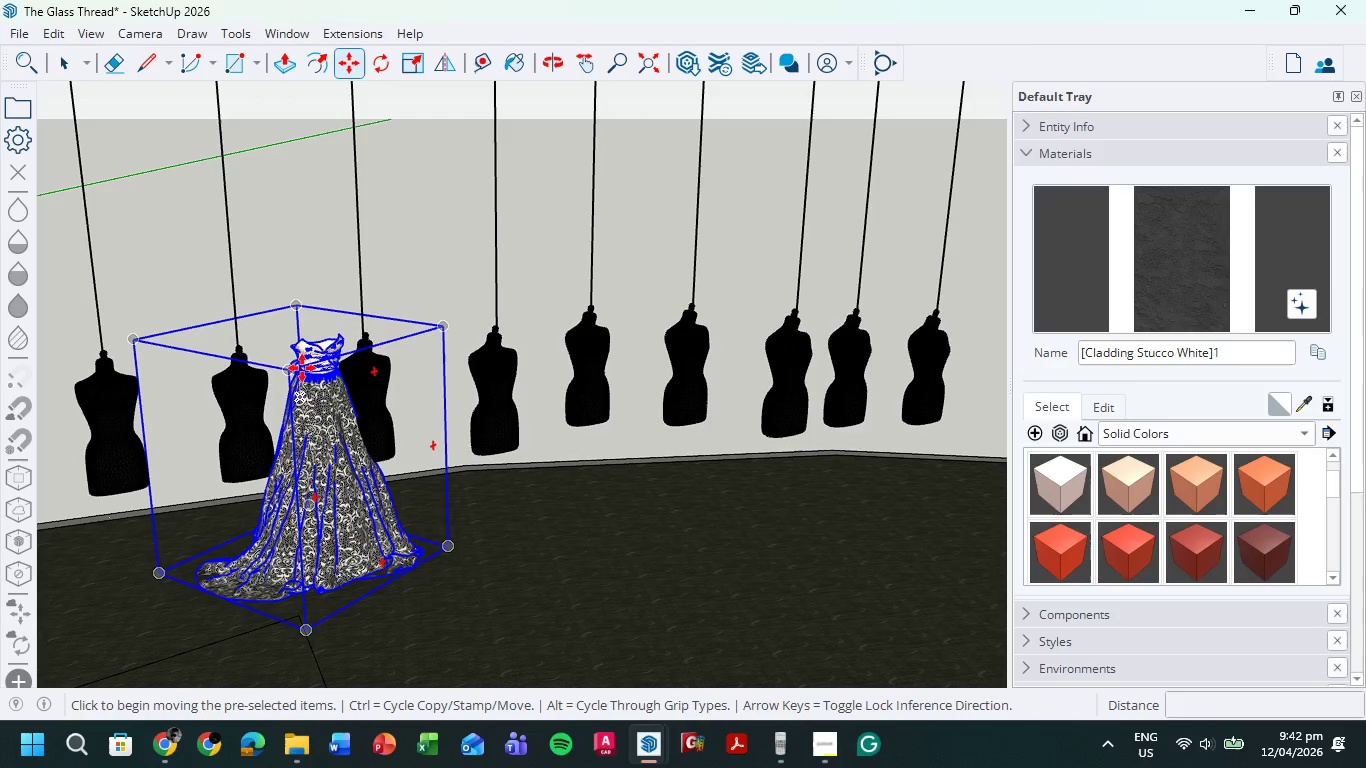 
left_click_drag(start_coordinate=[322, 413], to_coordinate=[387, 415])
 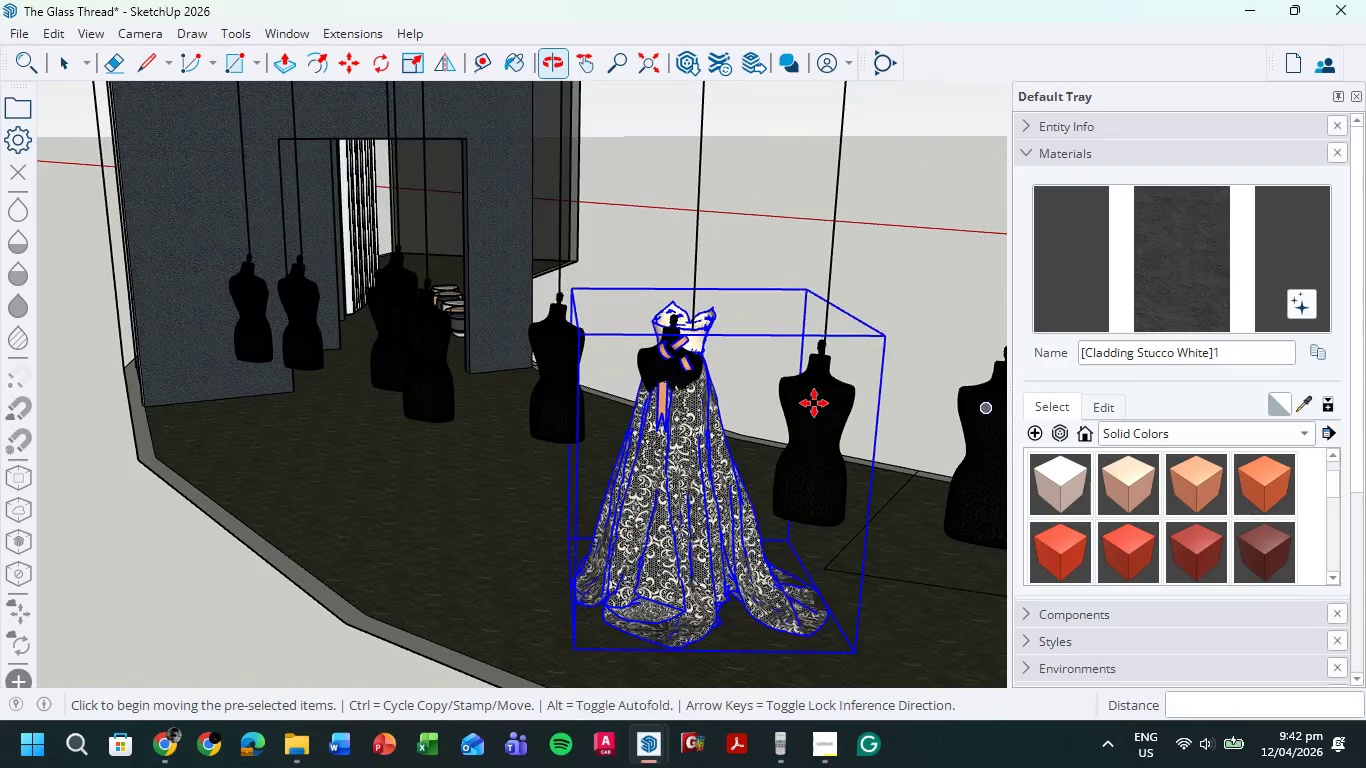 
scroll: coordinate [304, 363], scroll_direction: up, amount: 4.0
 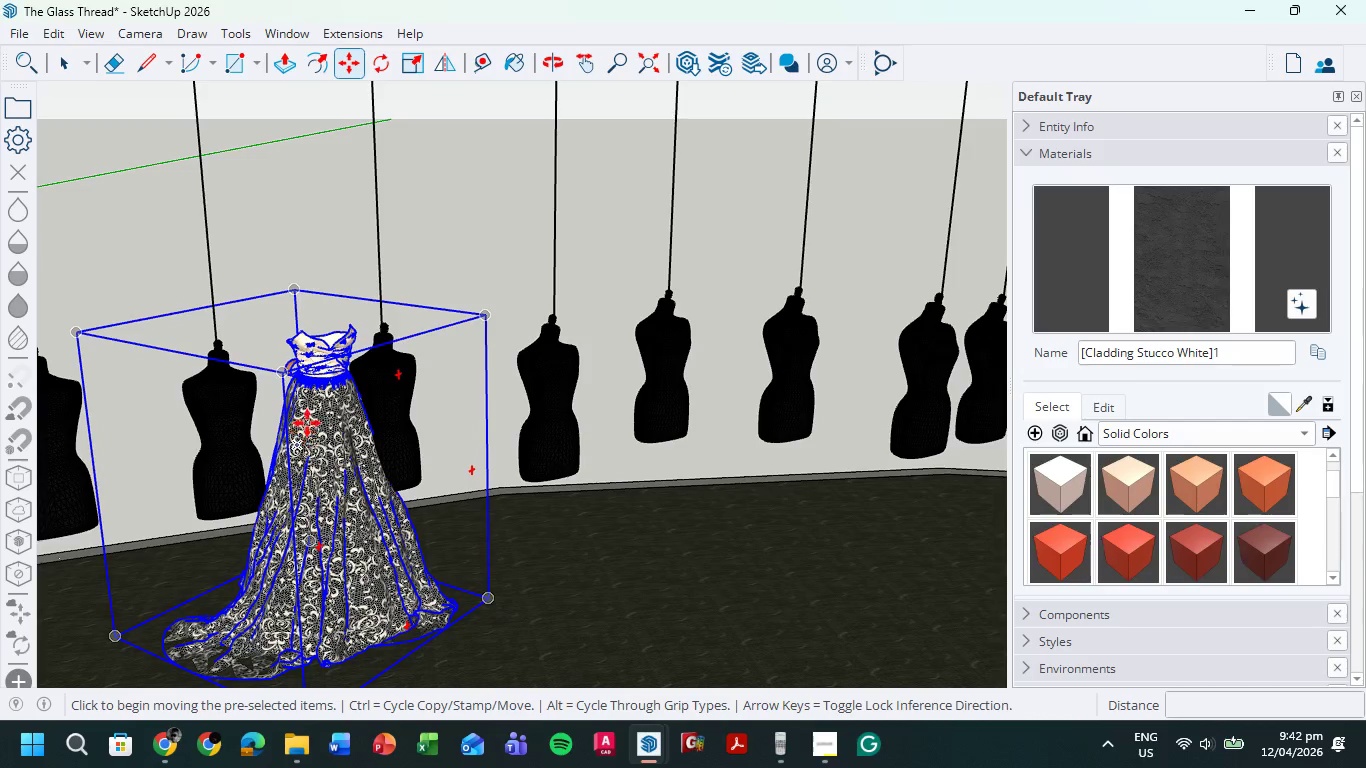 
left_click_drag(start_coordinate=[685, 424], to_coordinate=[667, 462])
 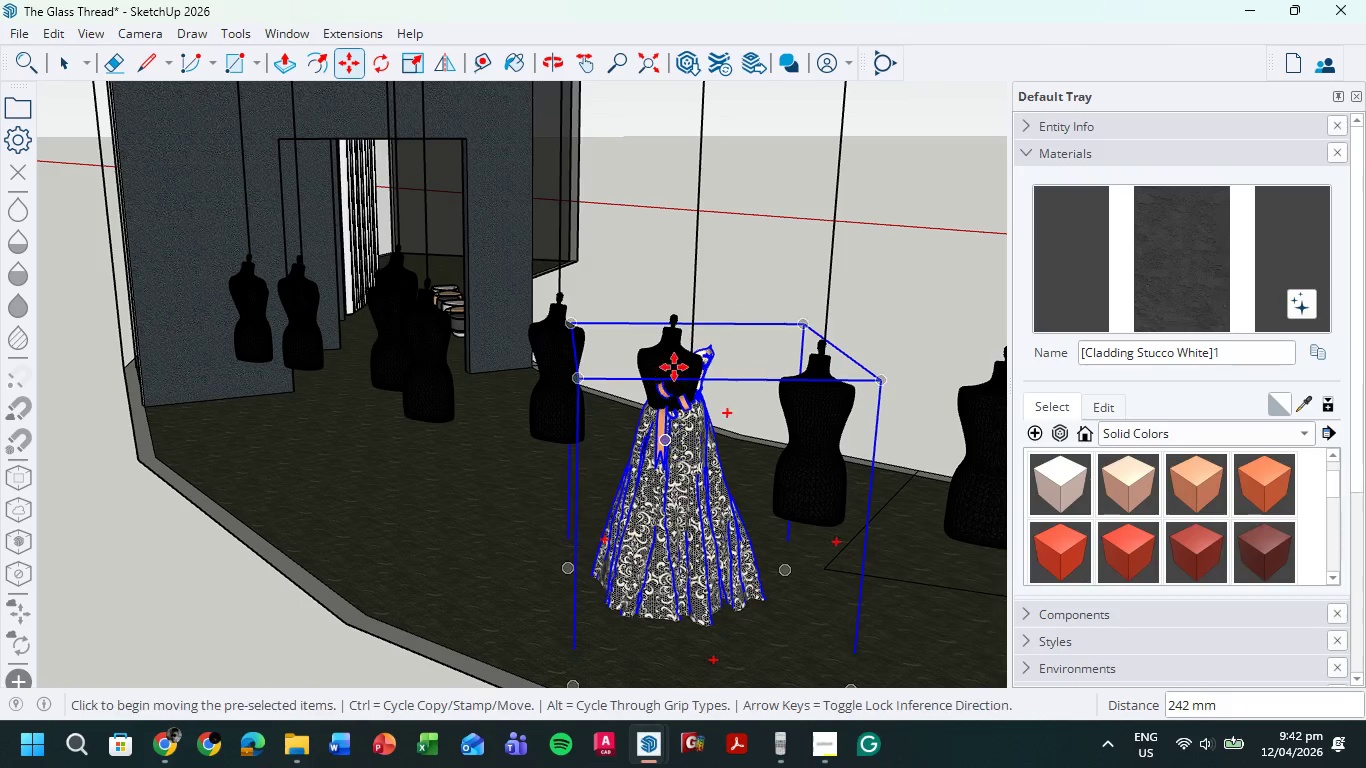 
scroll: coordinate [679, 406], scroll_direction: up, amount: 9.0
 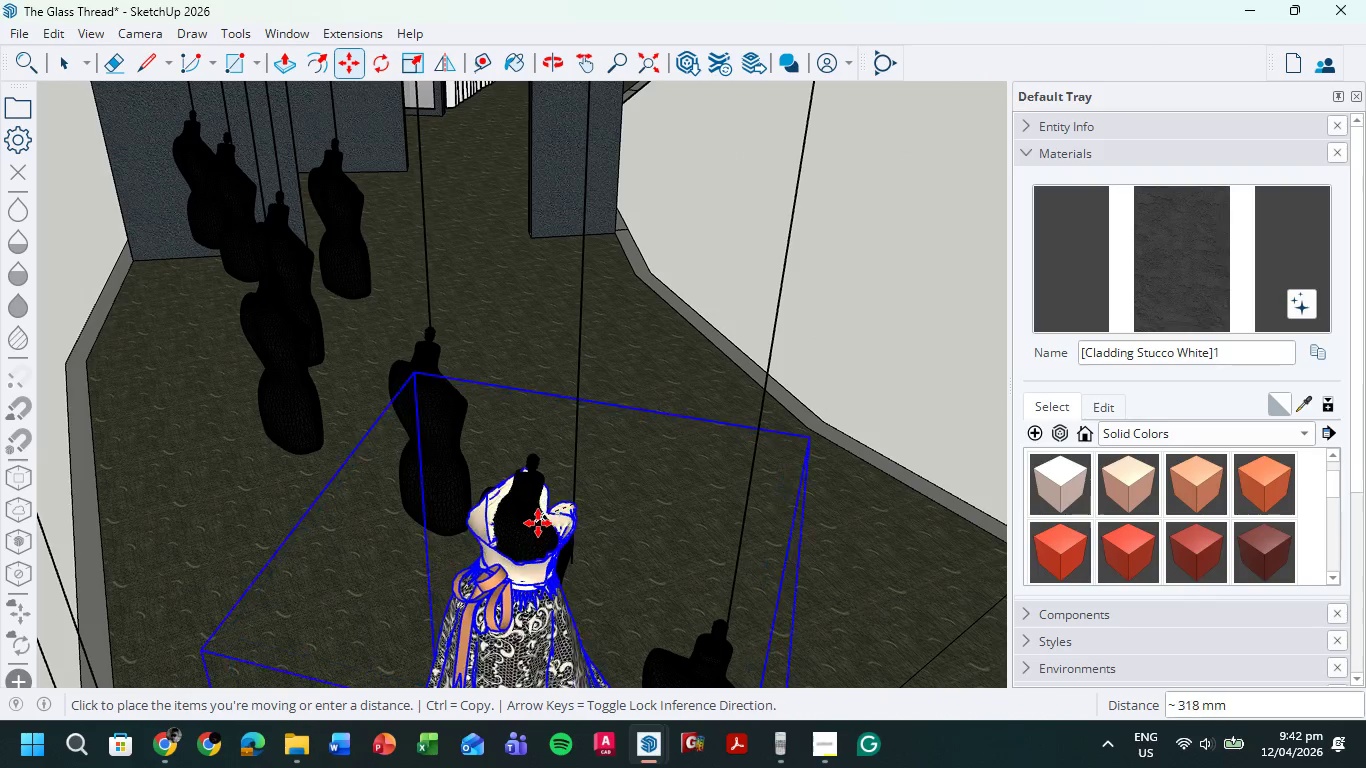 
wait(5.5)
 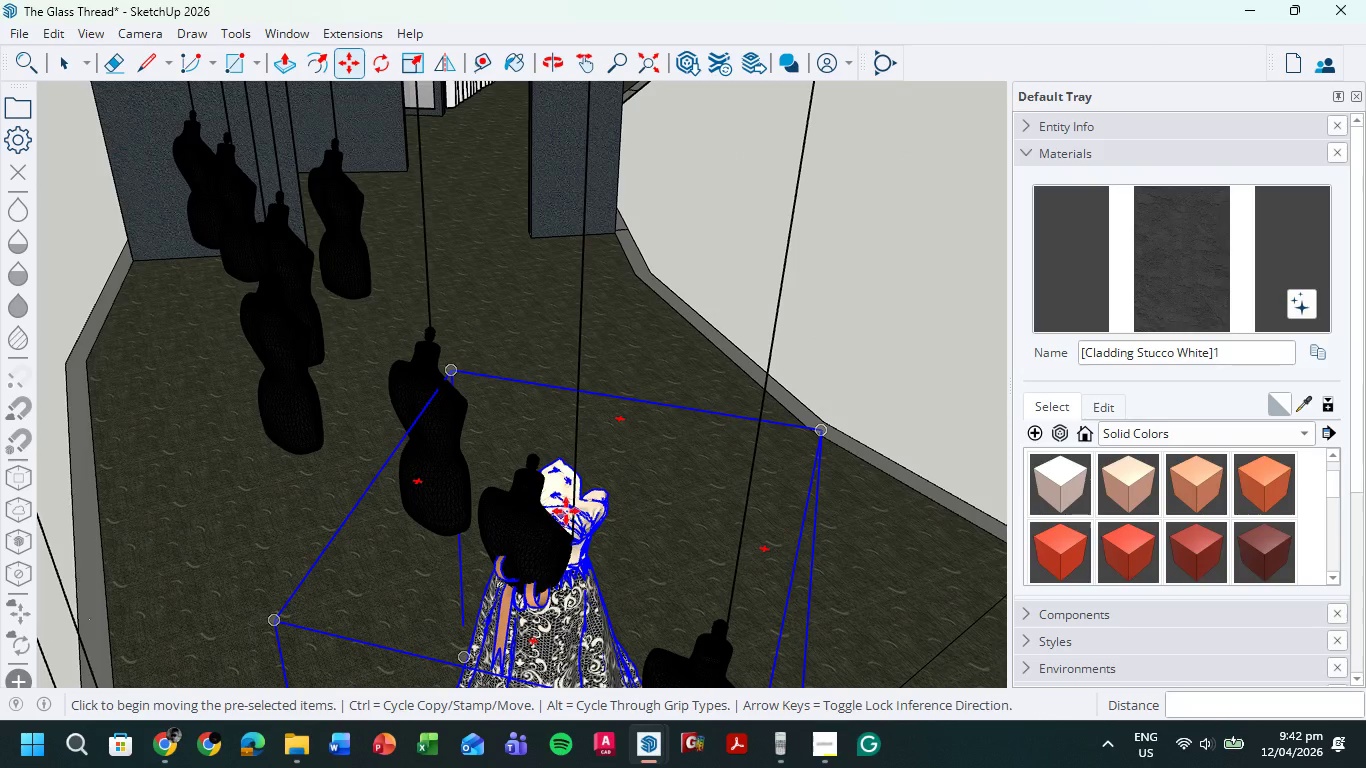 
left_click([533, 521])
 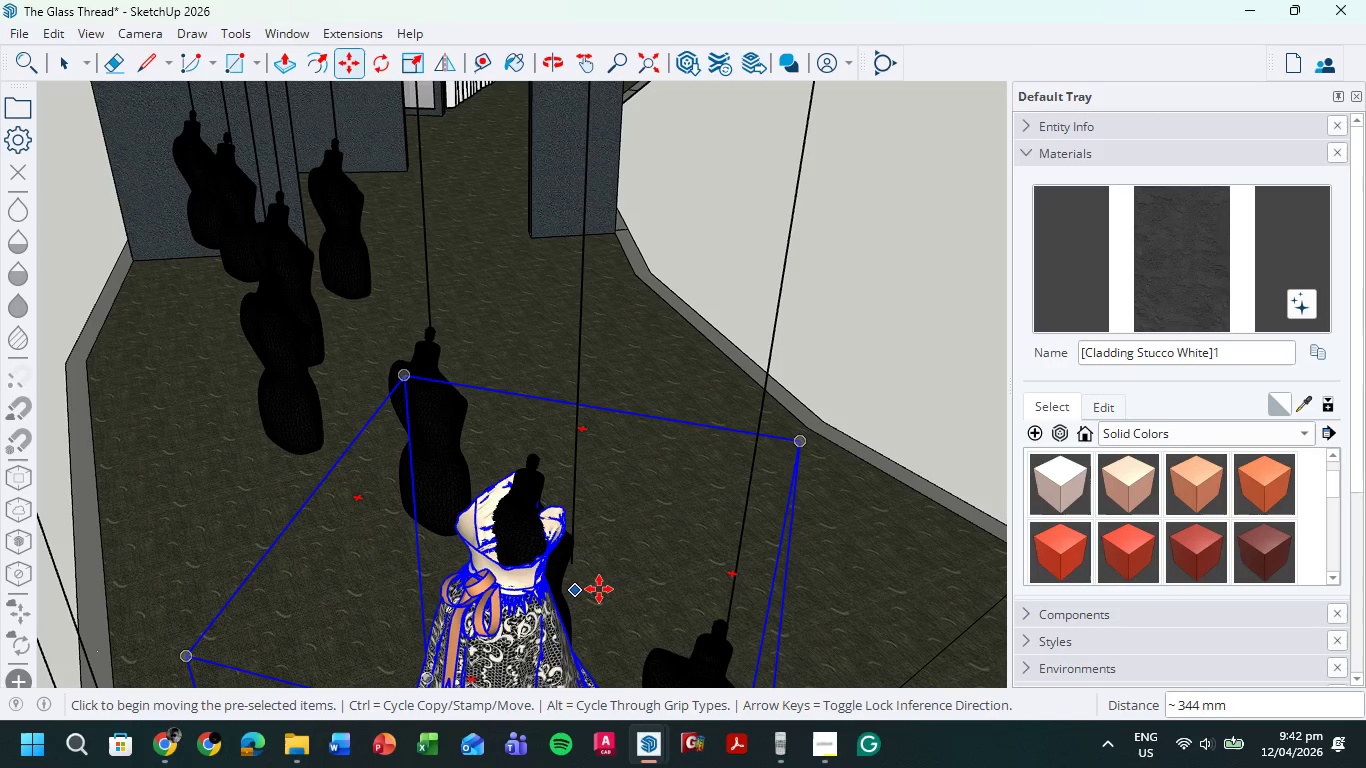 
scroll: coordinate [513, 575], scroll_direction: up, amount: 5.0
 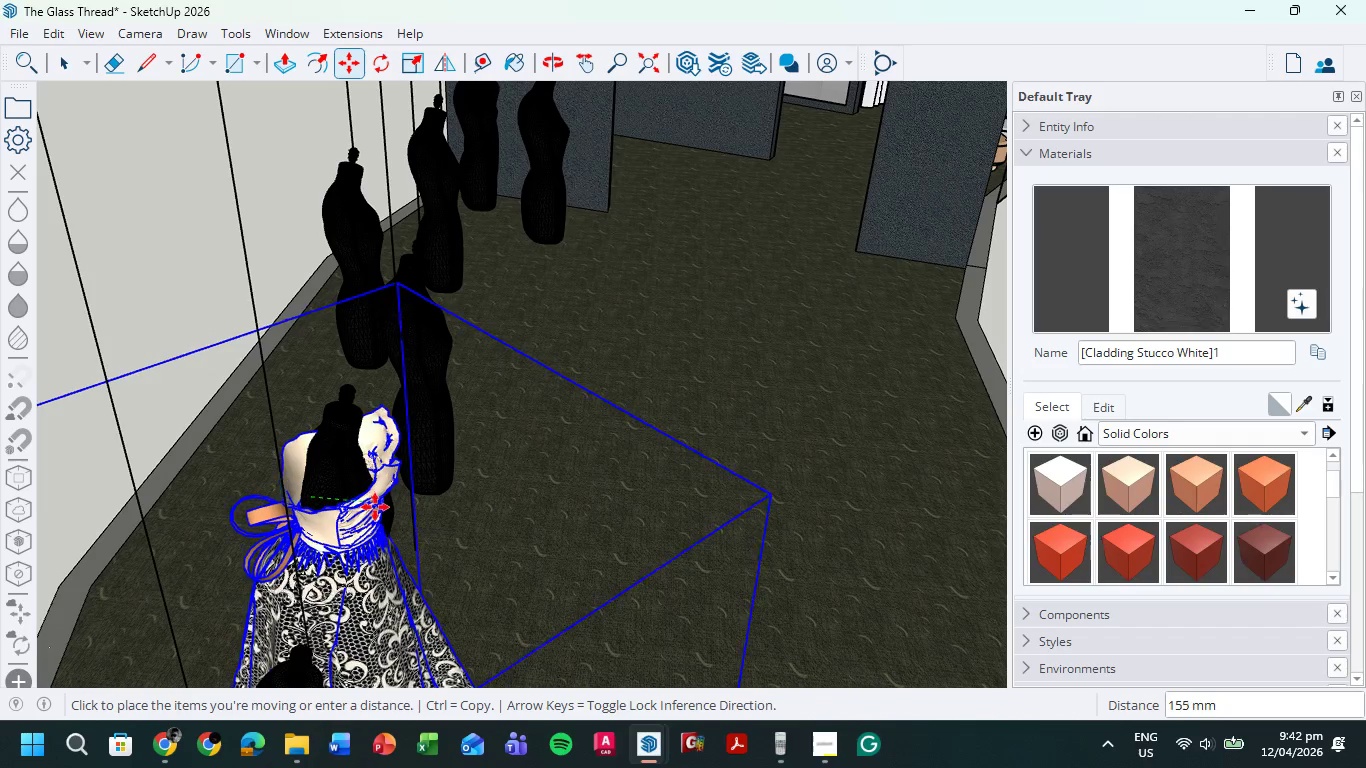 
wait(5.05)
 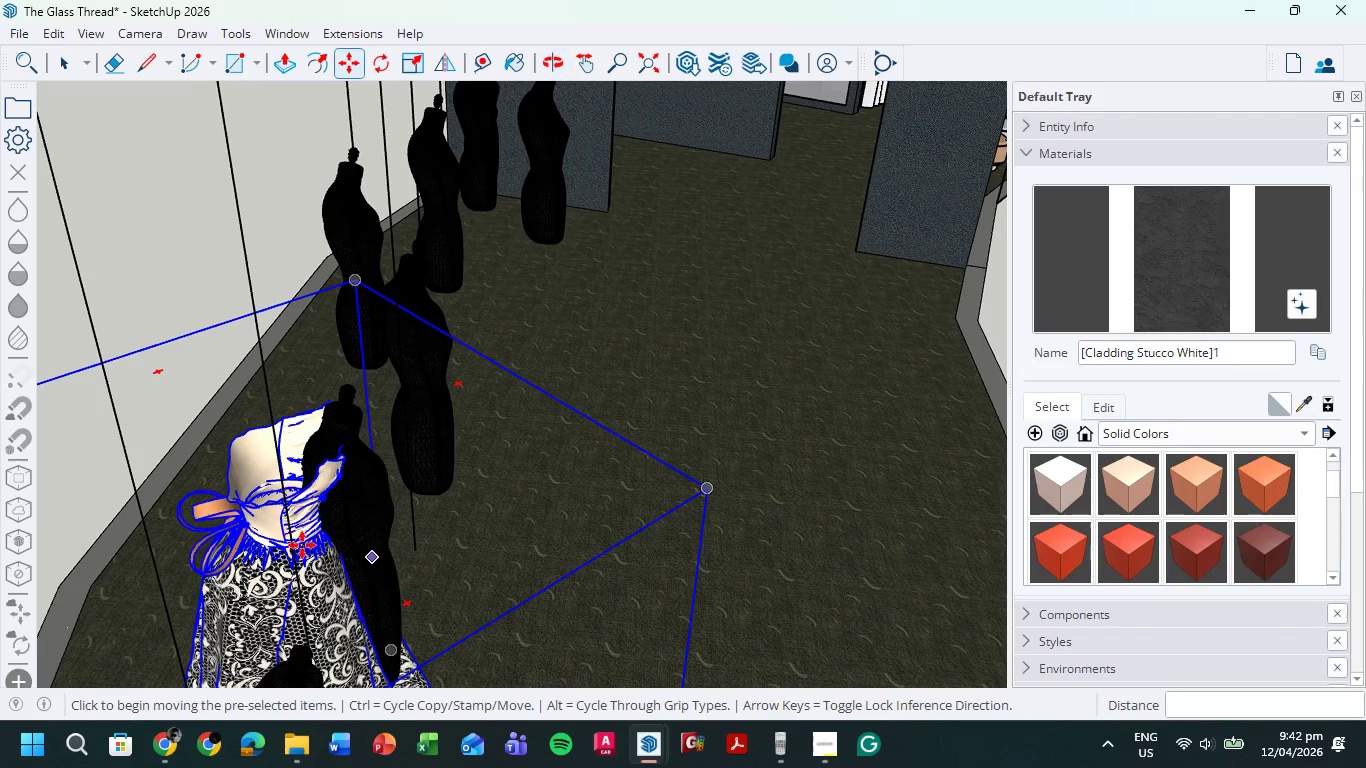 
left_click([386, 510])
 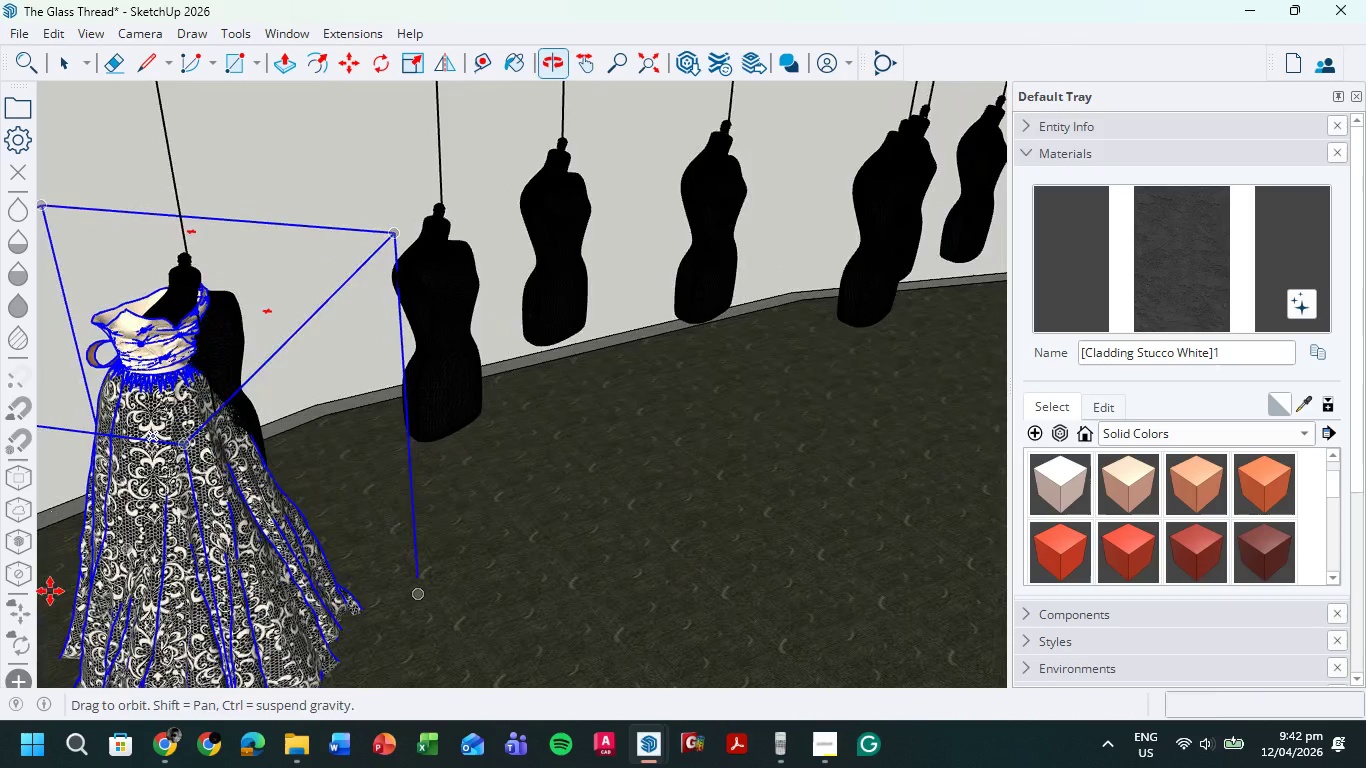 
hold_key(key=ShiftLeft, duration=0.36)
 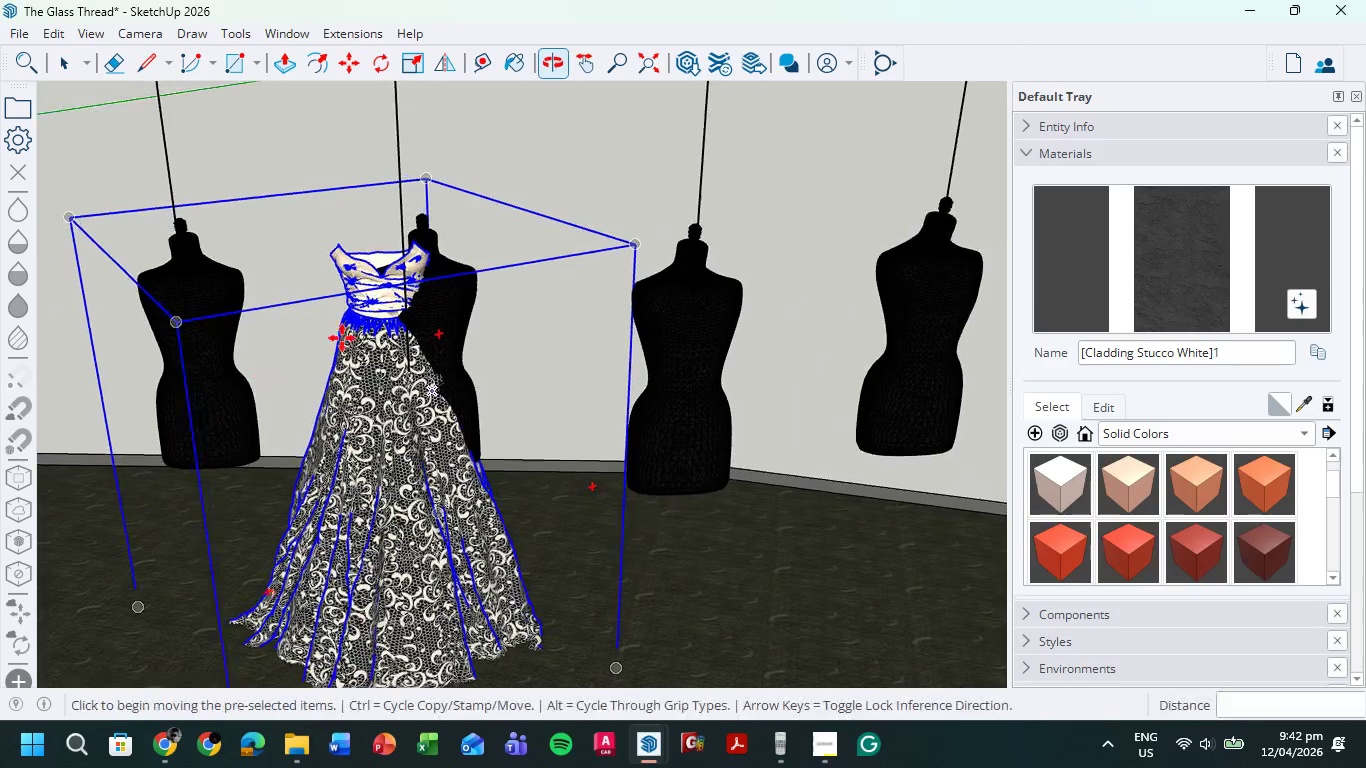 
left_click([380, 297])
 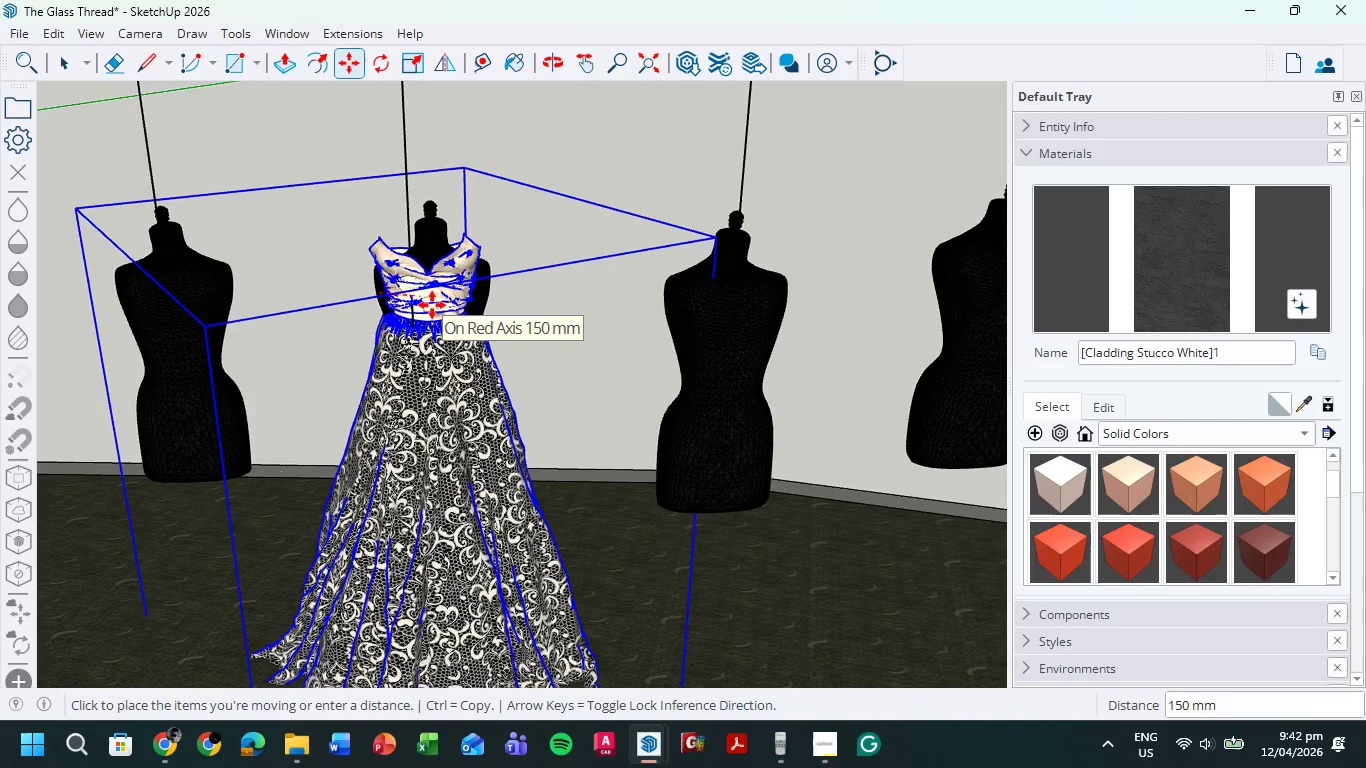 
scroll: coordinate [351, 331], scroll_direction: up, amount: 3.0
 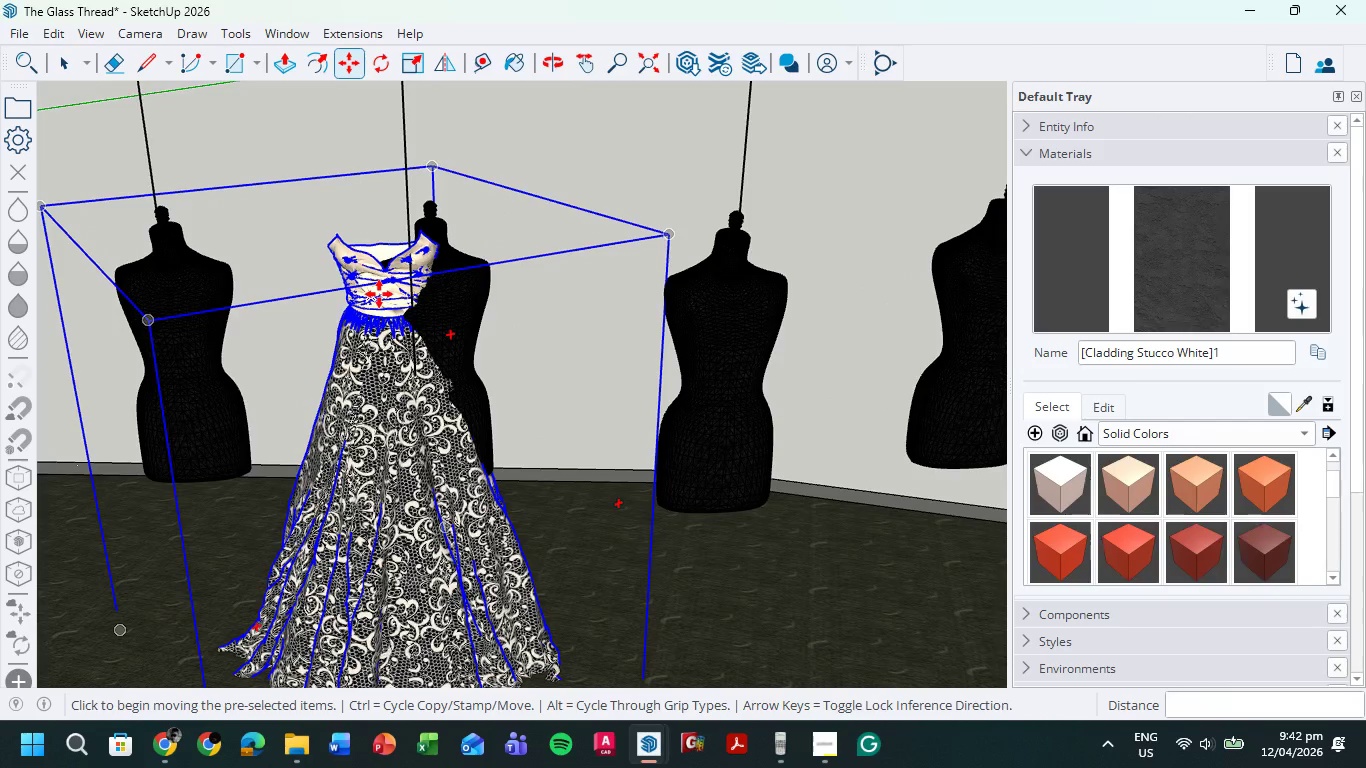 
left_click([432, 311])
 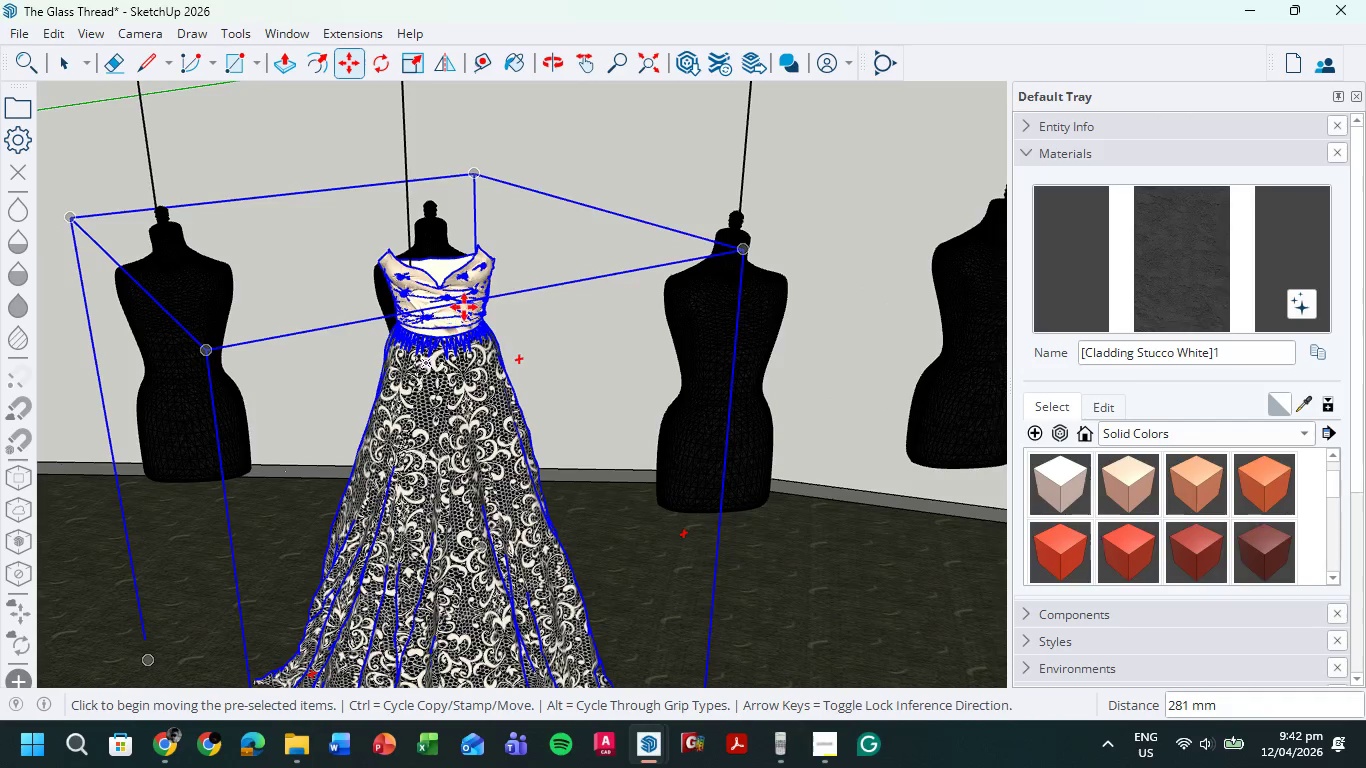 
scroll: coordinate [751, 401], scroll_direction: down, amount: 15.0
 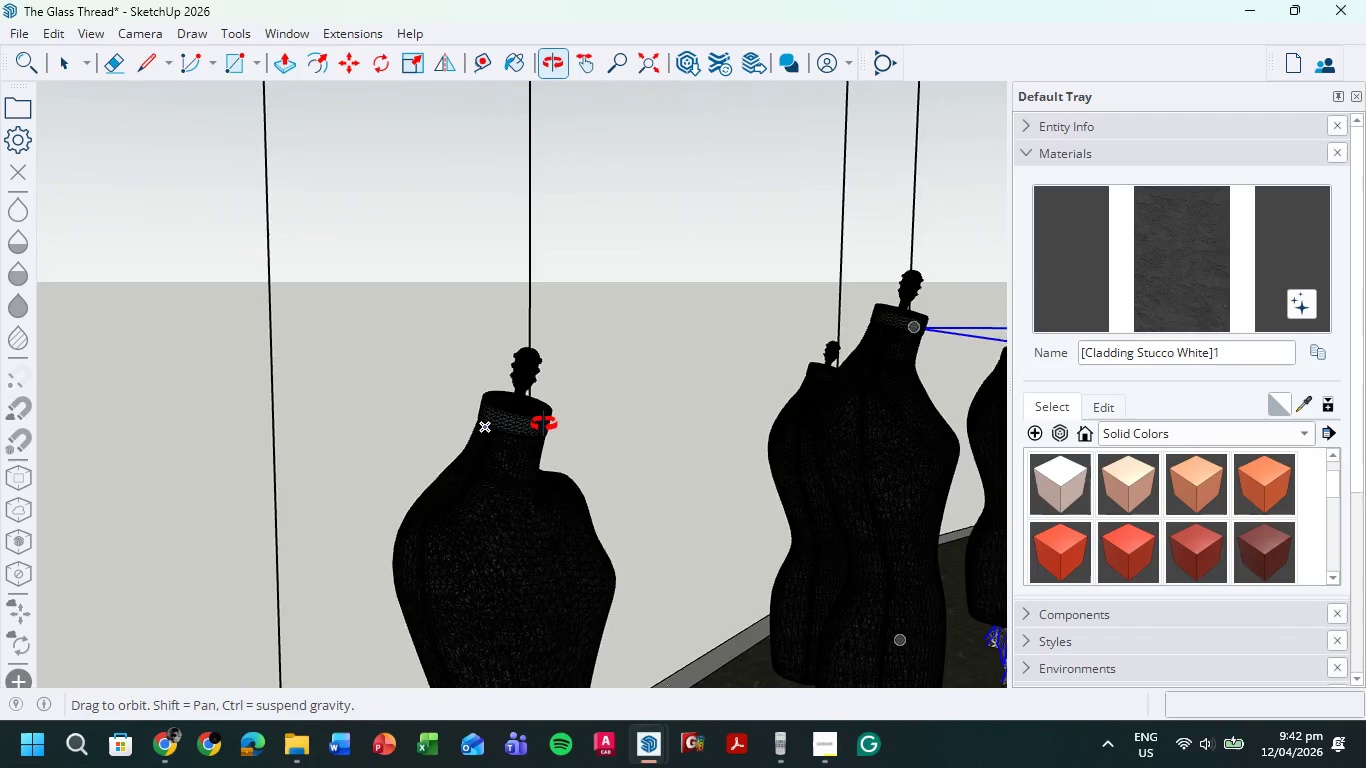 
hold_key(key=ShiftLeft, duration=0.64)
 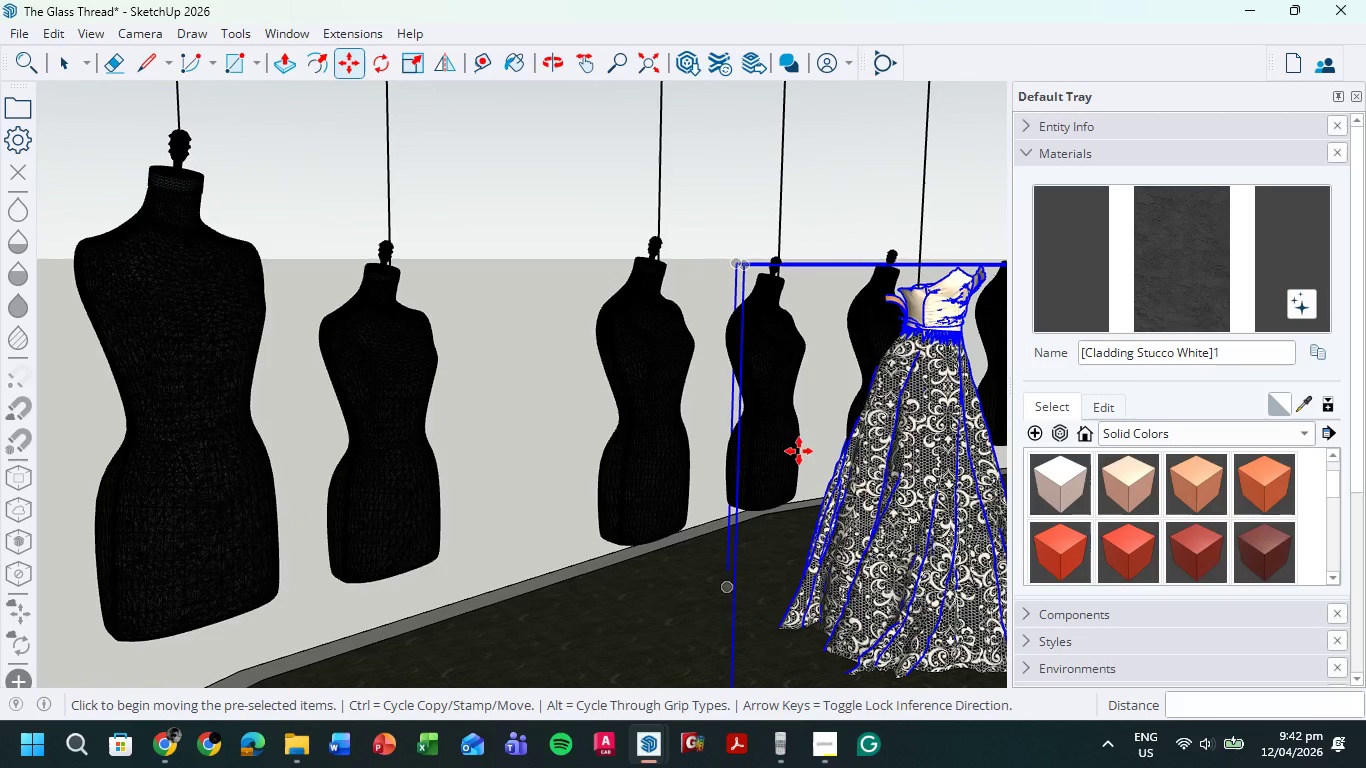 
hold_key(key=ShiftLeft, duration=0.58)
 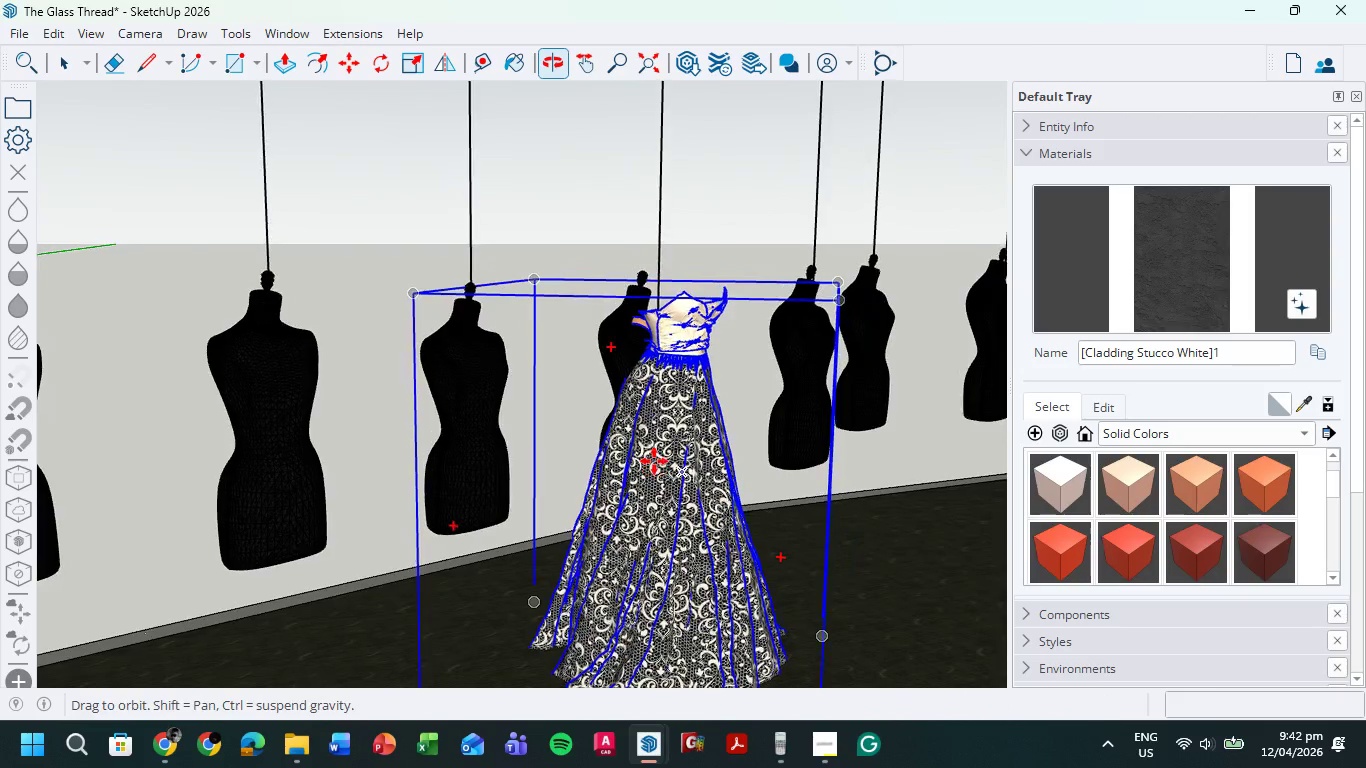 
left_click_drag(start_coordinate=[664, 406], to_coordinate=[612, 392])
 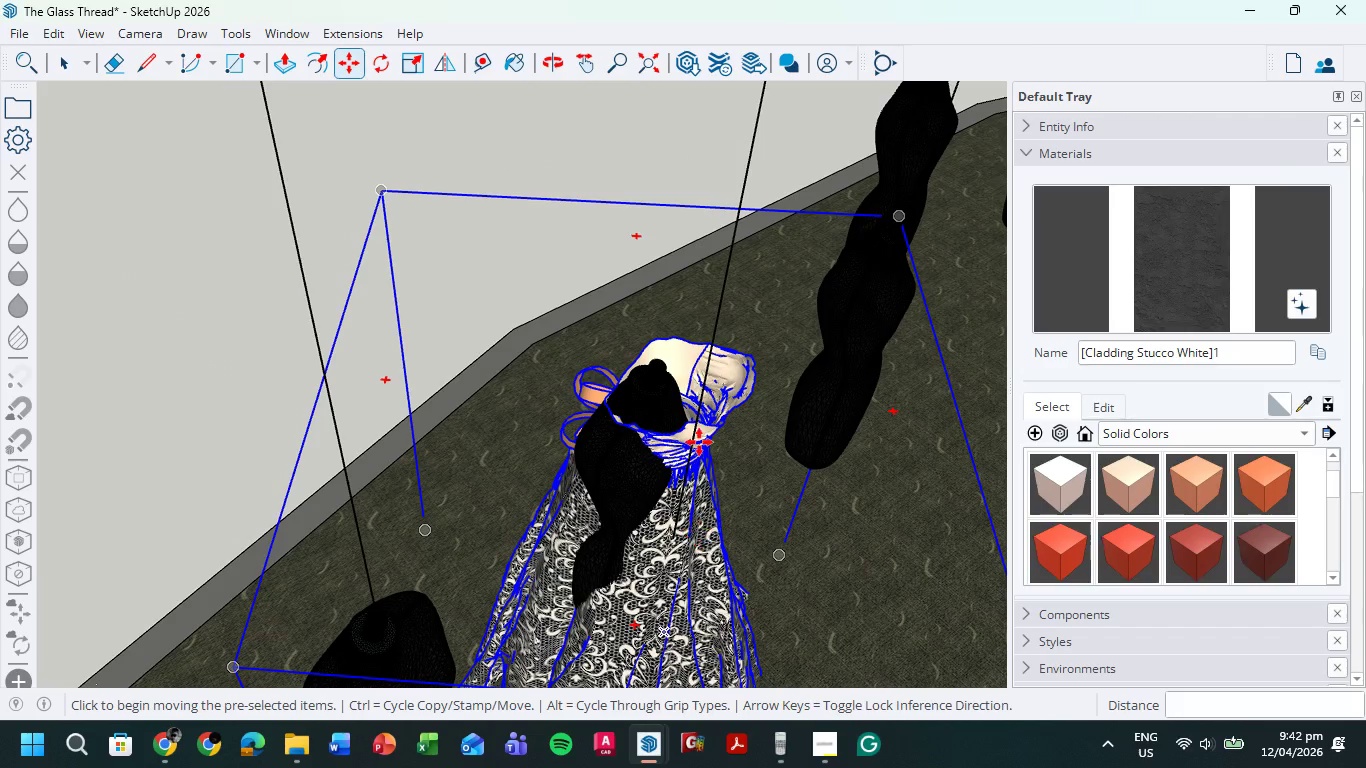 
scroll: coordinate [672, 338], scroll_direction: up, amount: 10.0
 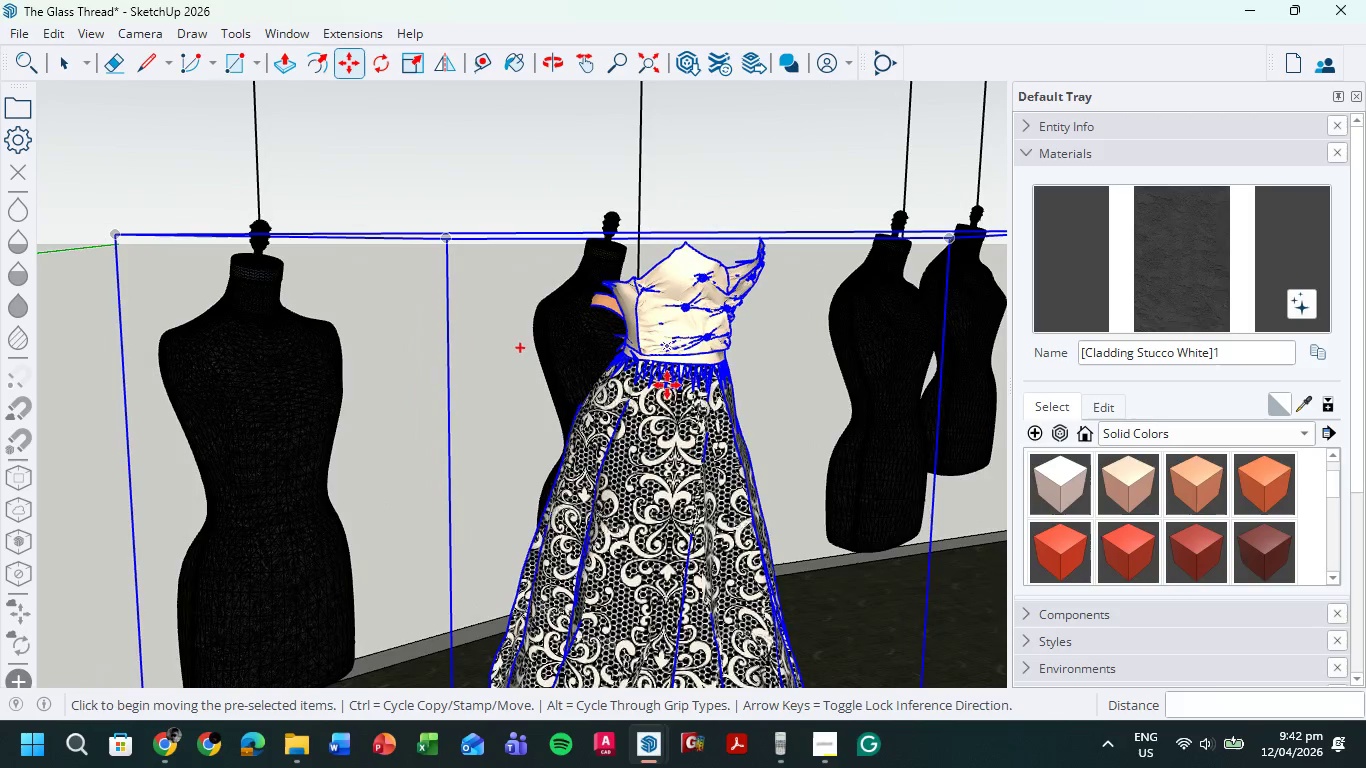 
left_click_drag(start_coordinate=[676, 340], to_coordinate=[675, 358])
 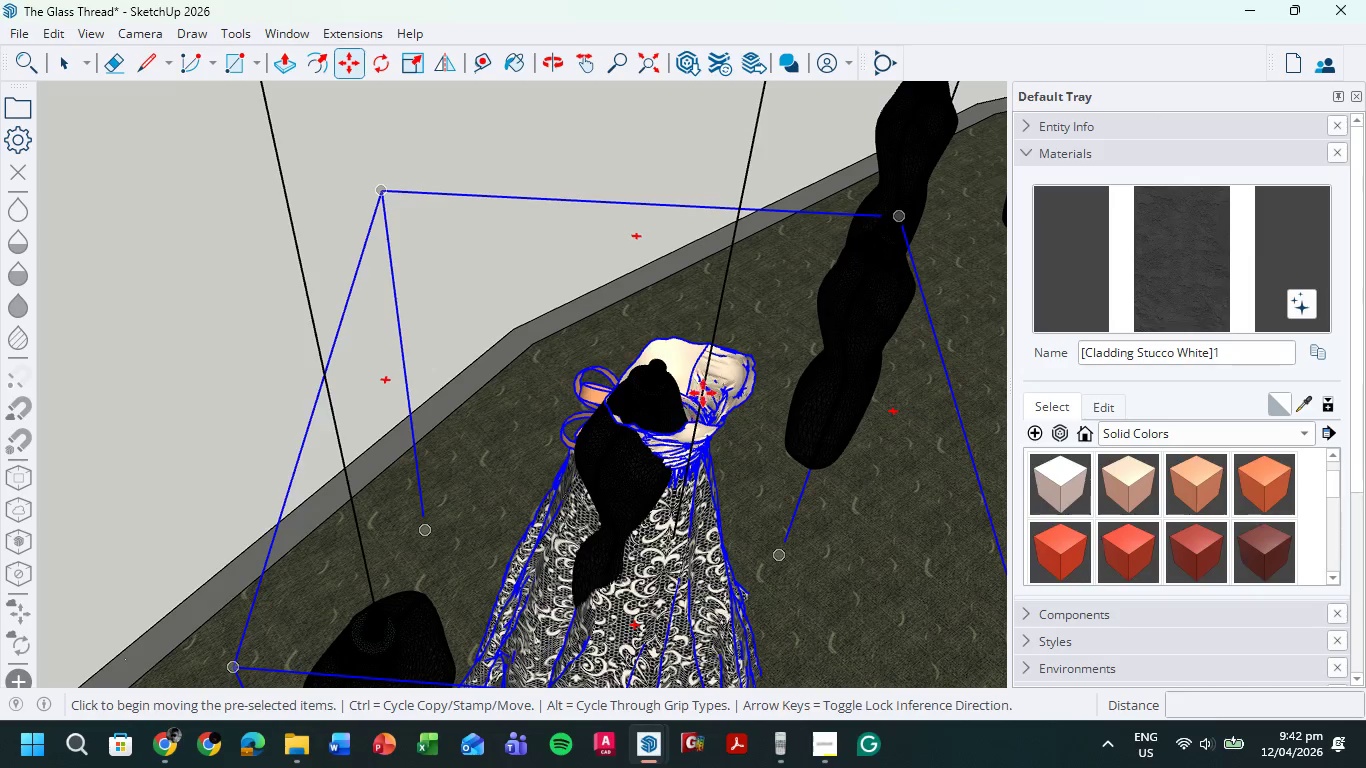 
left_click_drag(start_coordinate=[707, 388], to_coordinate=[686, 397])
 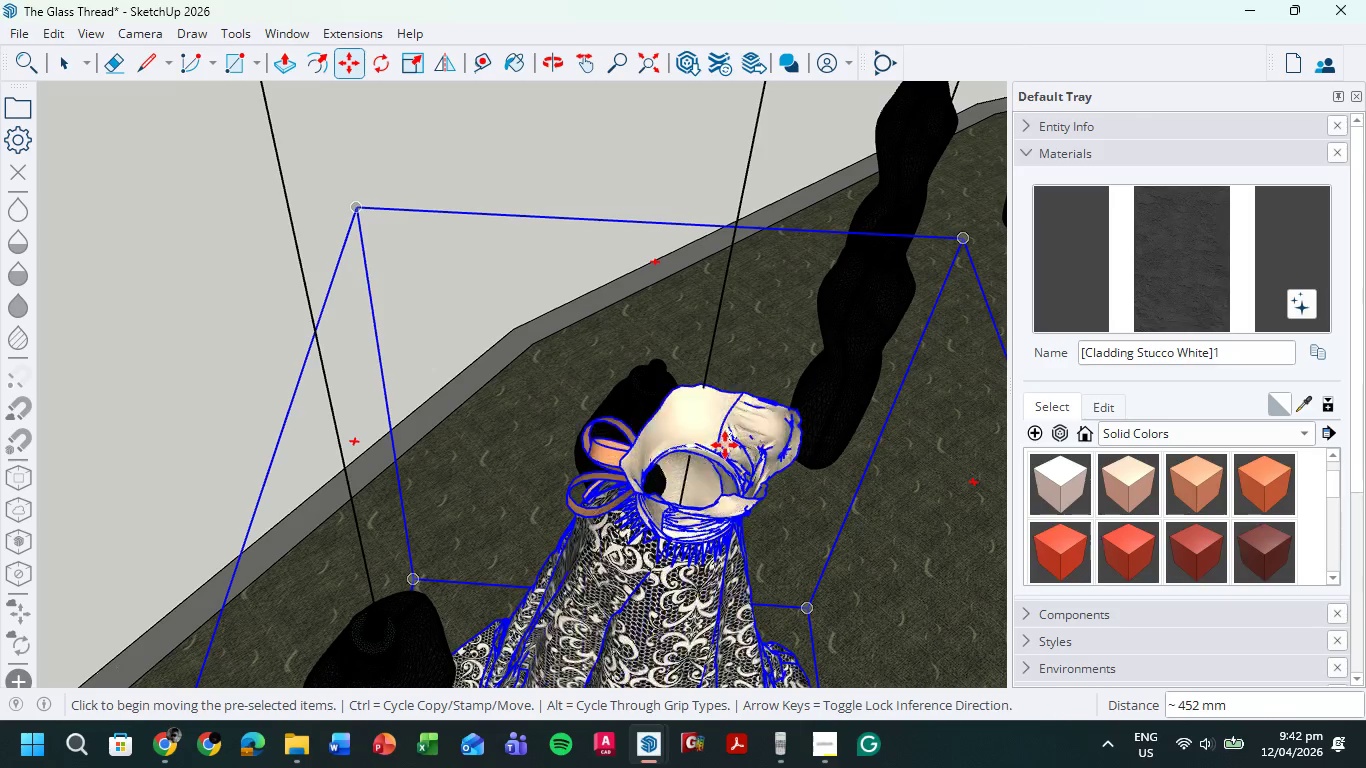 
left_click_drag(start_coordinate=[725, 445], to_coordinate=[655, 392])
 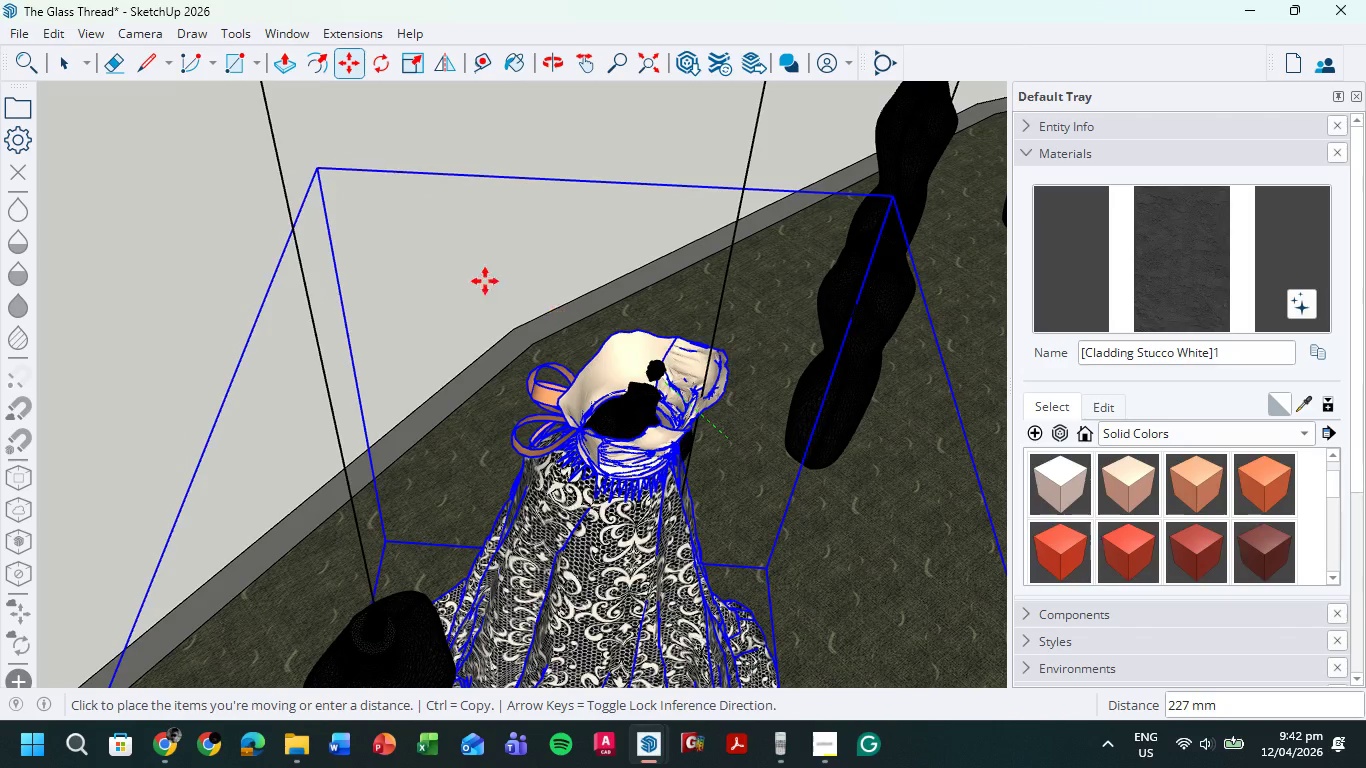 
left_click([64, 56])
 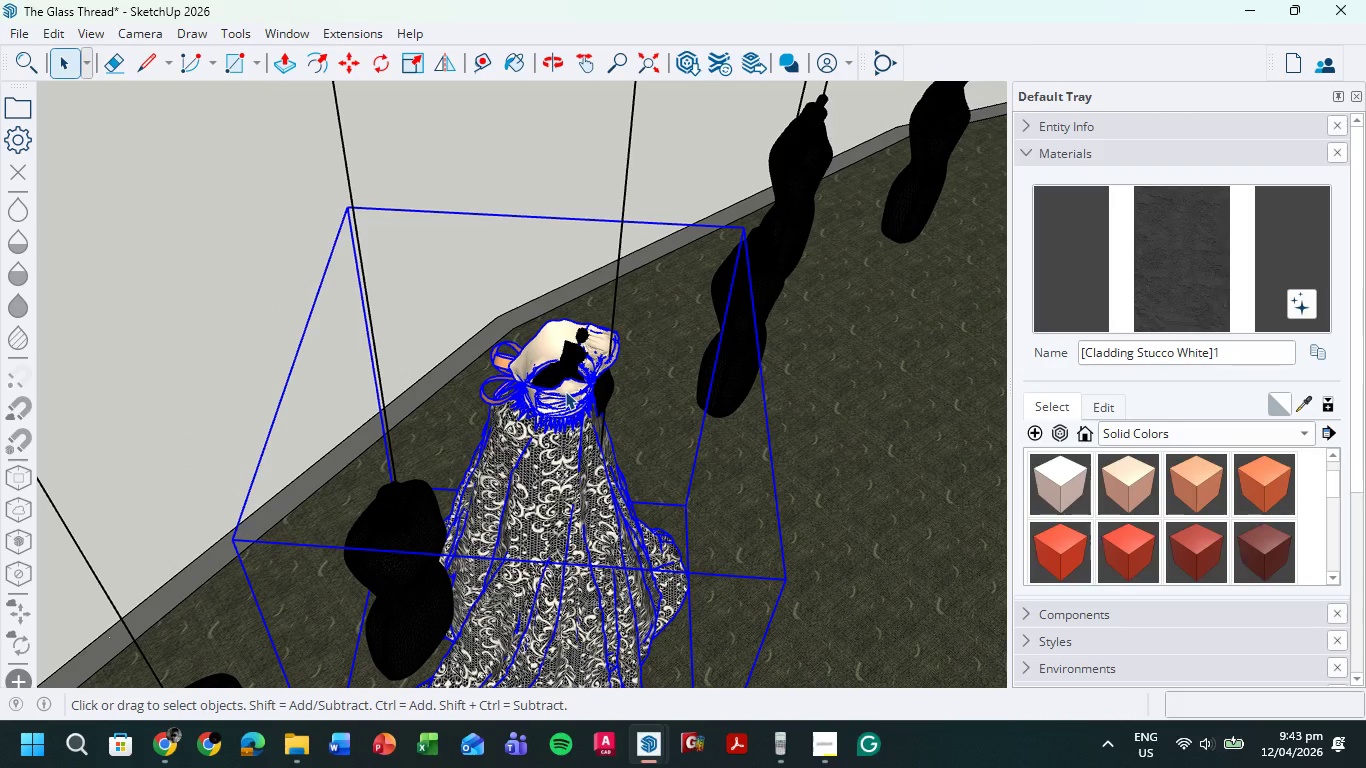 
scroll: coordinate [428, 262], scroll_direction: down, amount: 4.0
 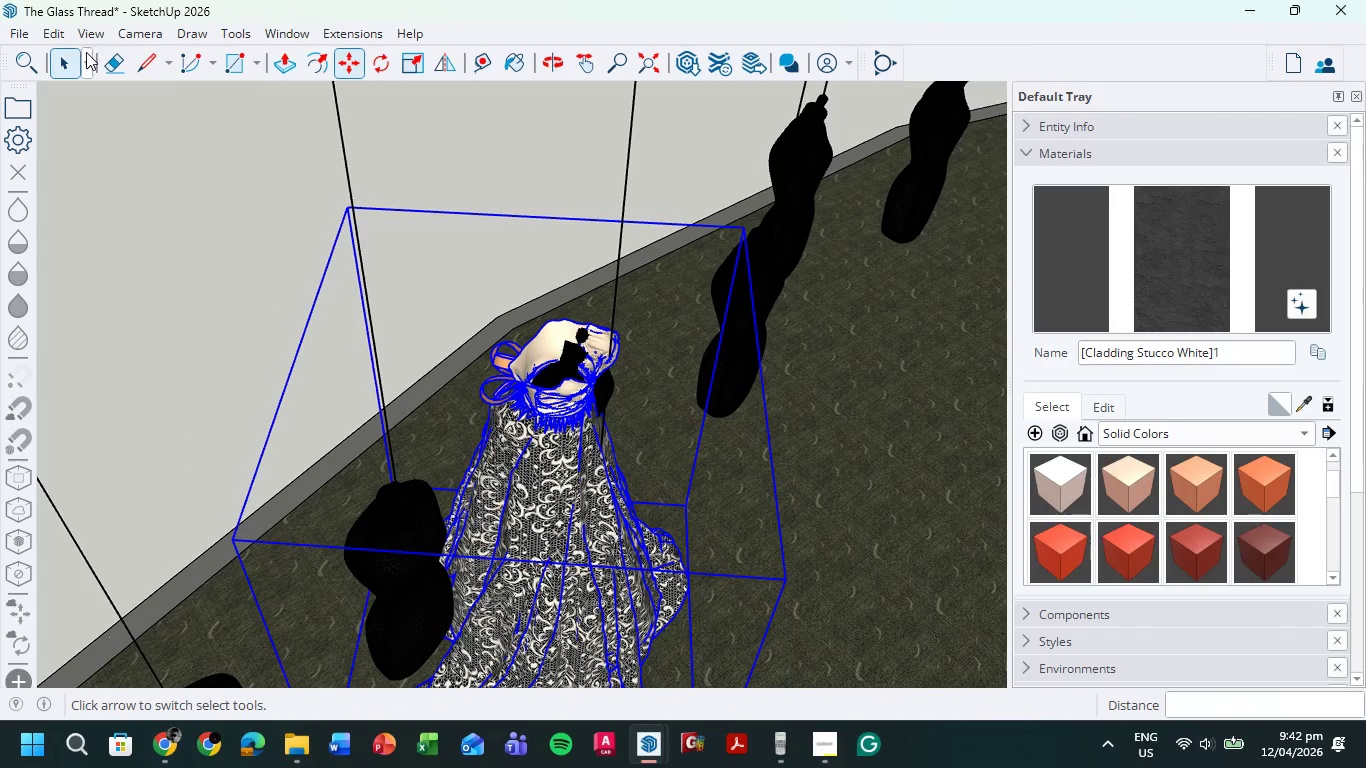 
key(Delete)
 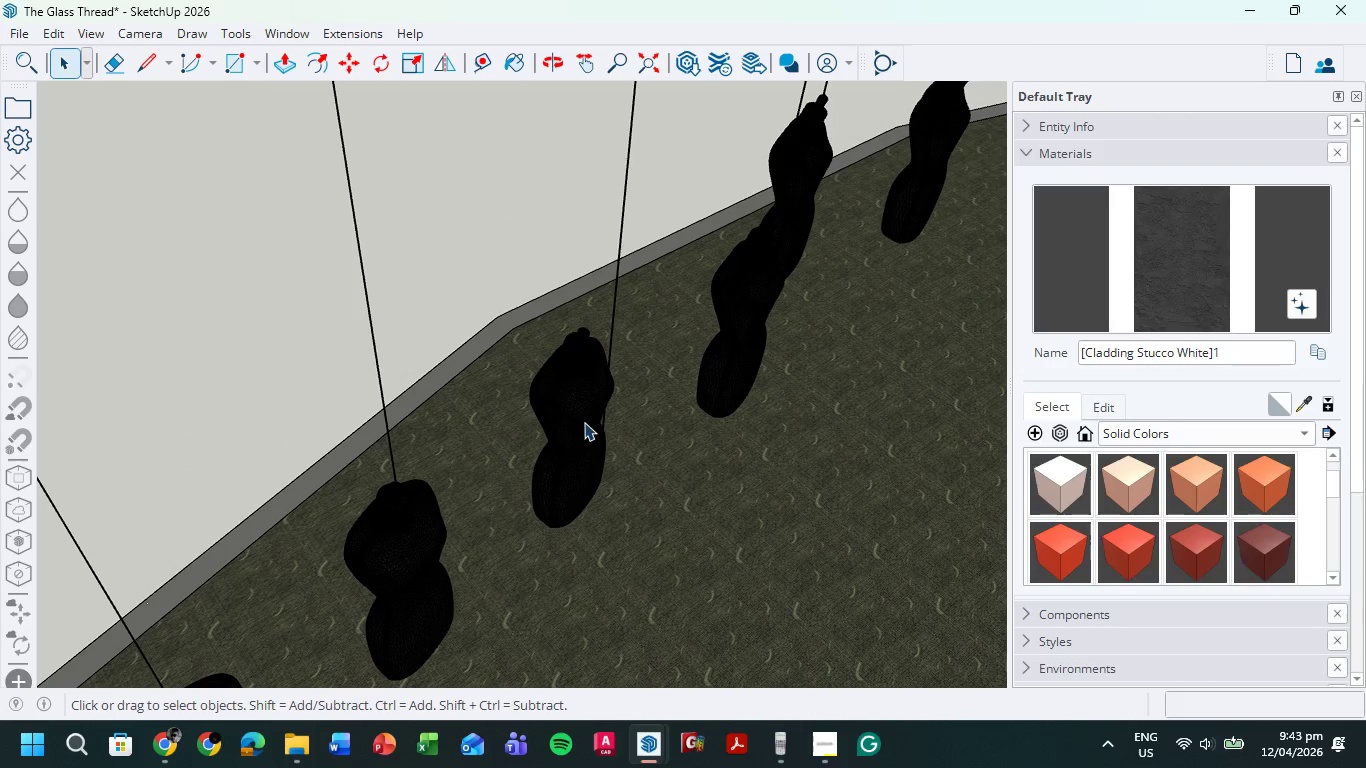 
left_click([584, 420])
 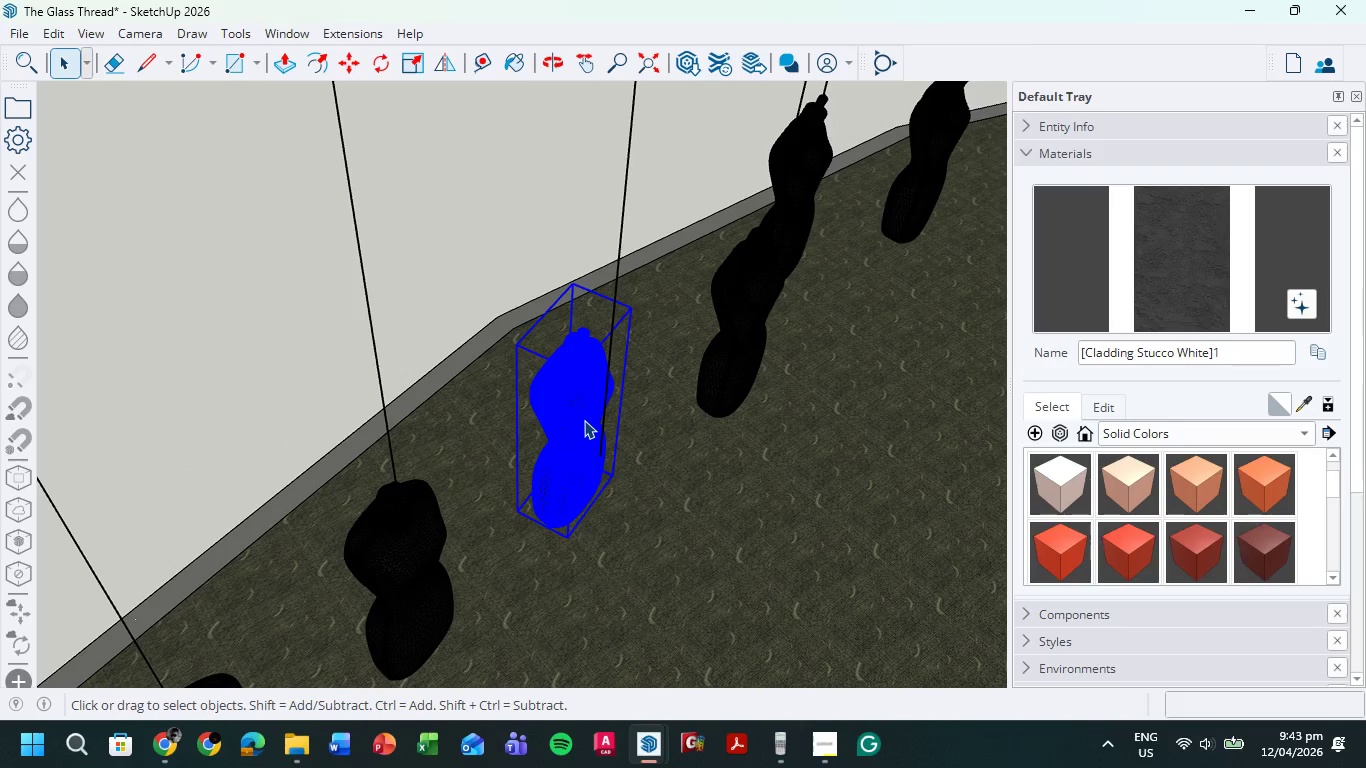 
key(Delete)
 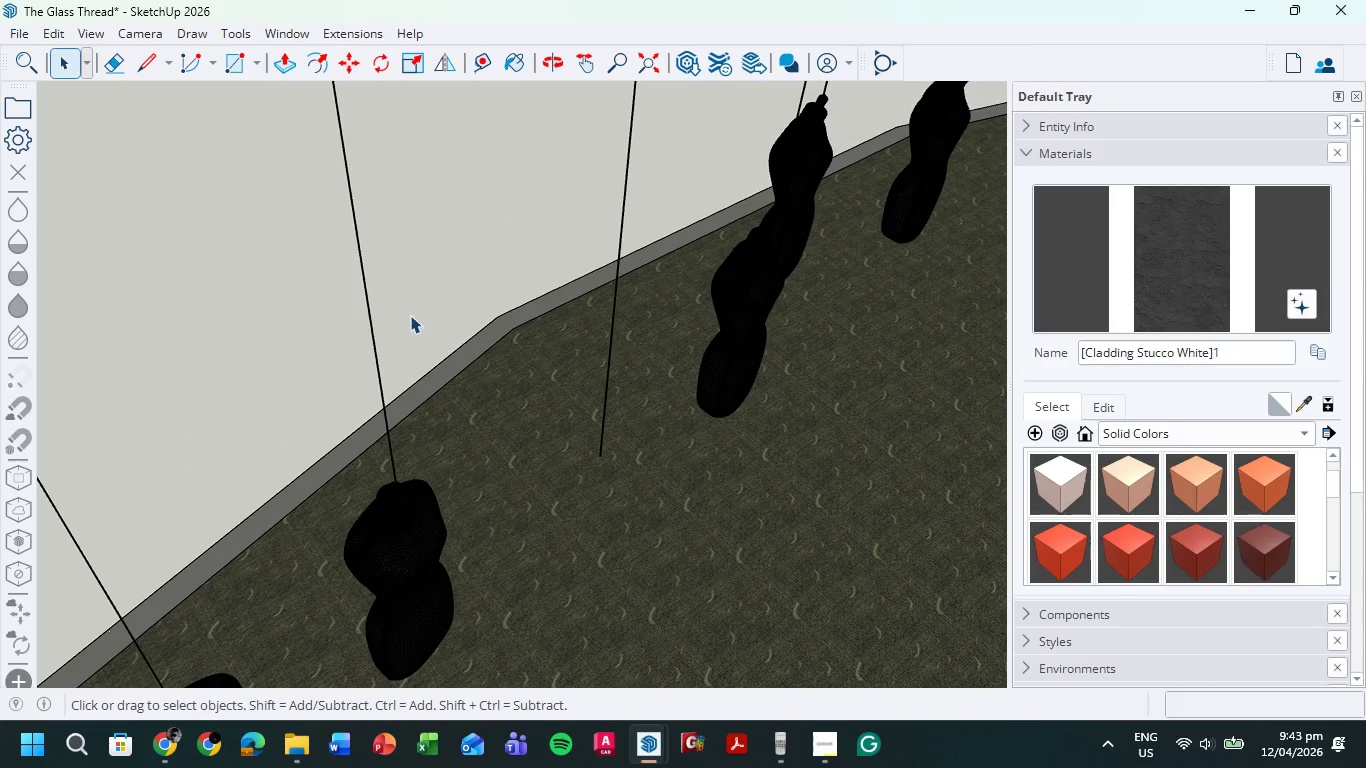 
scroll: coordinate [426, 345], scroll_direction: down, amount: 7.0
 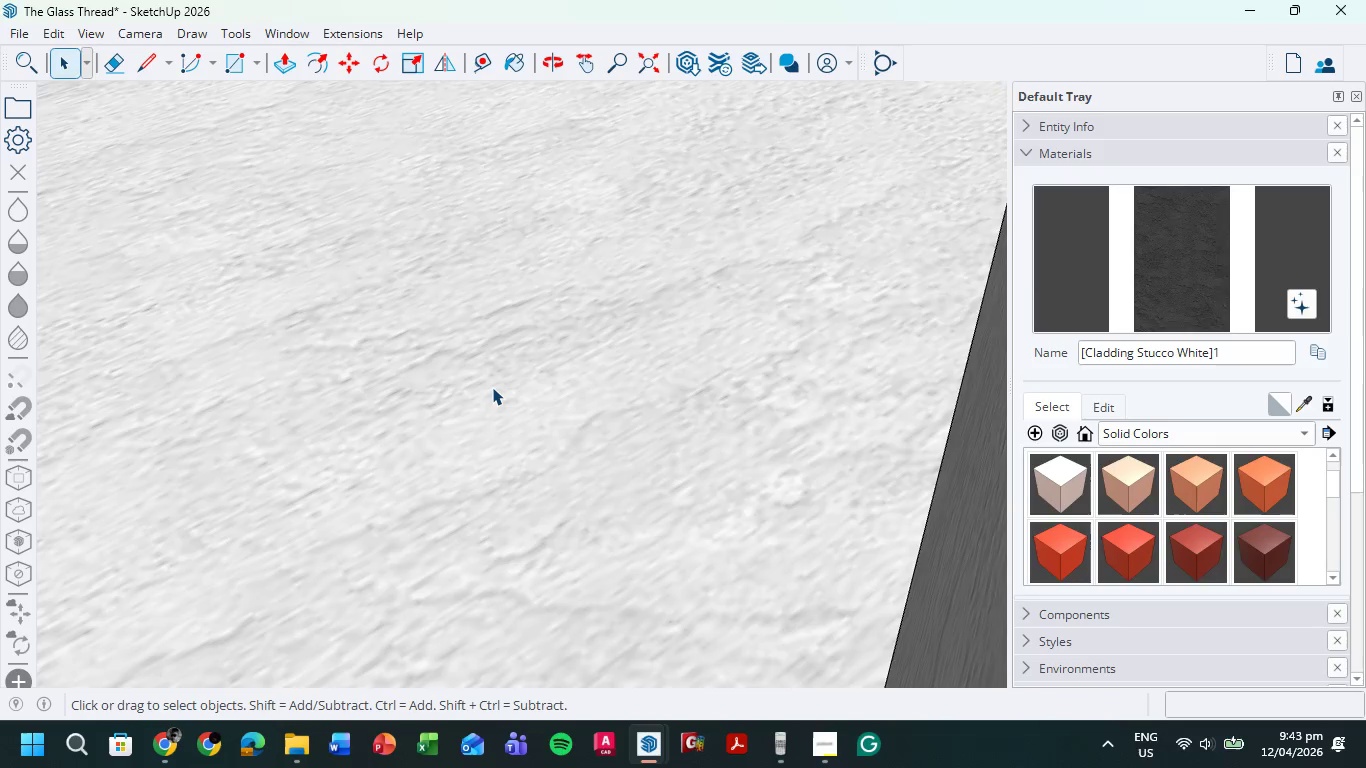 
scroll: coordinate [599, 552], scroll_direction: up, amount: 16.0
 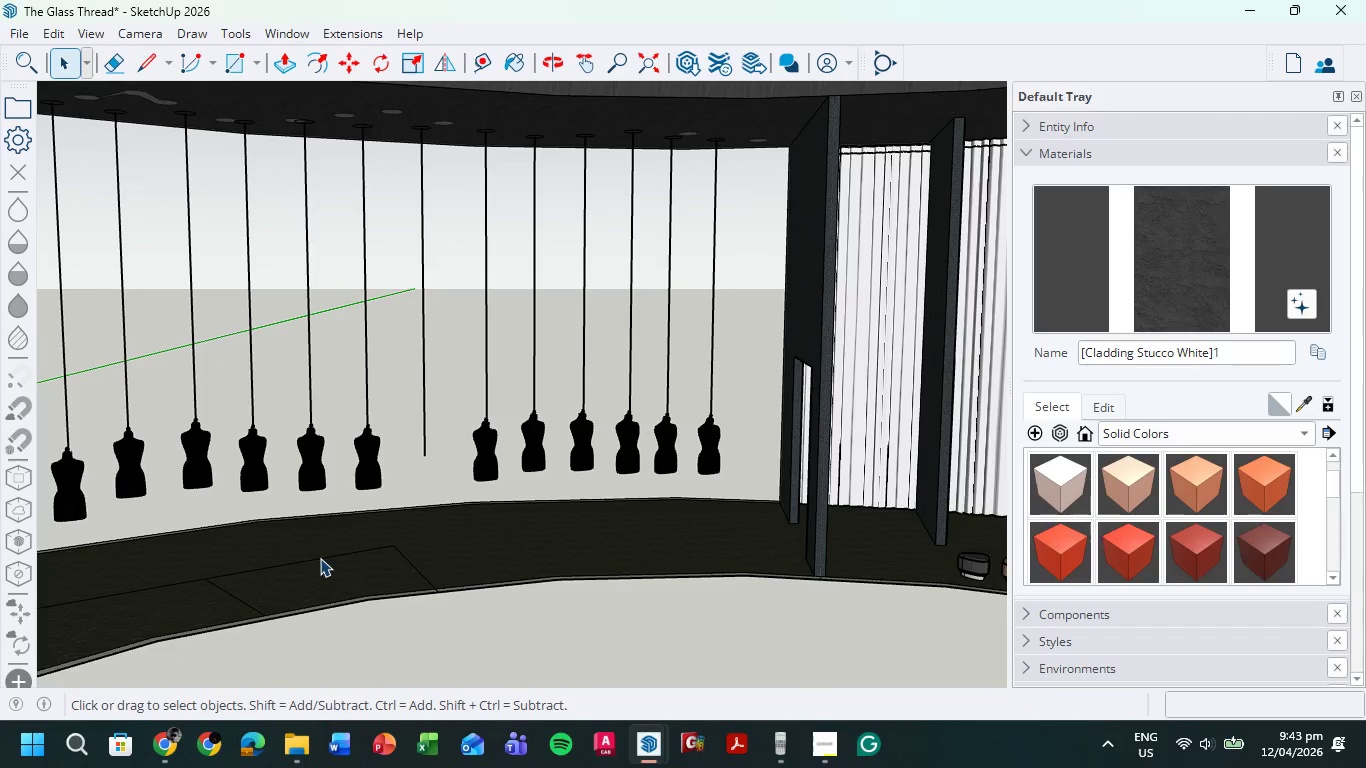 
key(Alt+Tab)
 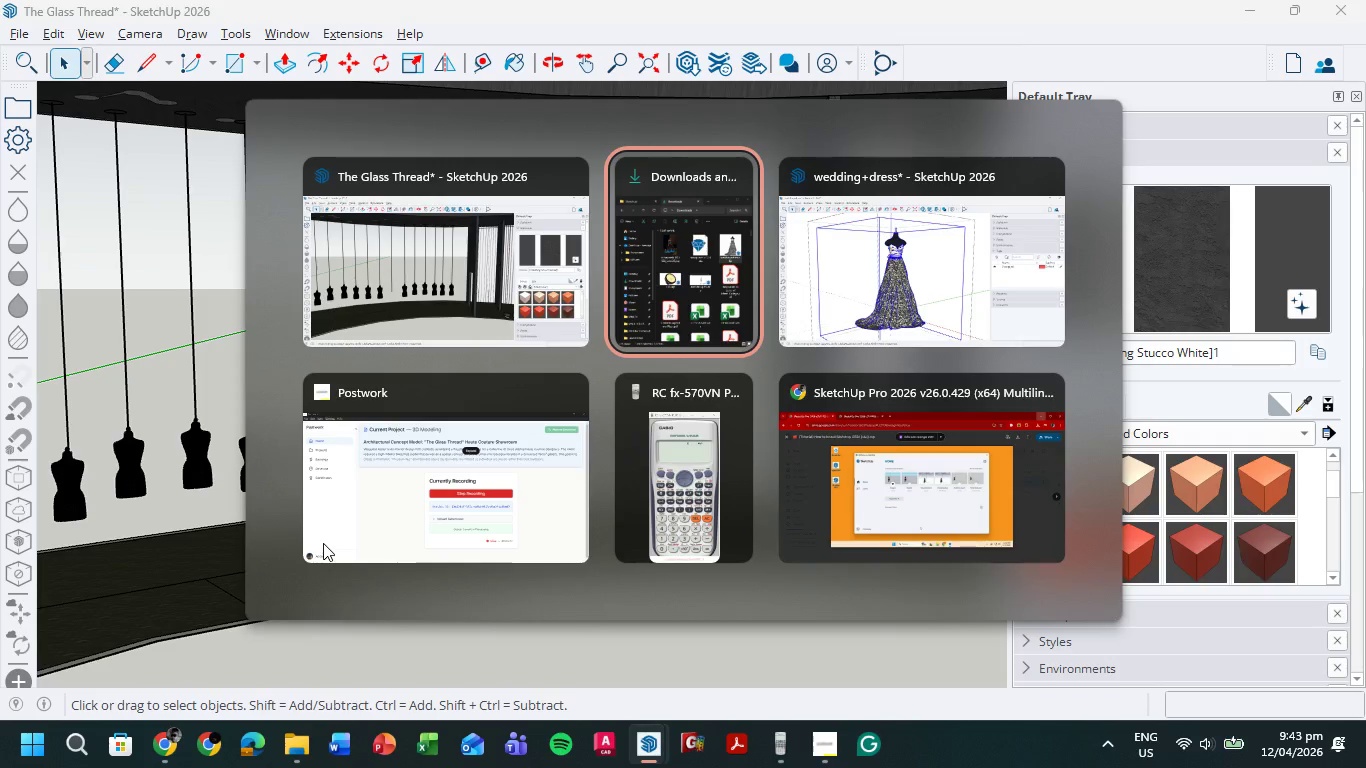 
key(Alt+Tab)
 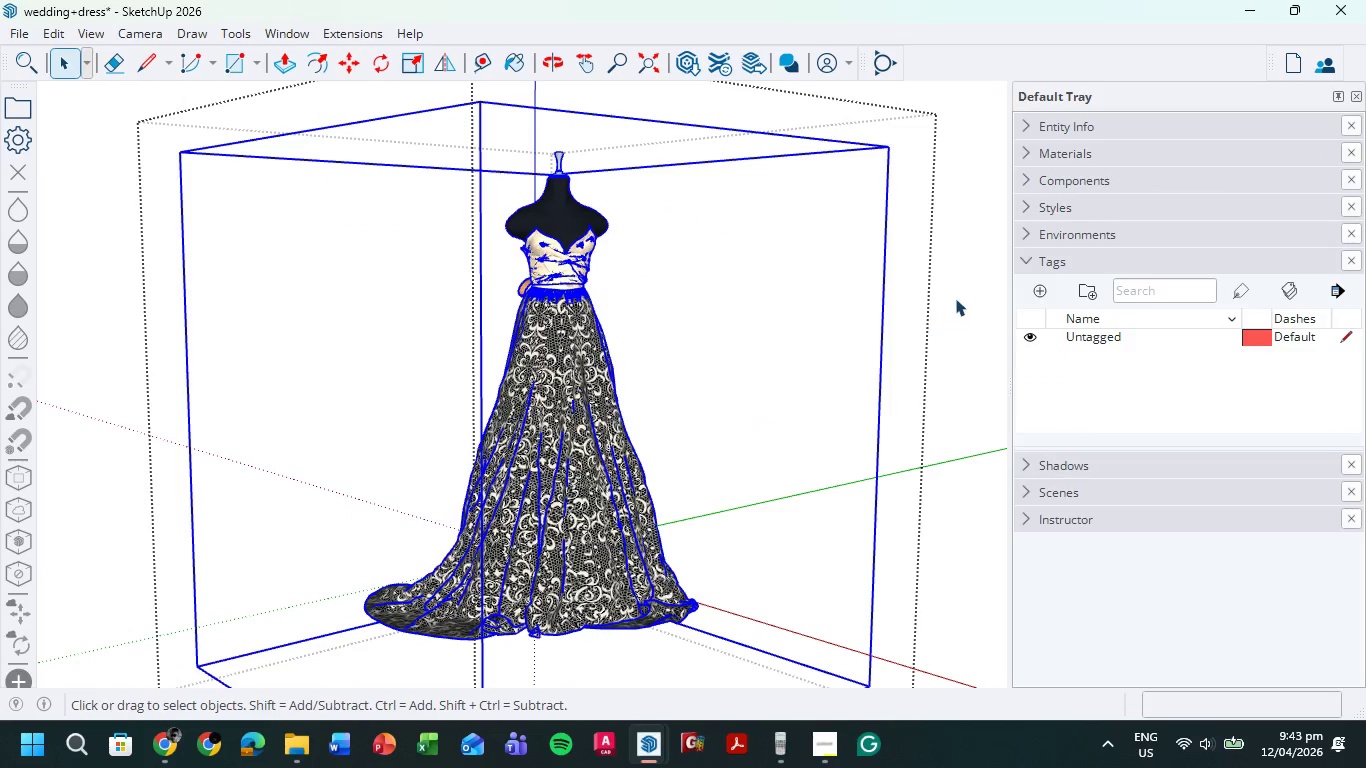 
double_click([955, 298])
 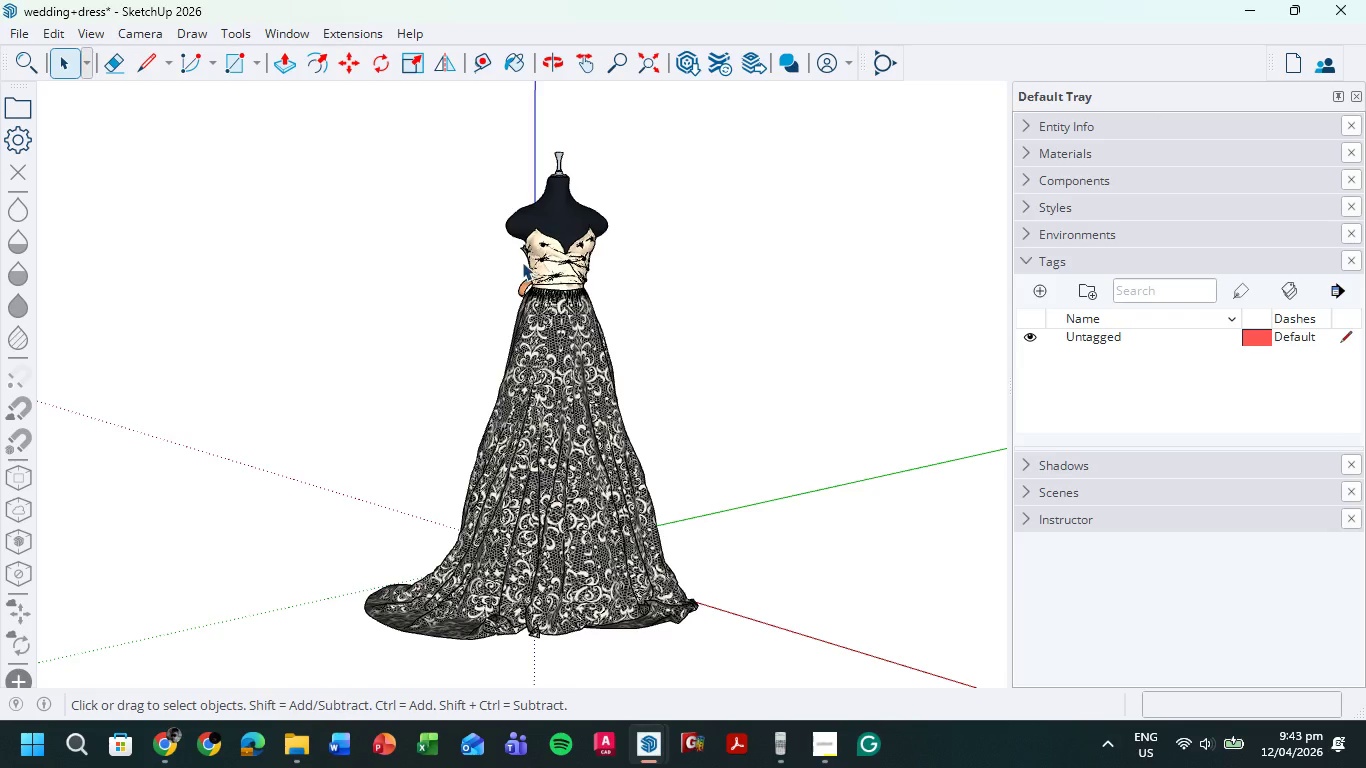 
left_click([564, 260])
 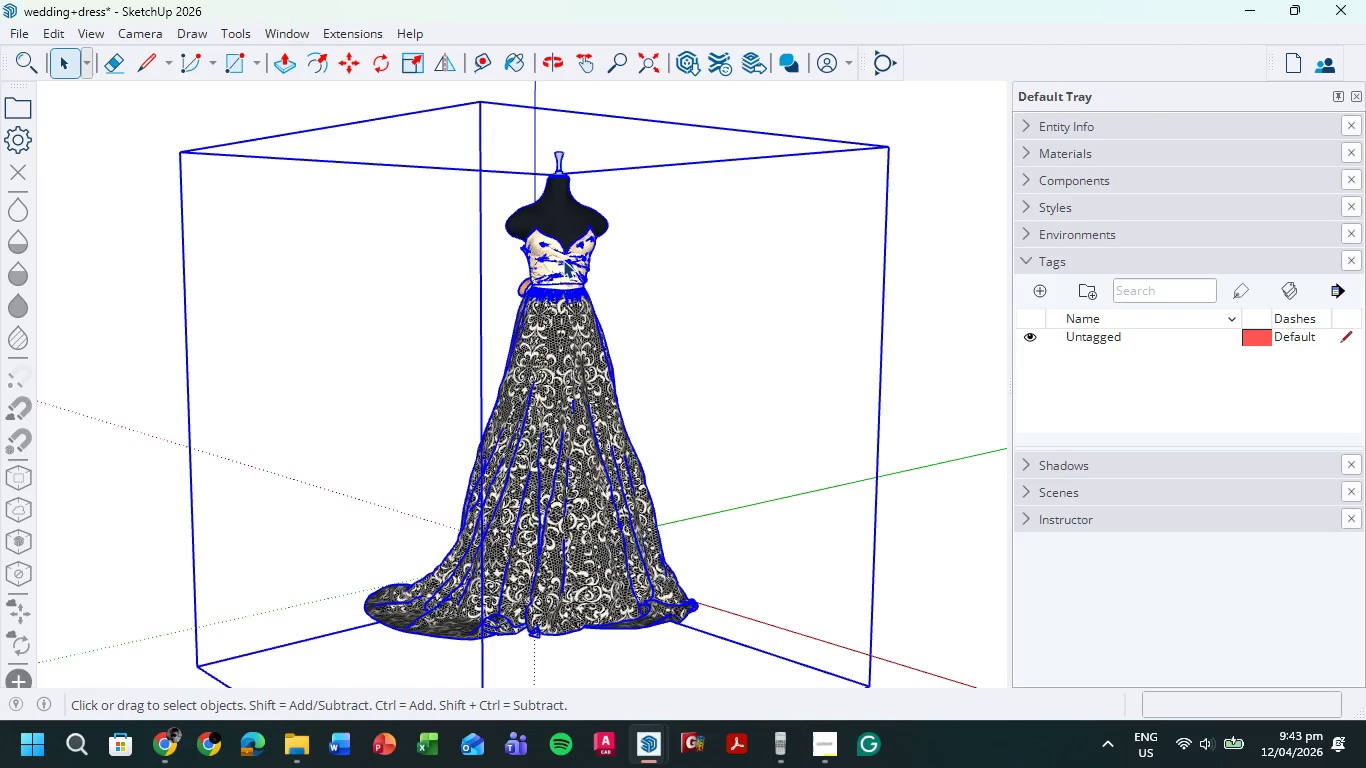 
key(Control+C)
 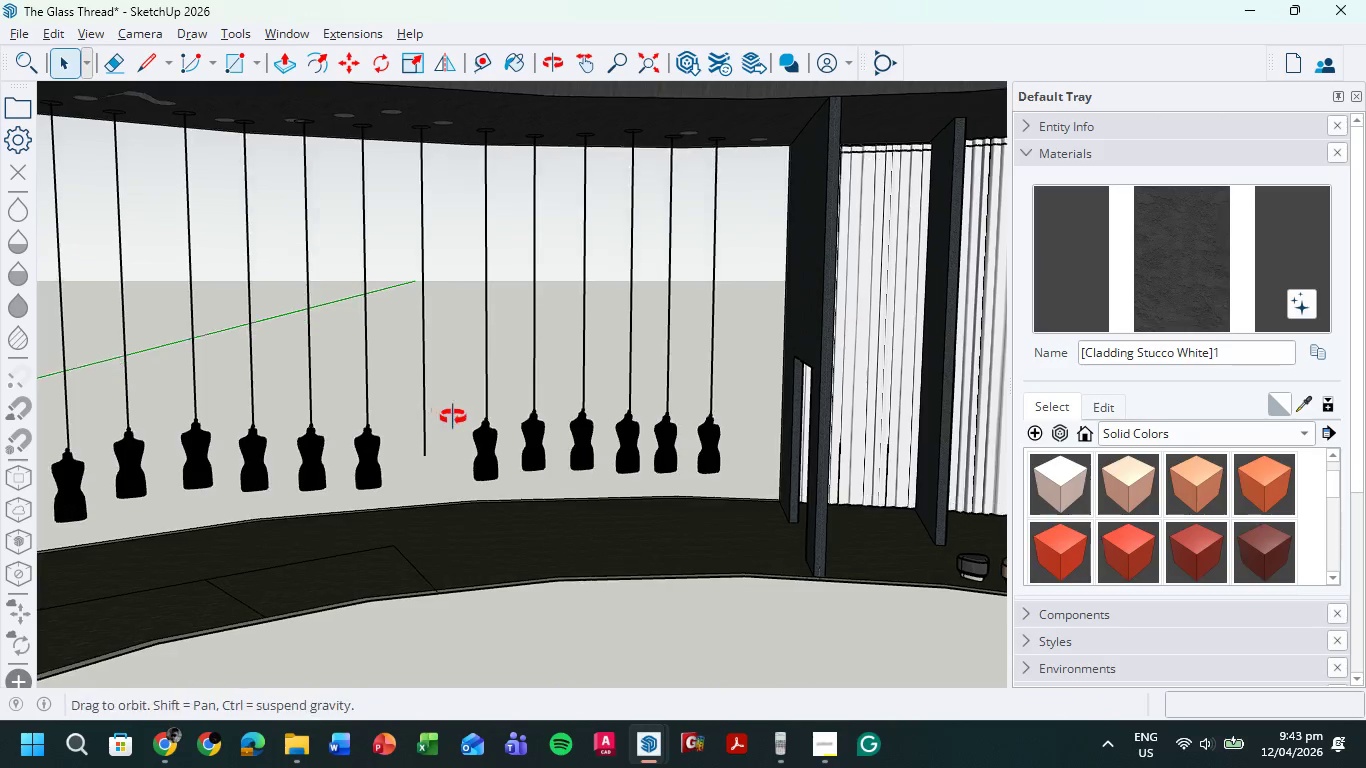 
key(Control+ControlLeft)
 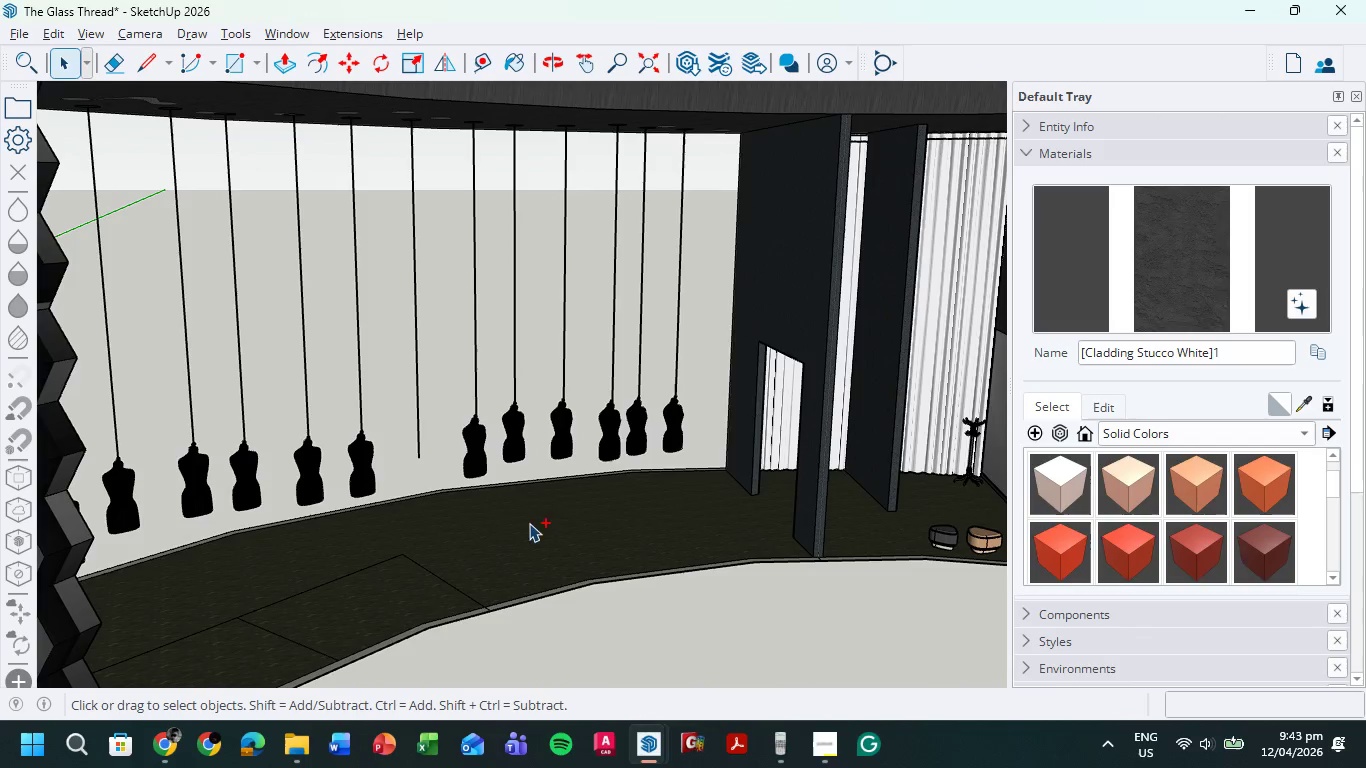 
key(Control+V)
 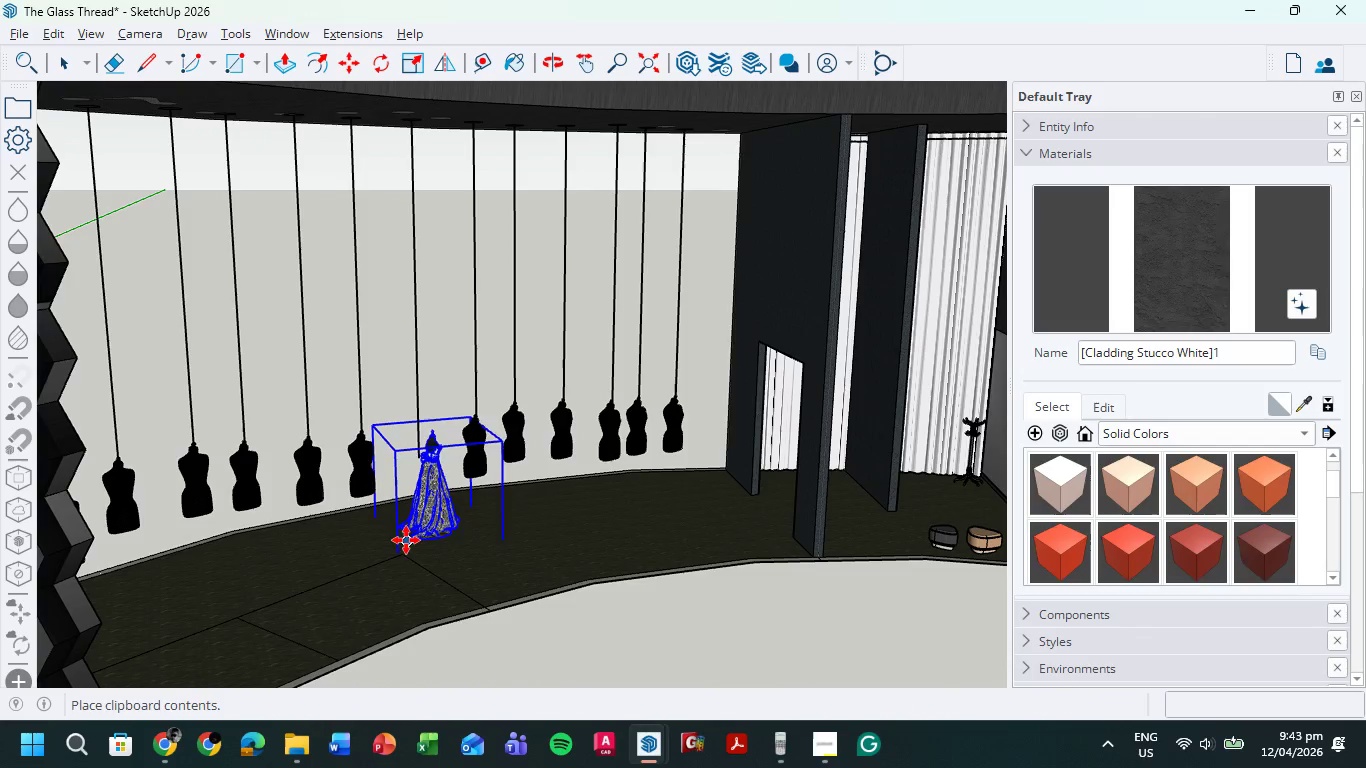 
left_click([395, 537])
 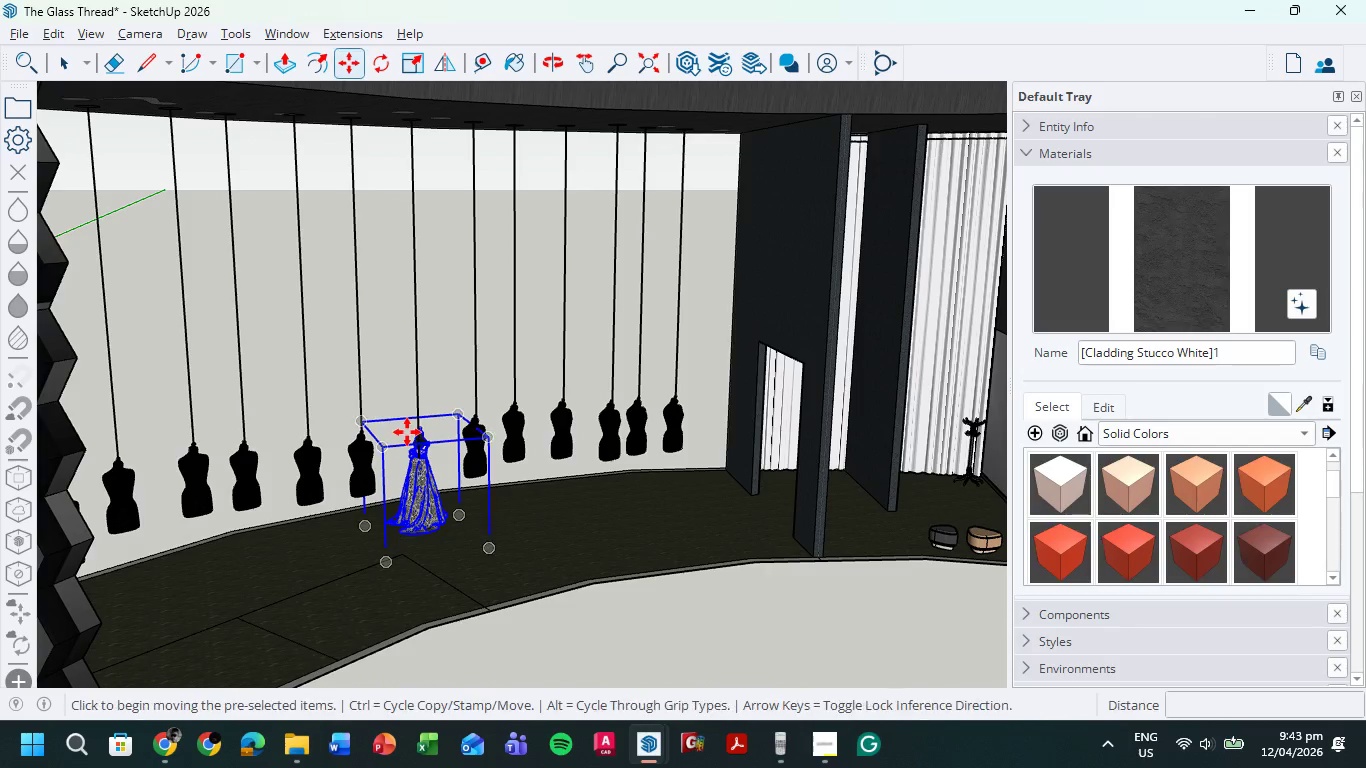 
scroll: coordinate [521, 519], scroll_direction: up, amount: 12.0
 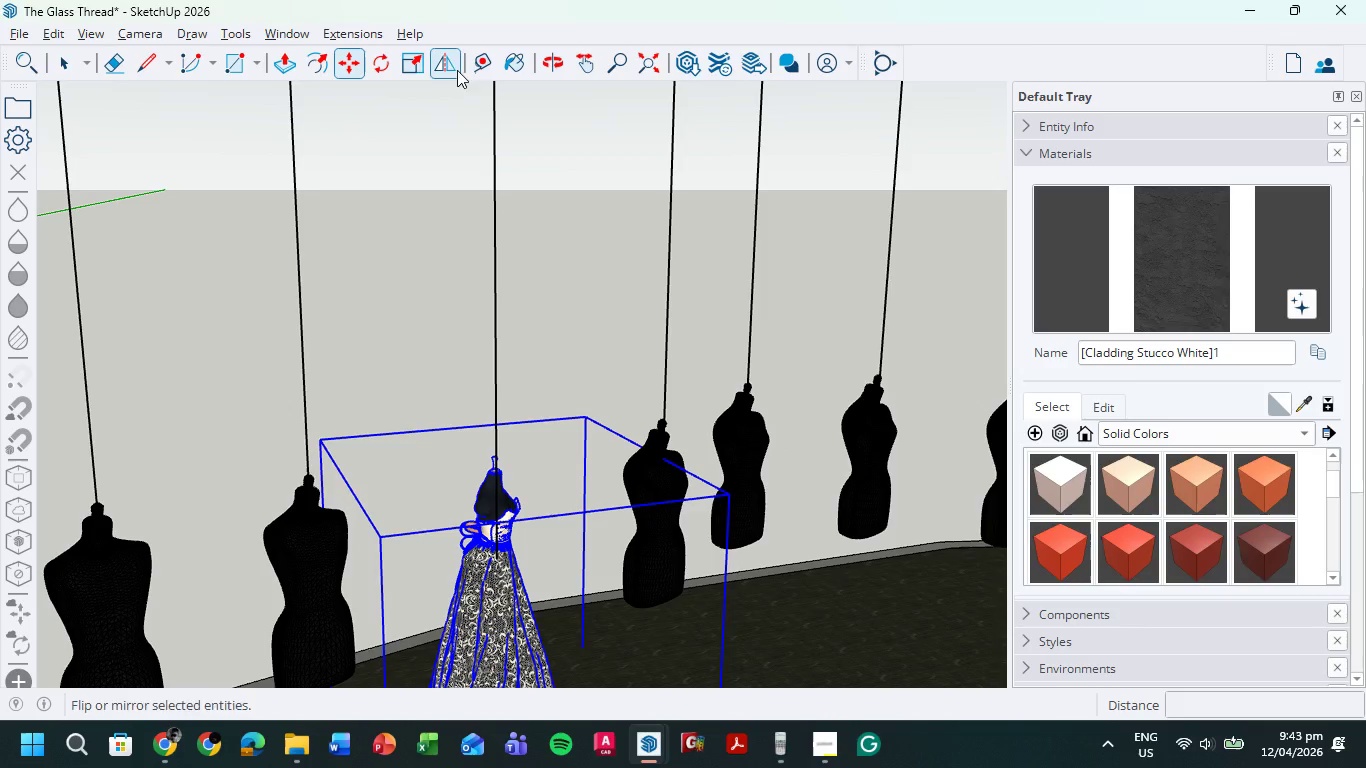 
left_click([383, 62])
 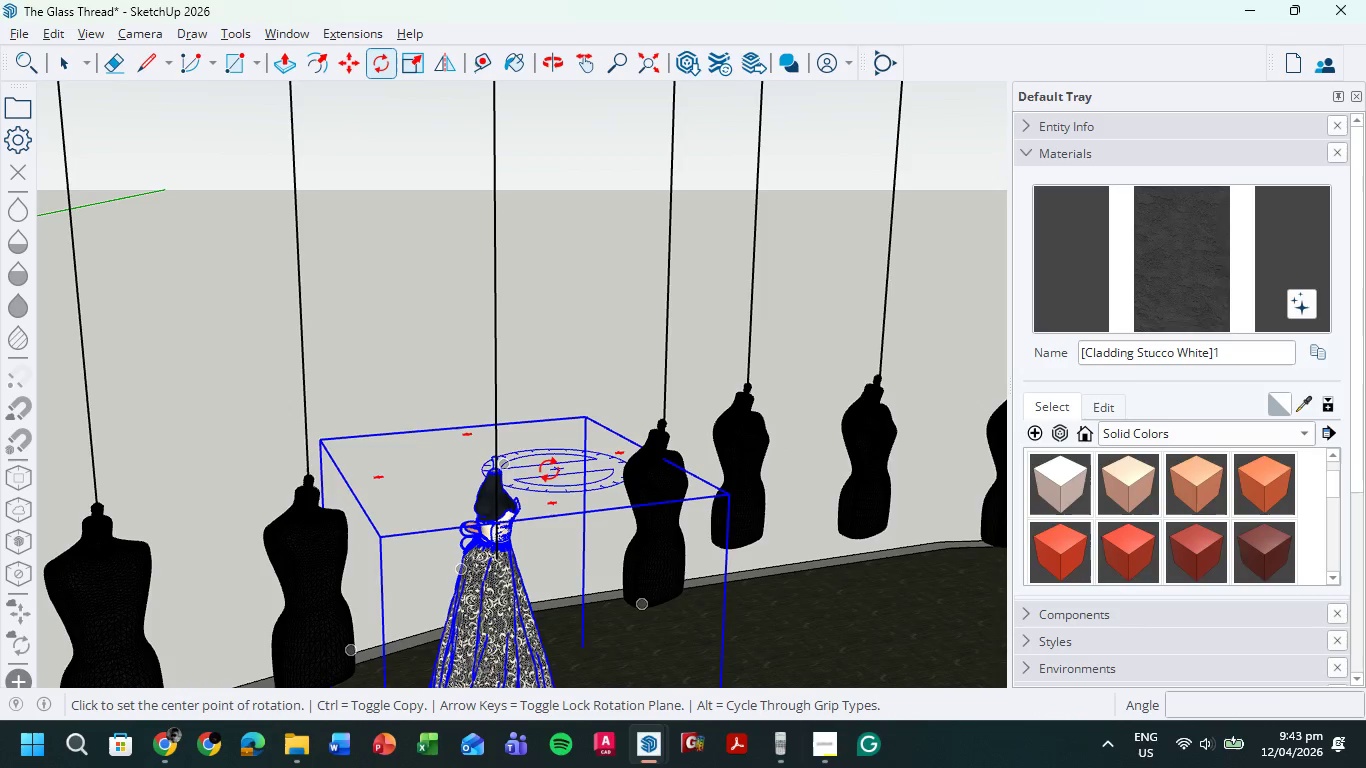 
left_click([548, 469])
 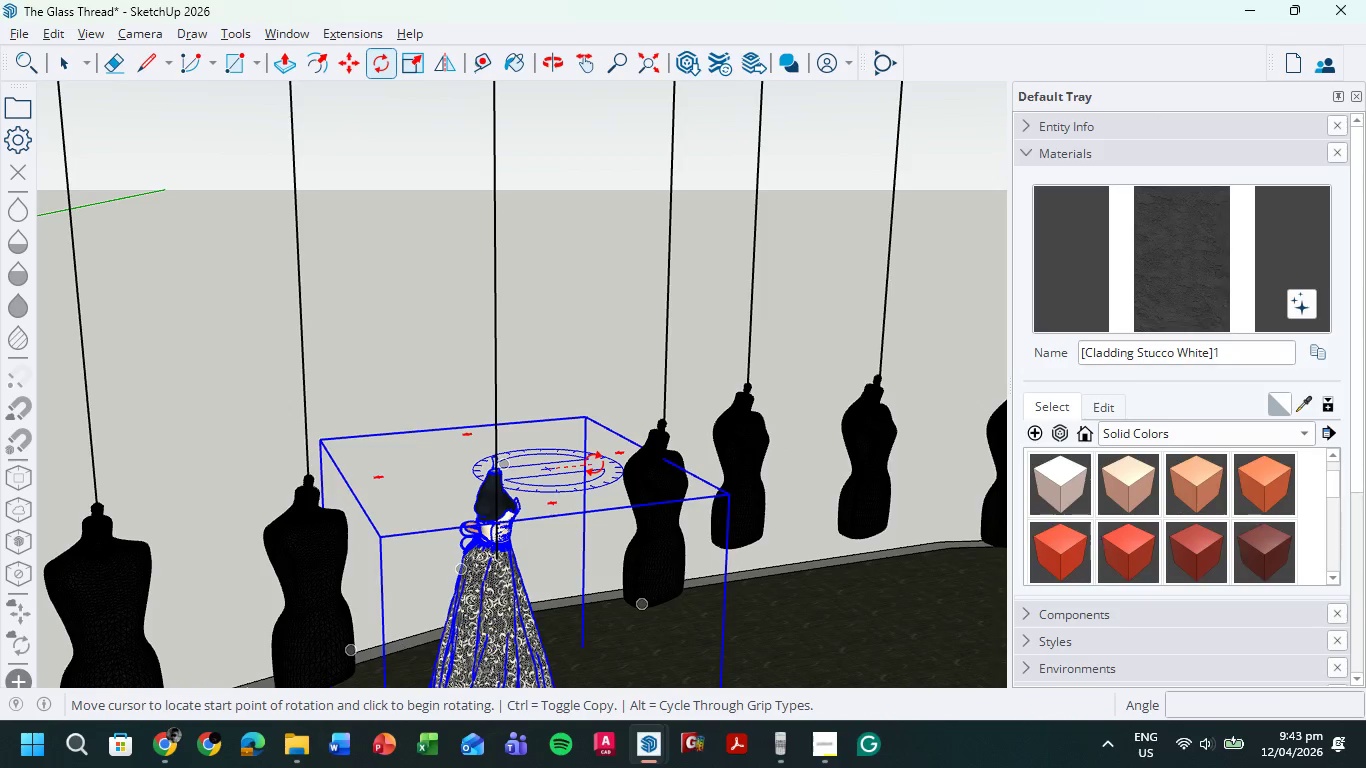 
left_click([596, 461])
 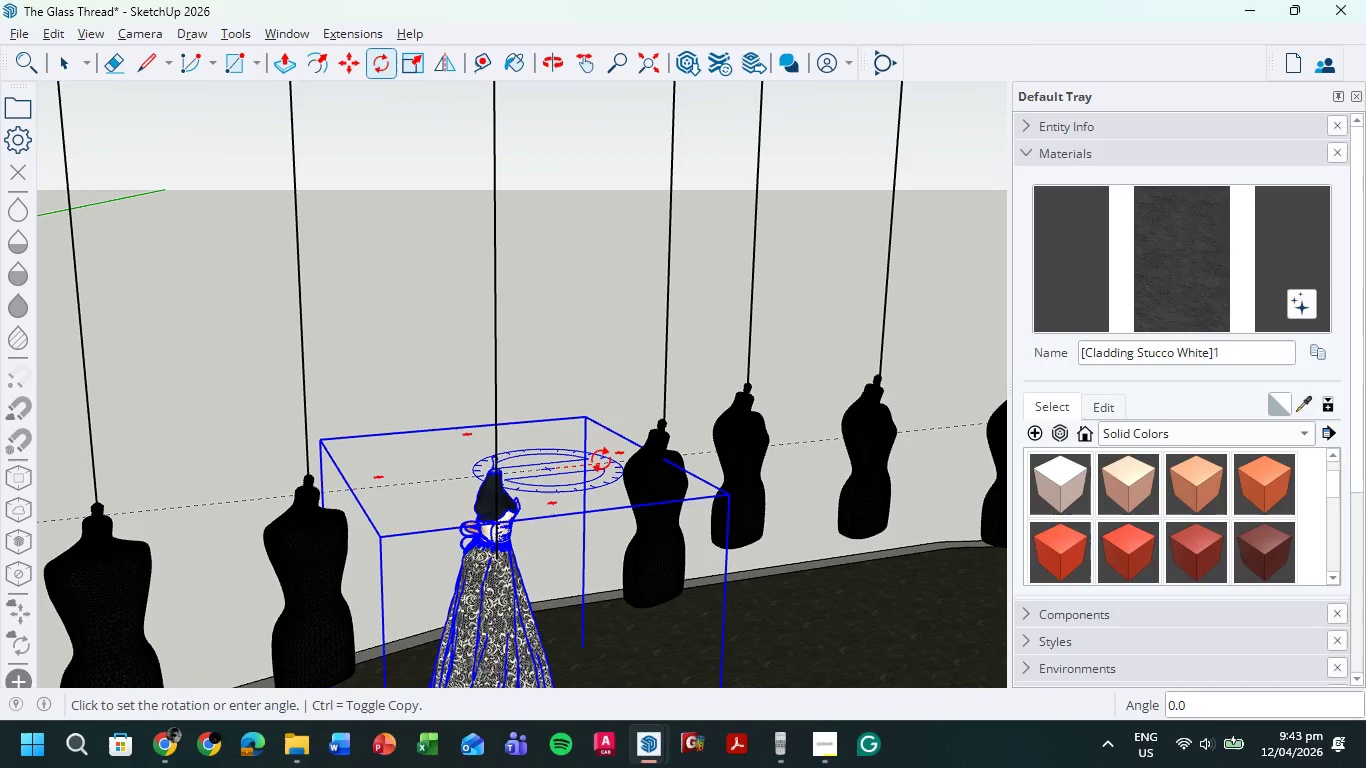 
key(Escape)
 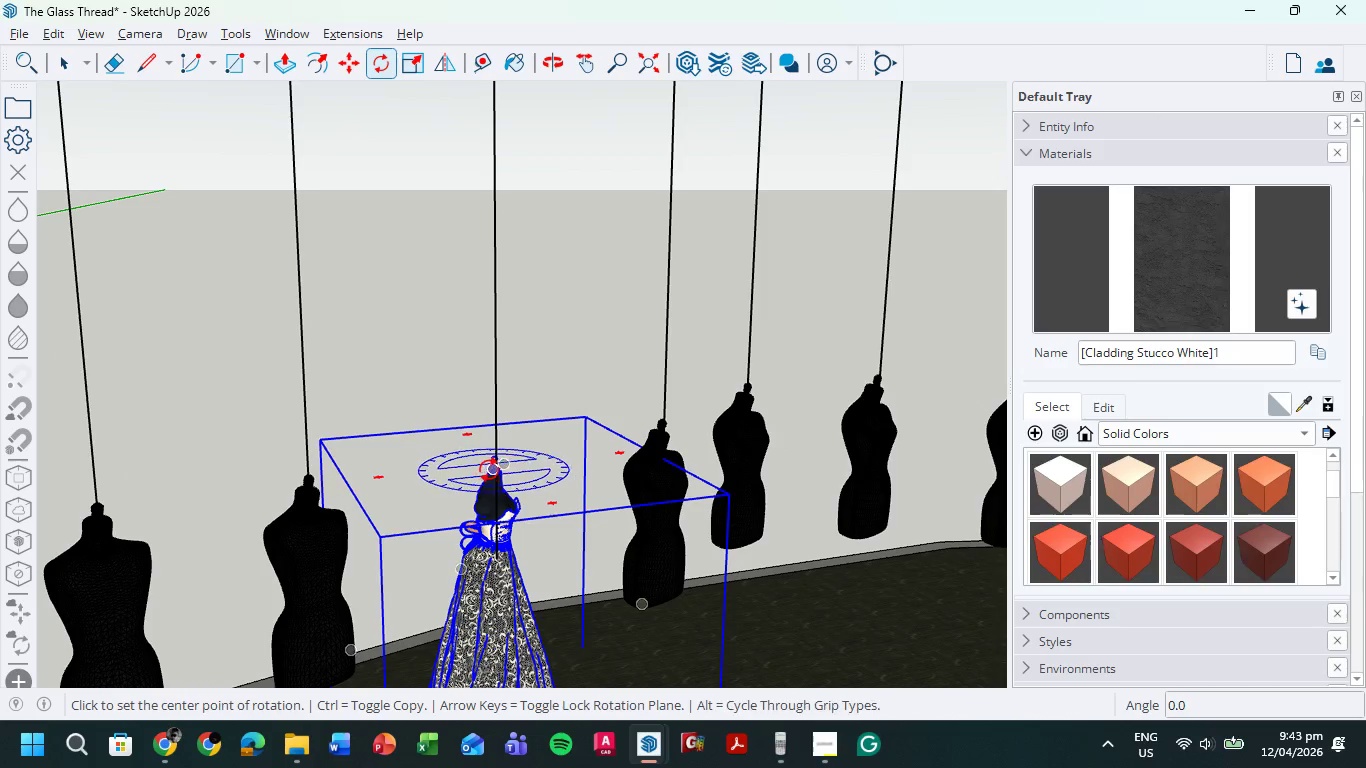 
scroll: coordinate [493, 467], scroll_direction: up, amount: 5.0
 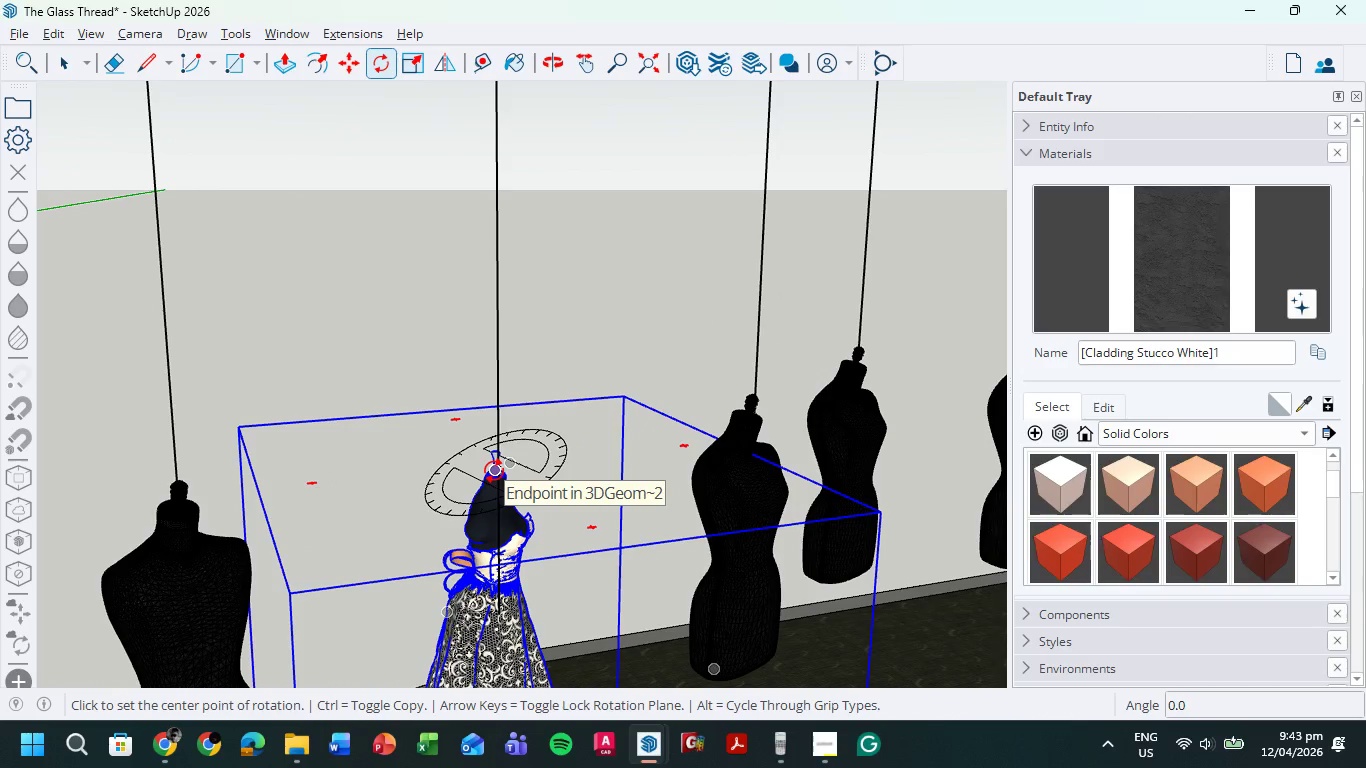 
key(ArrowUp)
 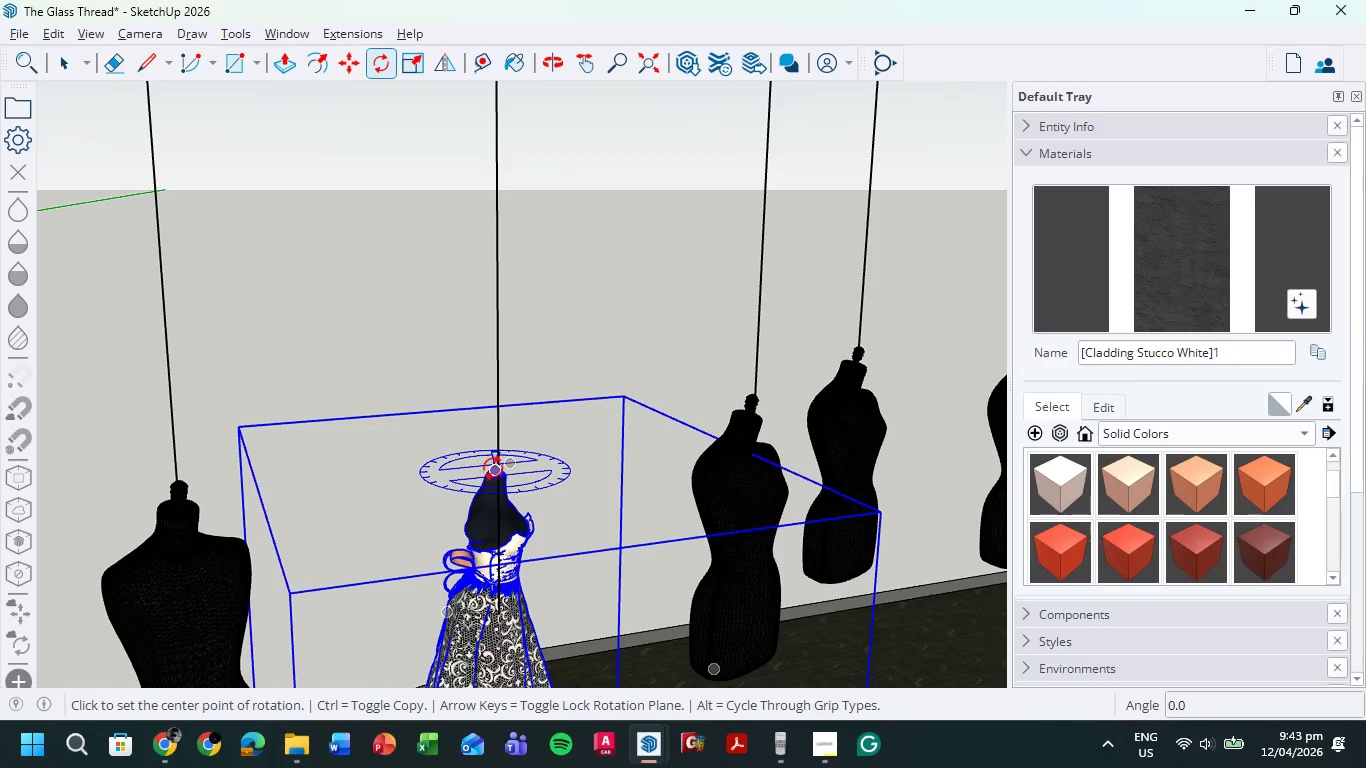 
left_click([493, 466])
 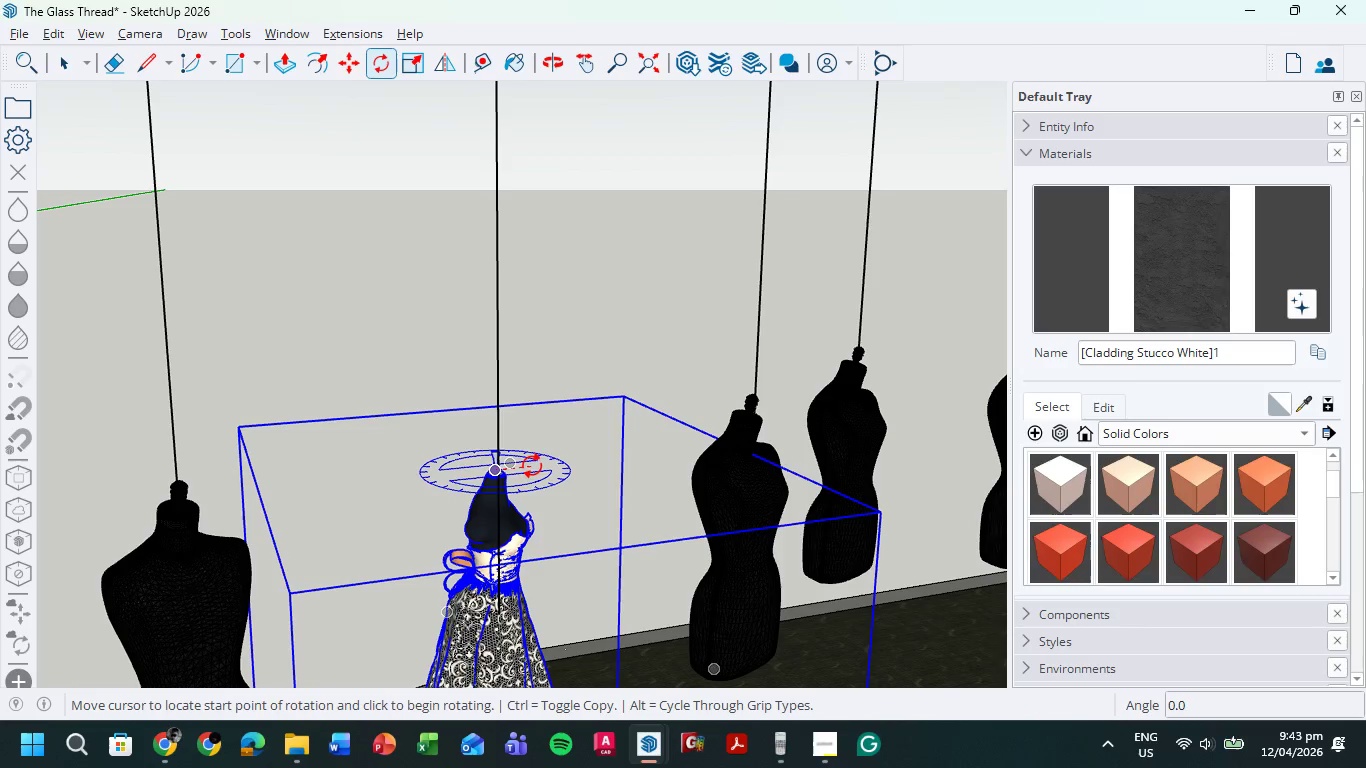 
left_click([537, 463])
 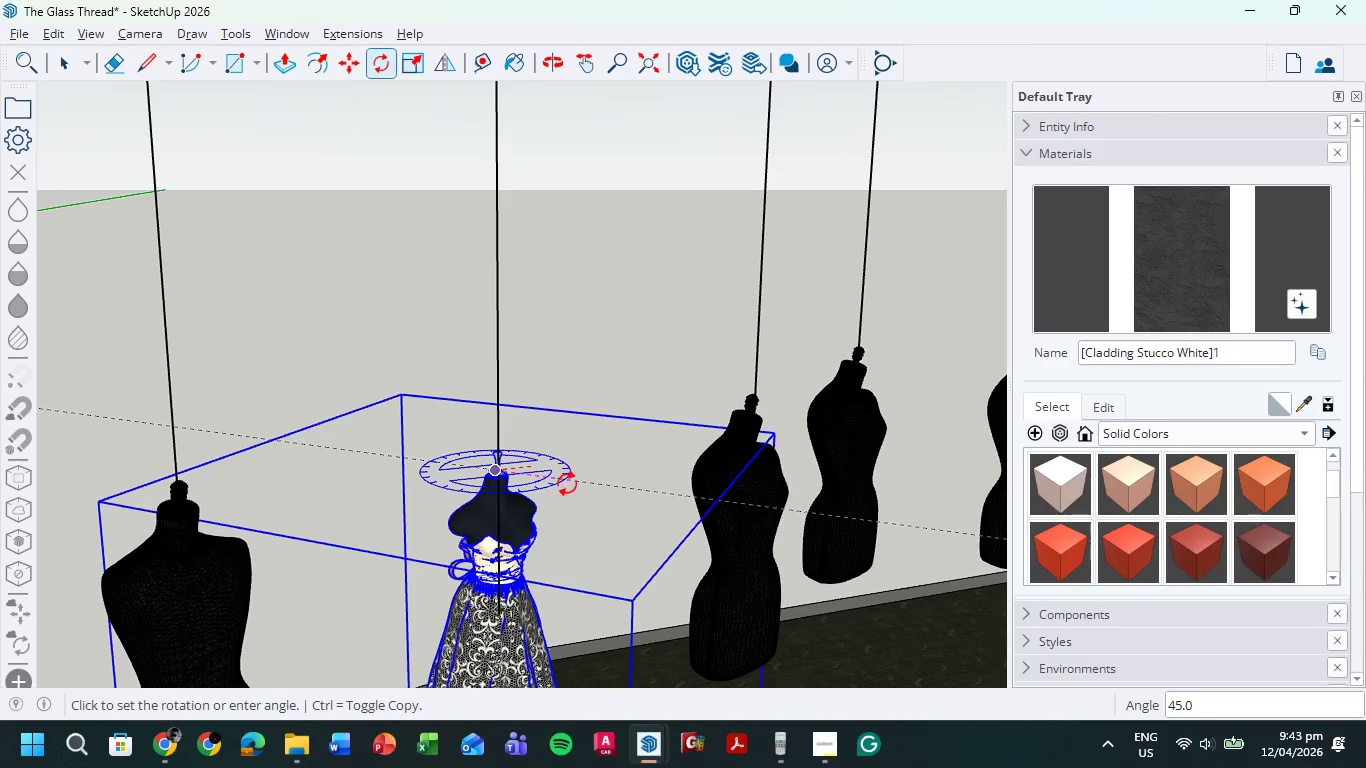 
left_click([564, 485])
 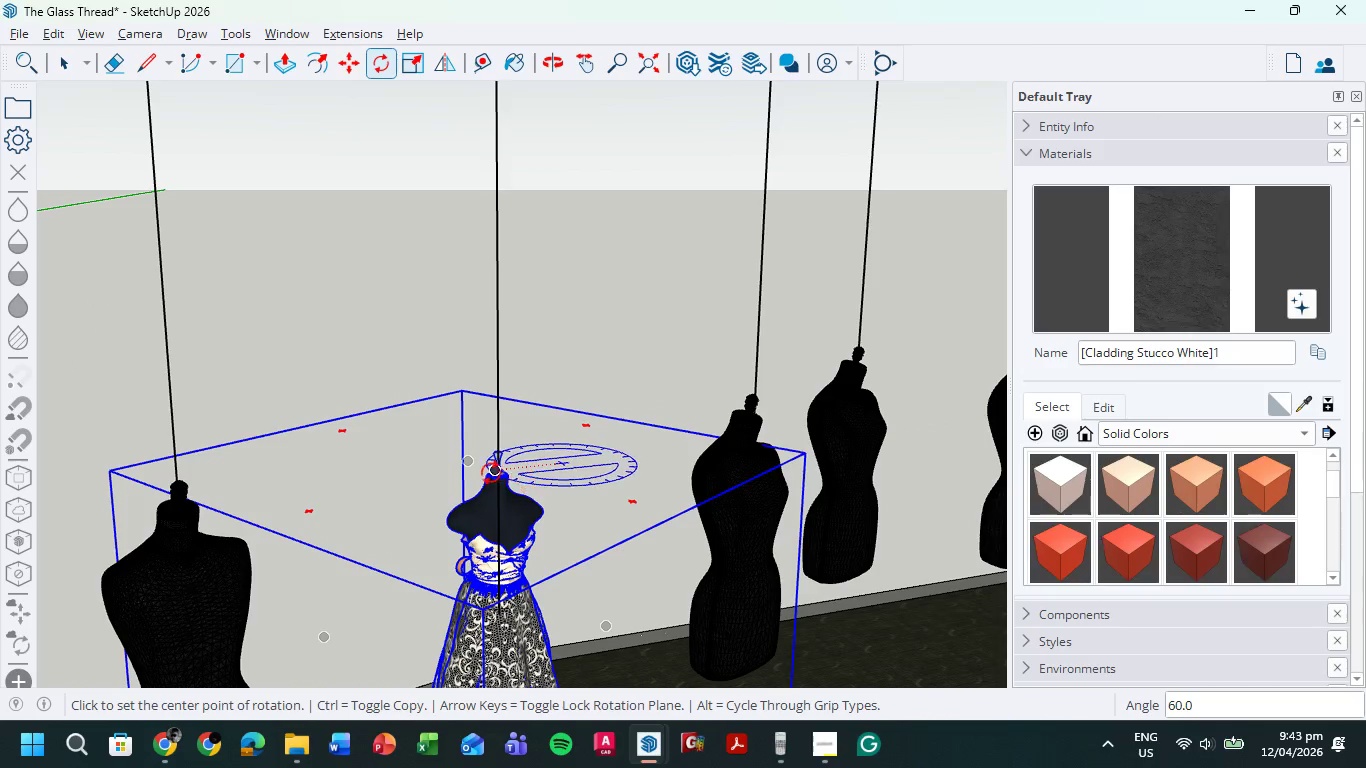 
key(M)
 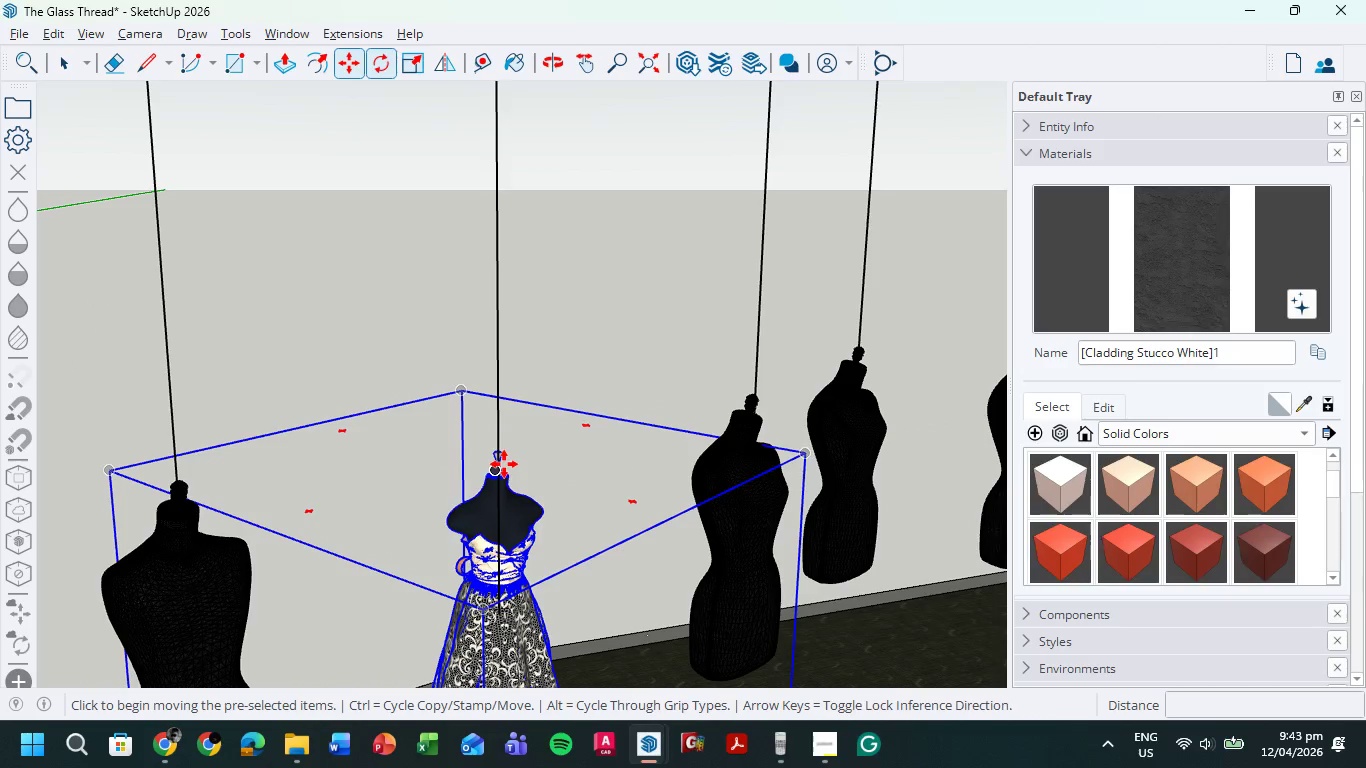 
scroll: coordinate [504, 464], scroll_direction: up, amount: 4.0
 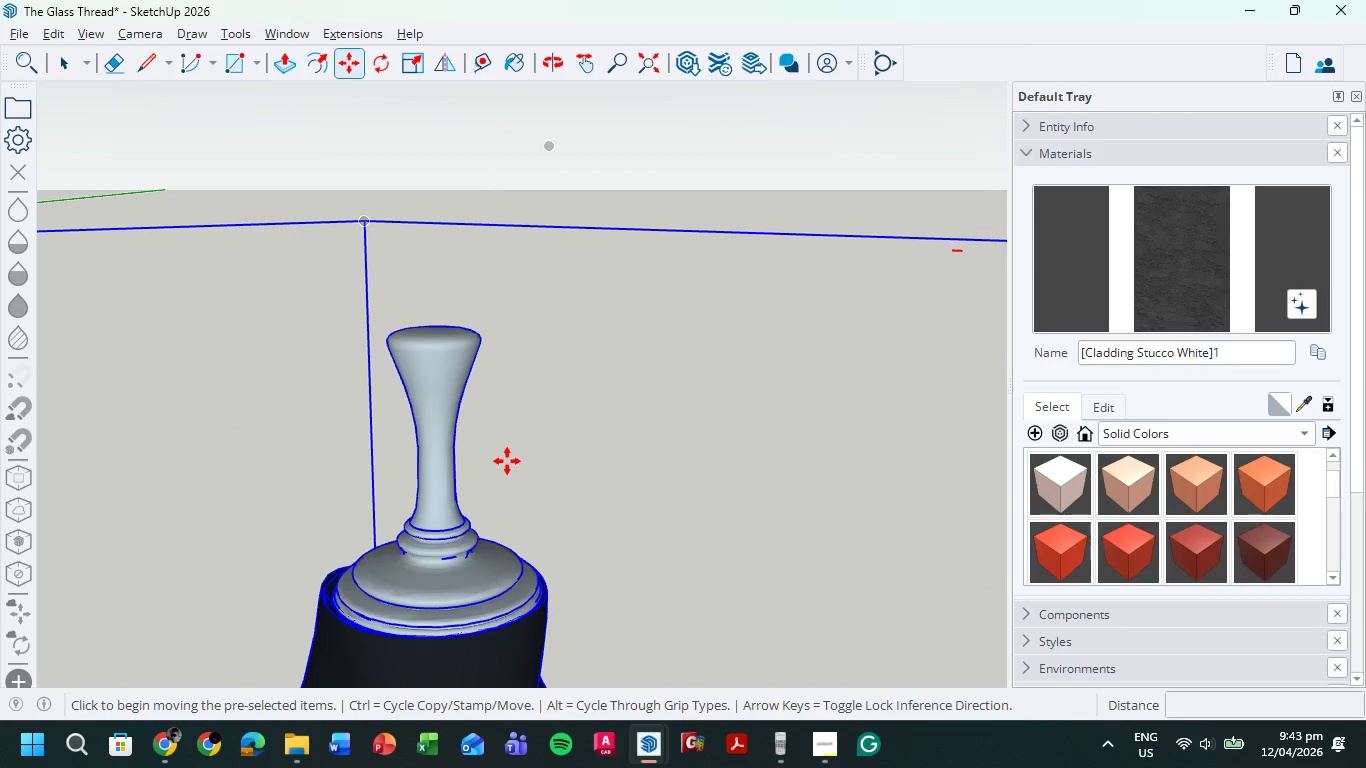 
scroll: coordinate [507, 461], scroll_direction: down, amount: 3.0
 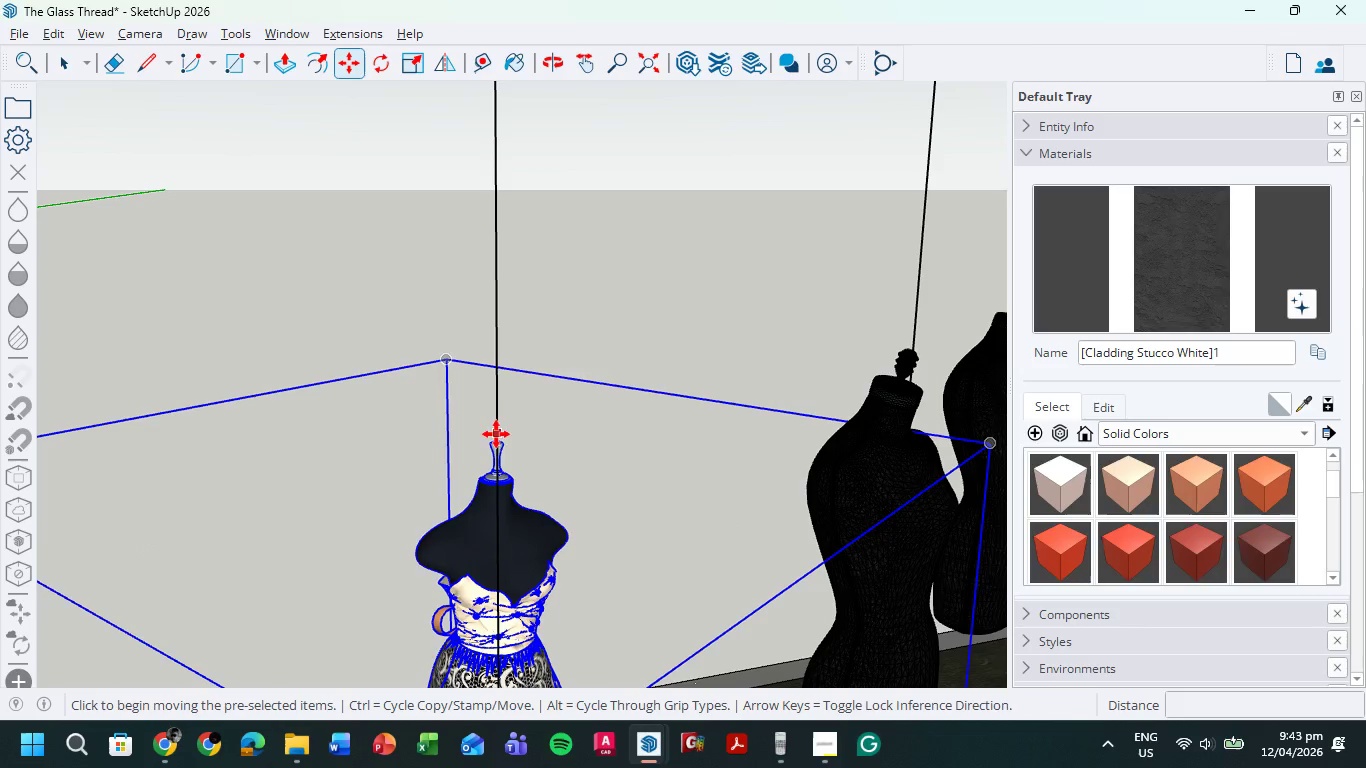 
left_click([496, 443])
 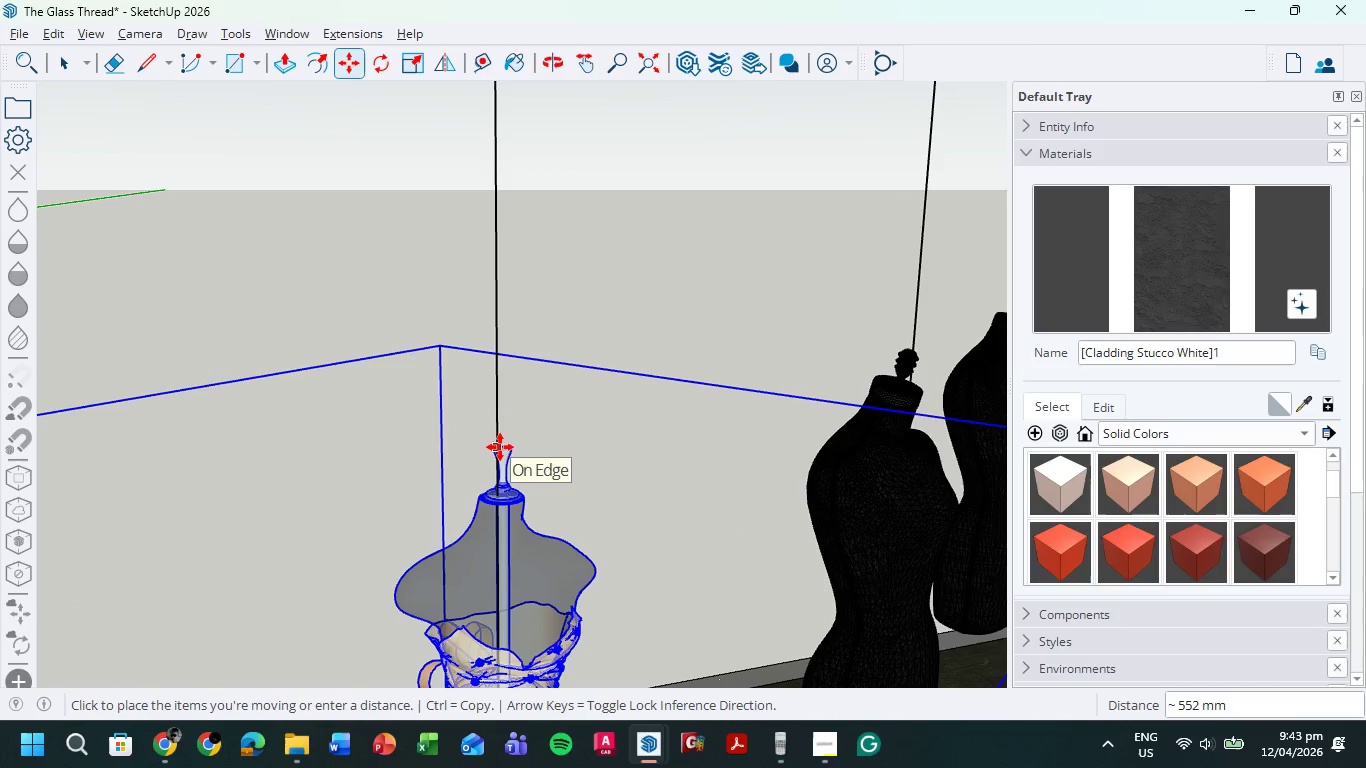 
left_click([500, 447])
 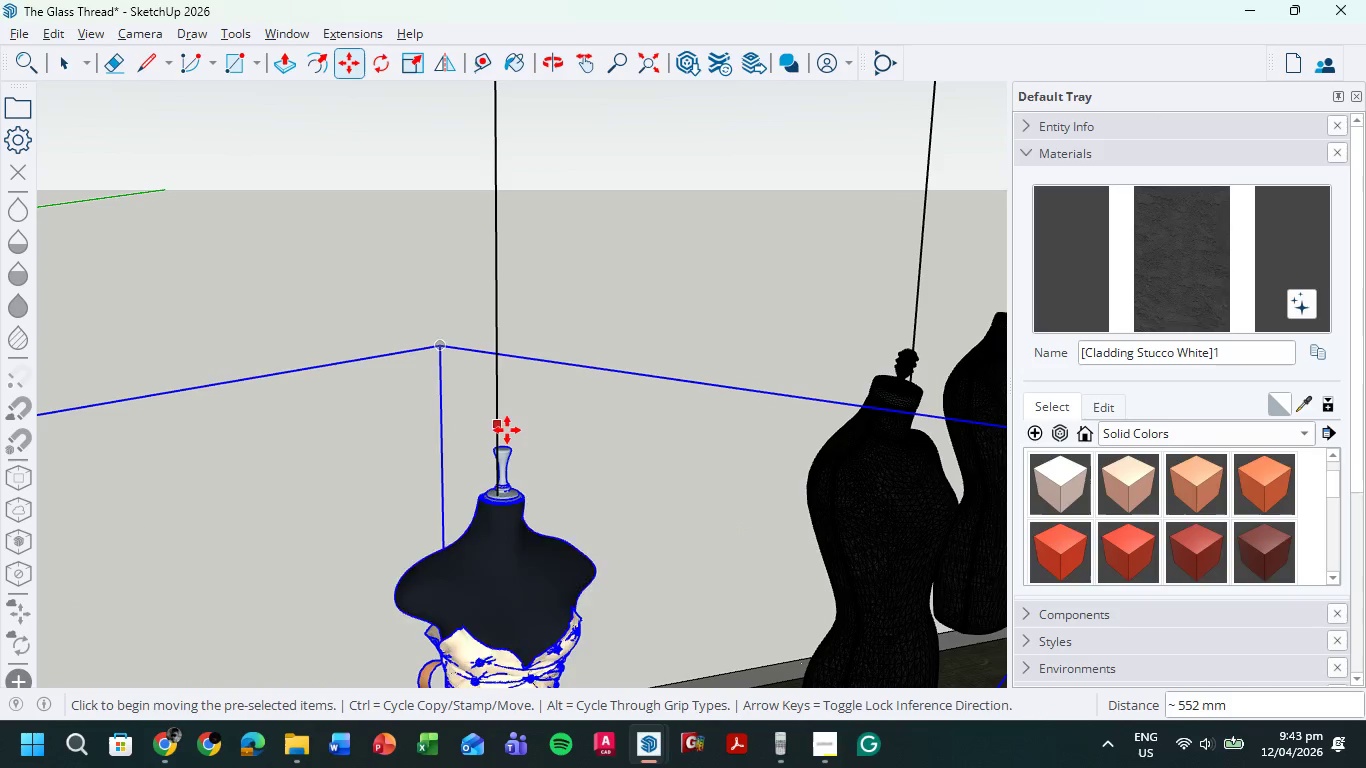 
scroll: coordinate [499, 474], scroll_direction: up, amount: 2.0
 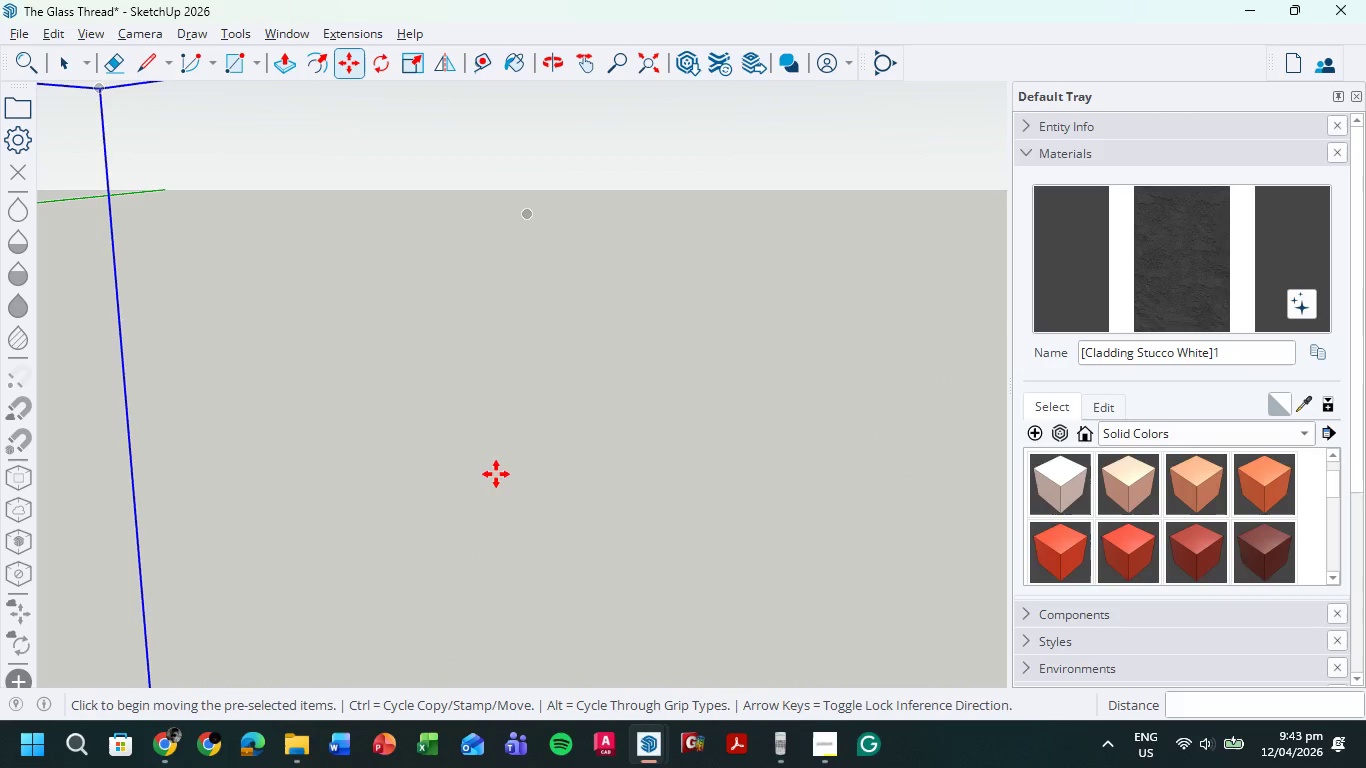 
scroll: coordinate [496, 474], scroll_direction: down, amount: 2.0
 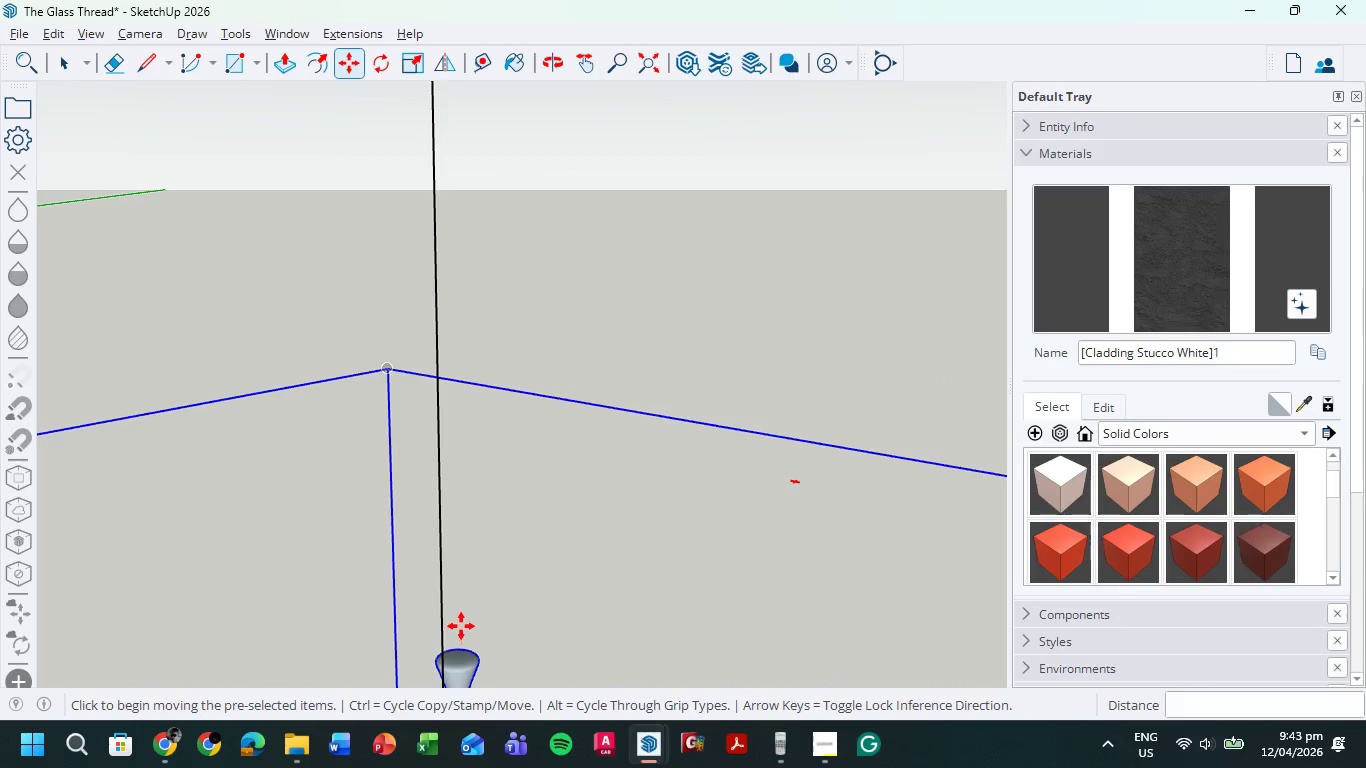 
hold_key(key=ShiftLeft, duration=0.47)
 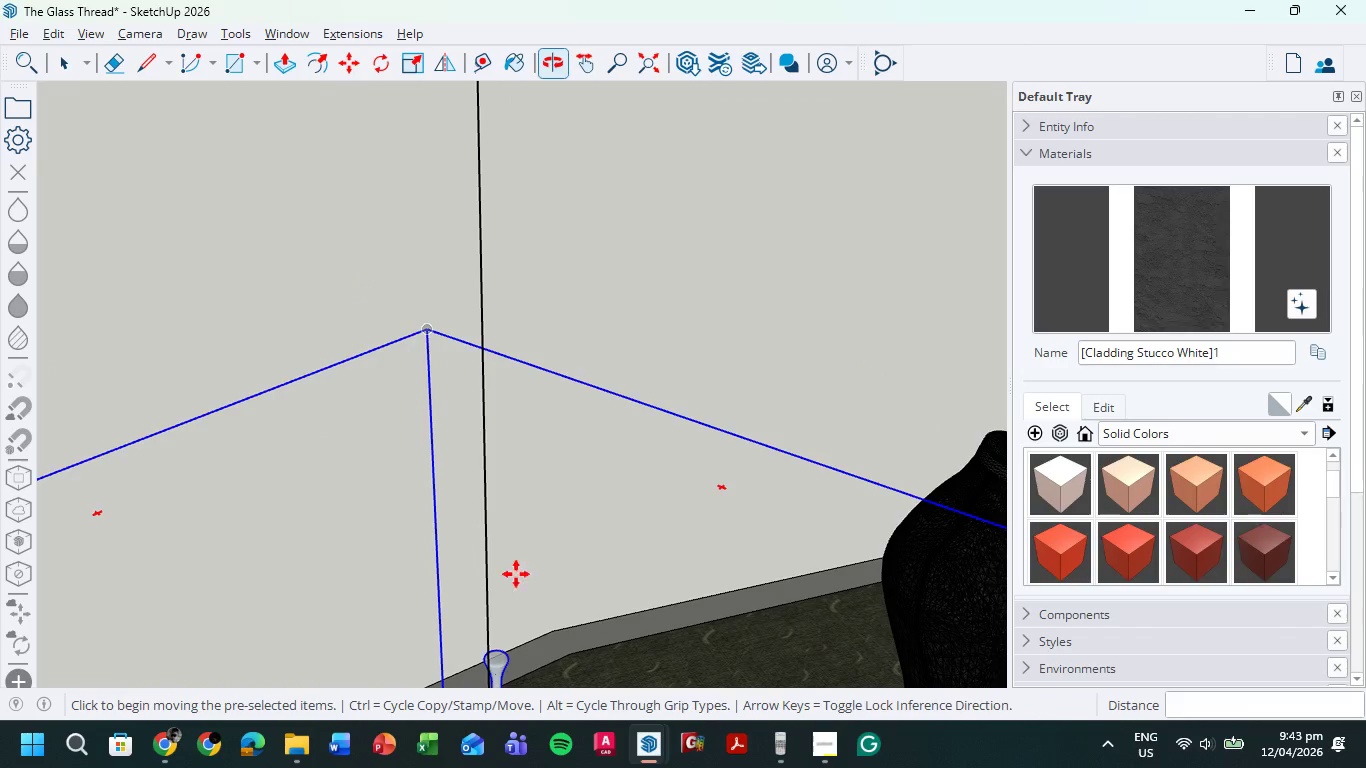 
scroll: coordinate [464, 611], scroll_direction: down, amount: 1.0
 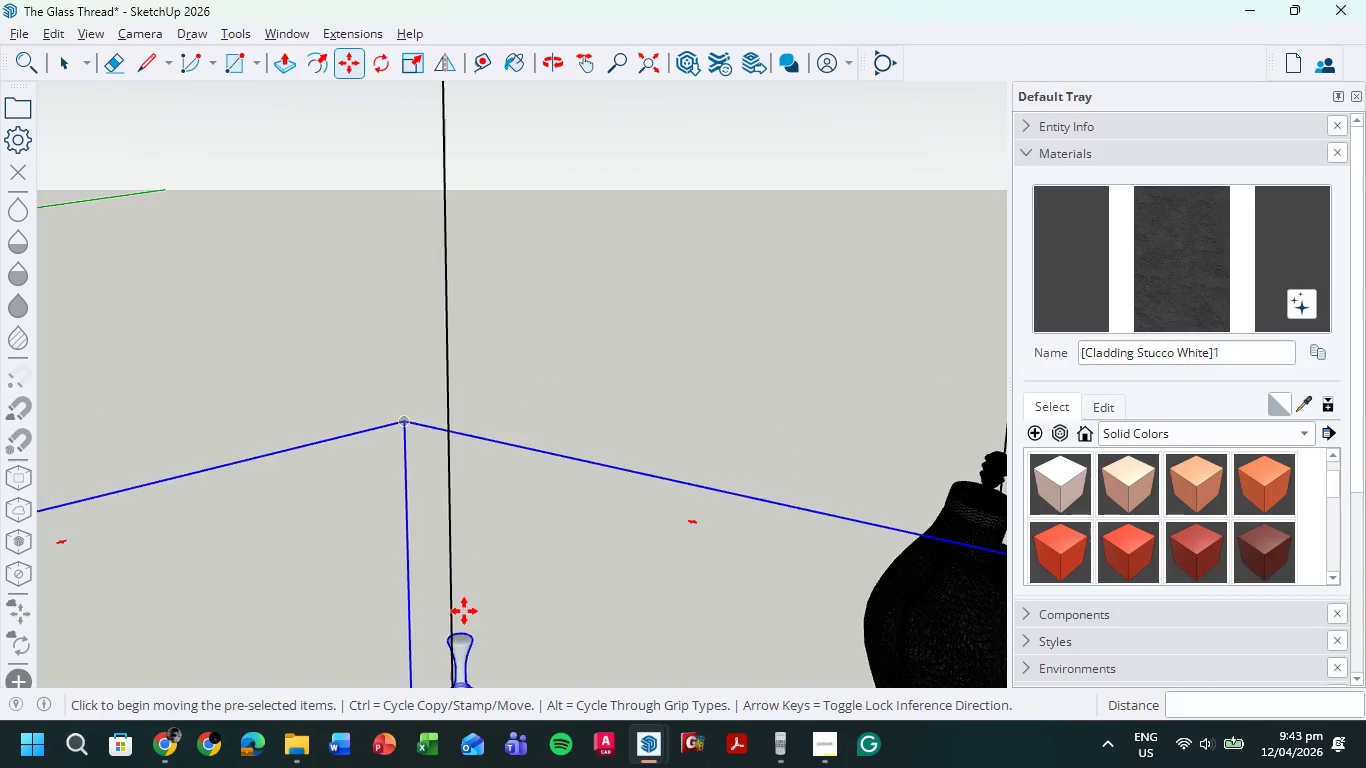 
hold_key(key=ShiftLeft, duration=0.72)
 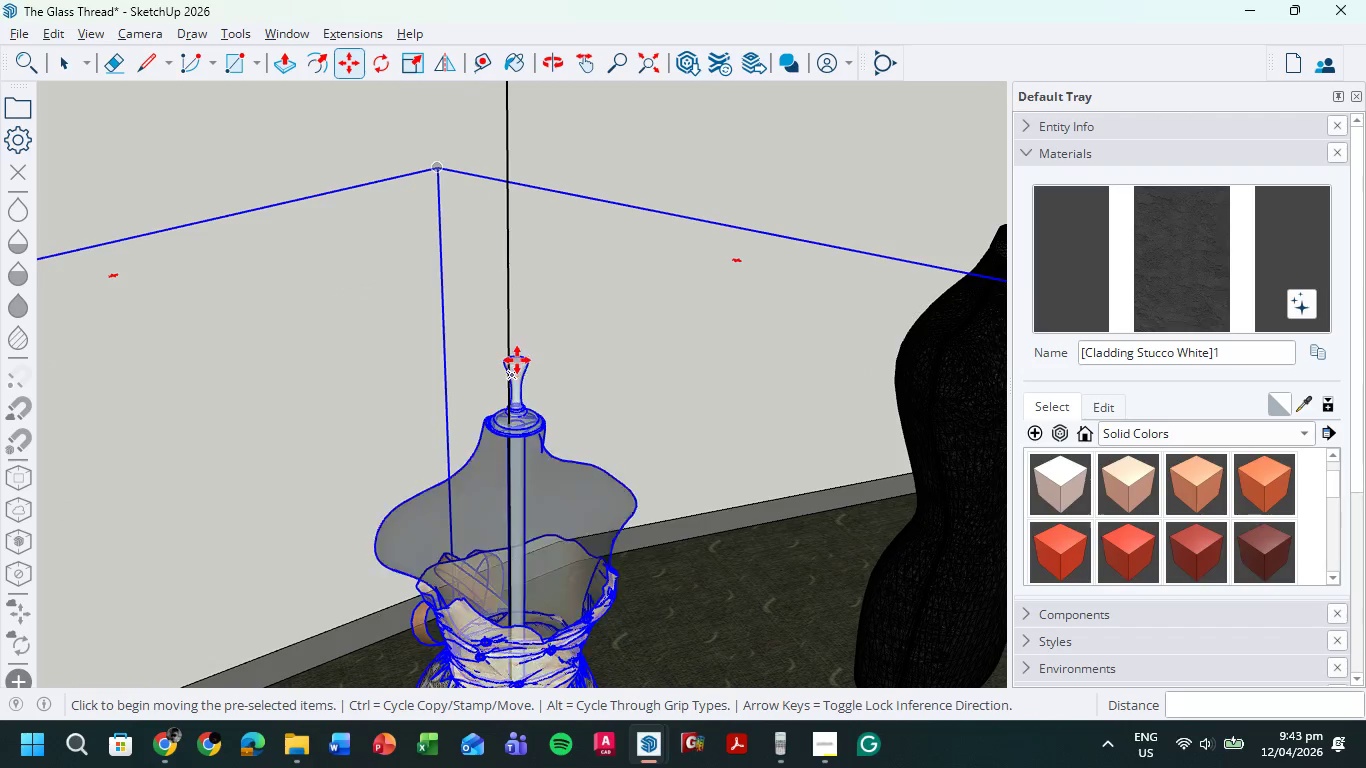 
left_click([520, 361])
 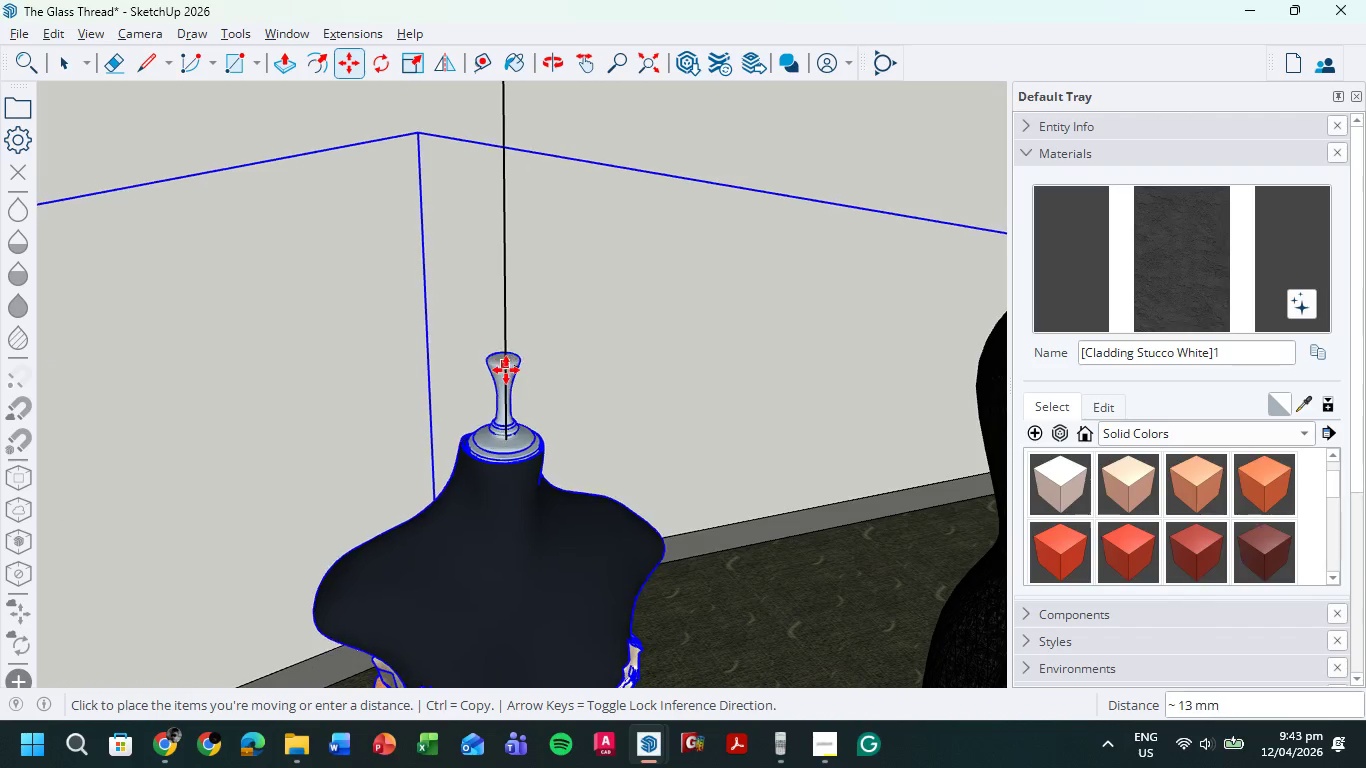 
scroll: coordinate [517, 358], scroll_direction: up, amount: 5.0
 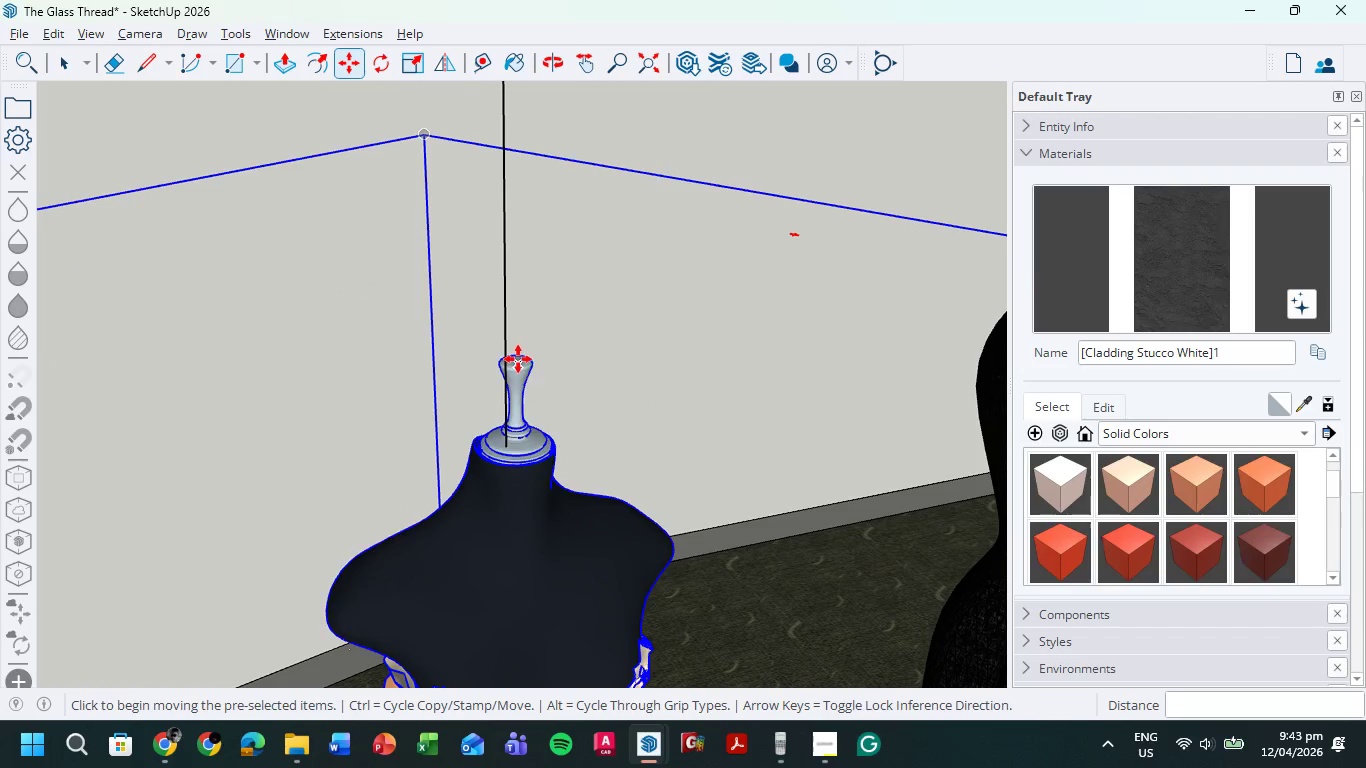 
left_click([506, 370])
 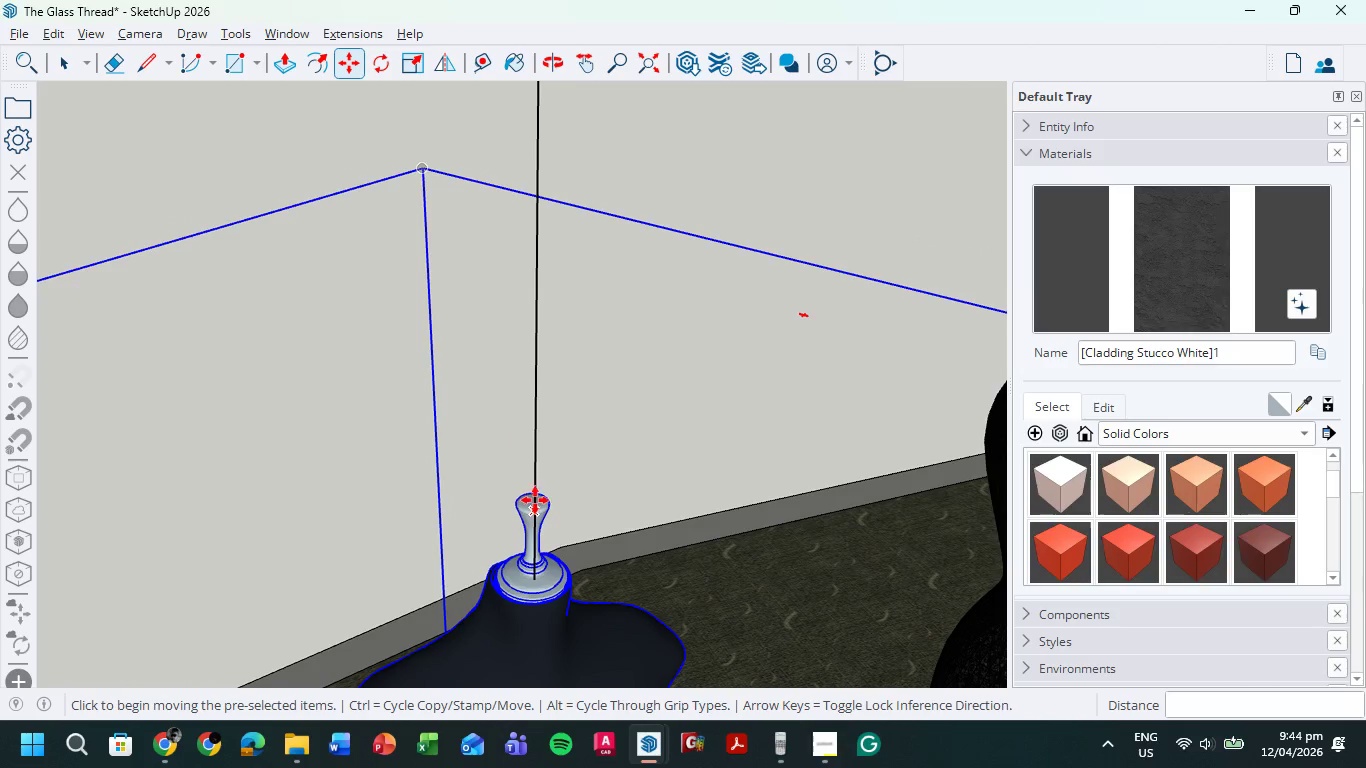 
left_click([535, 499])
 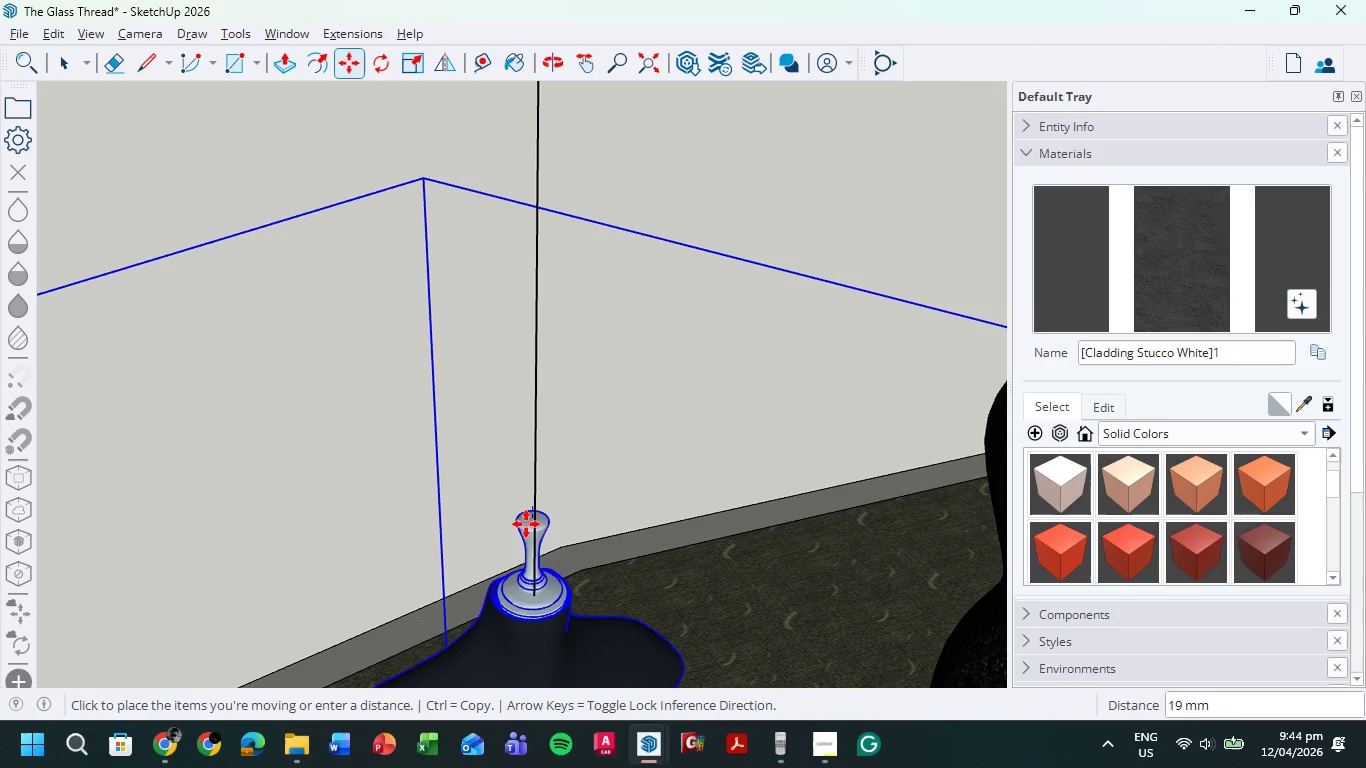 
wait(5.03)
 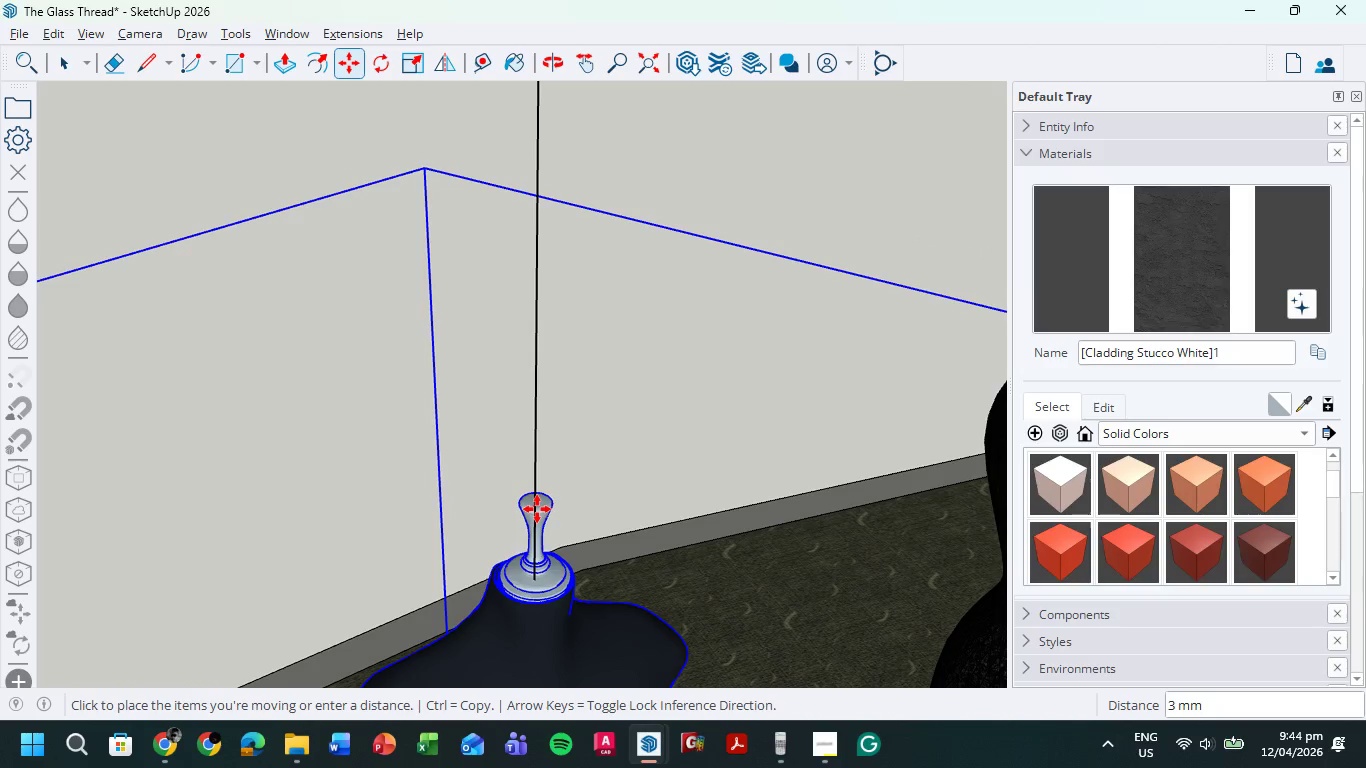 
left_click([530, 523])
 